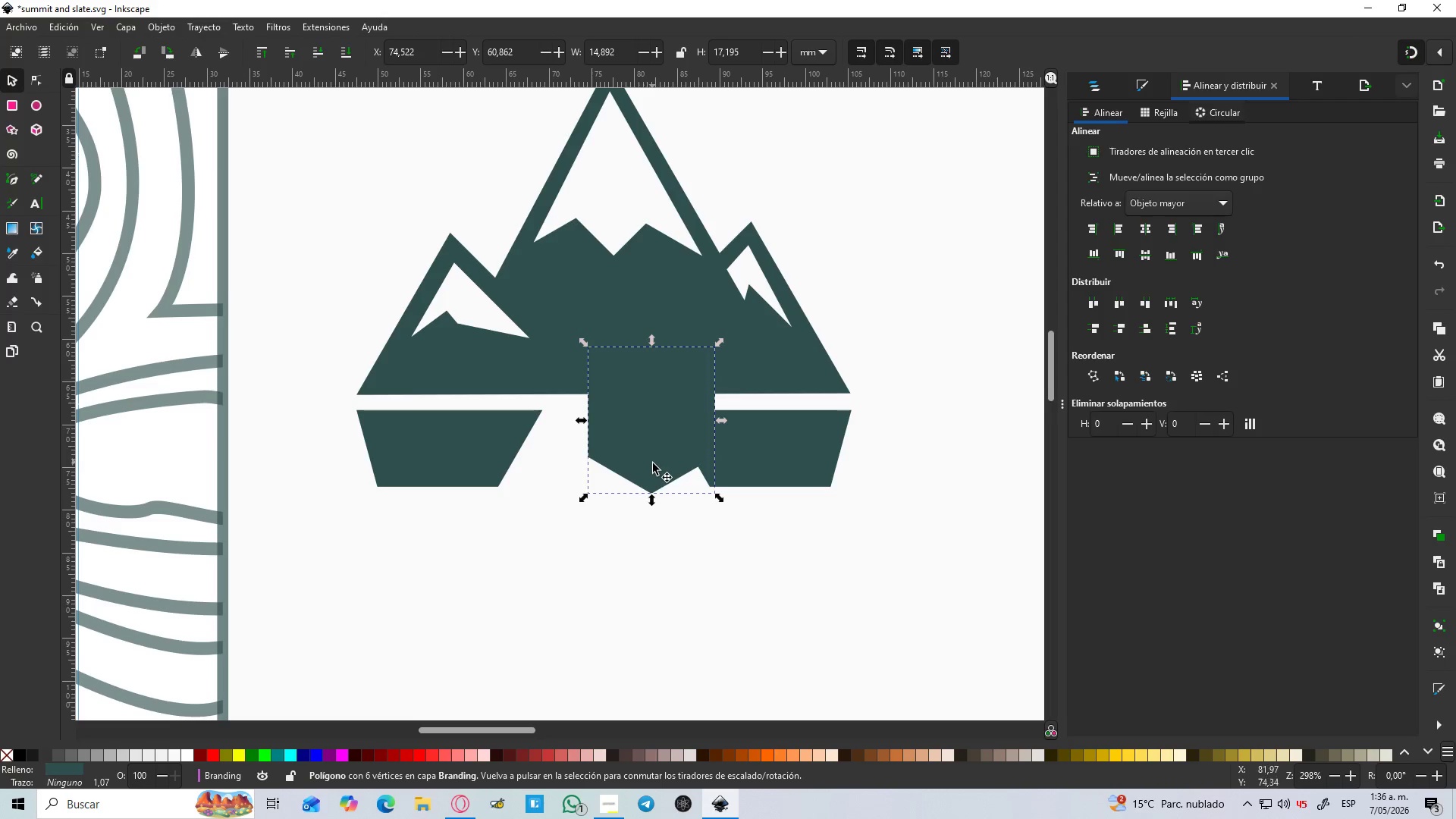 
left_click_drag(start_coordinate=[660, 460], to_coordinate=[607, 535])
 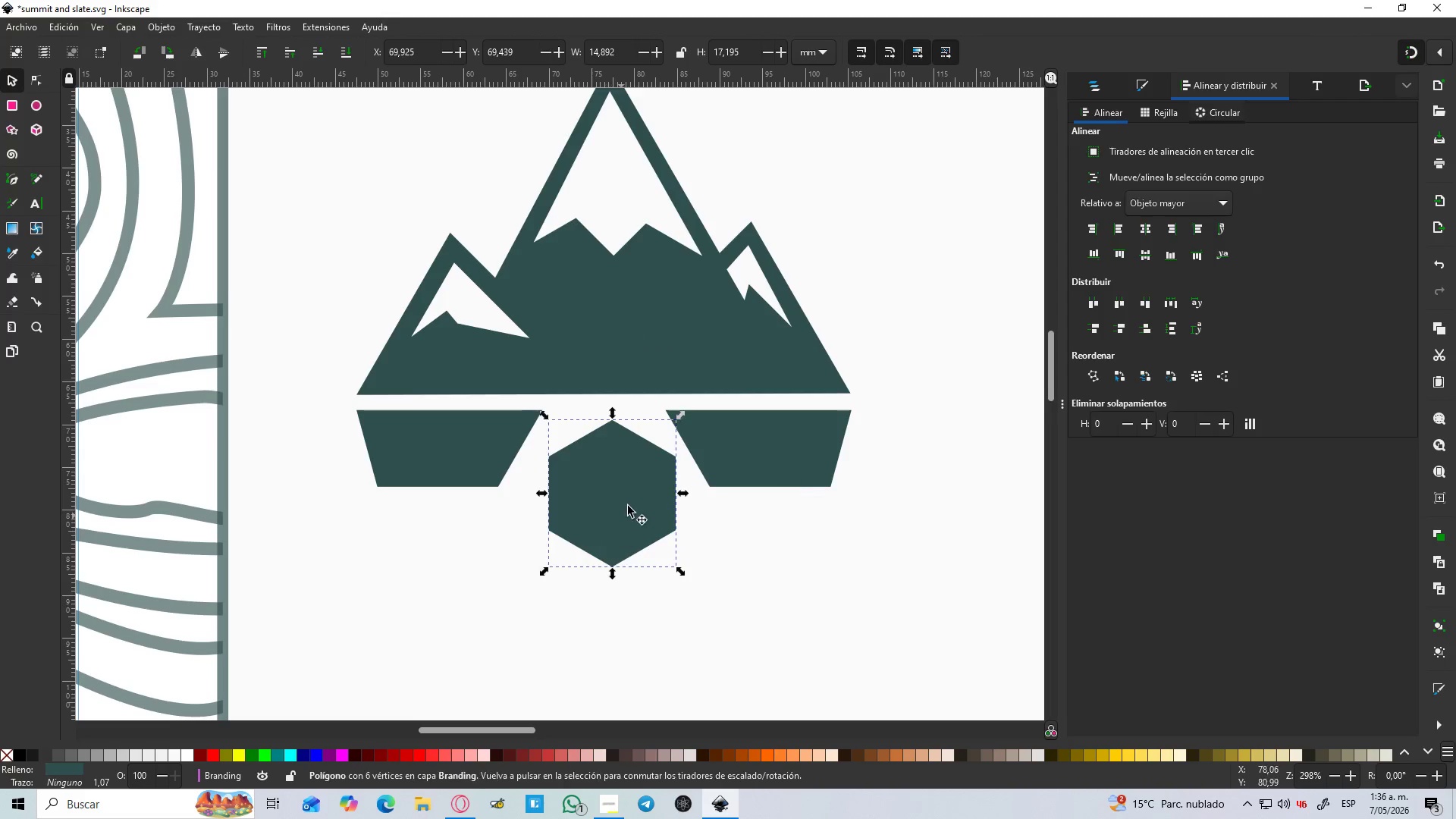 
left_click([629, 504])
 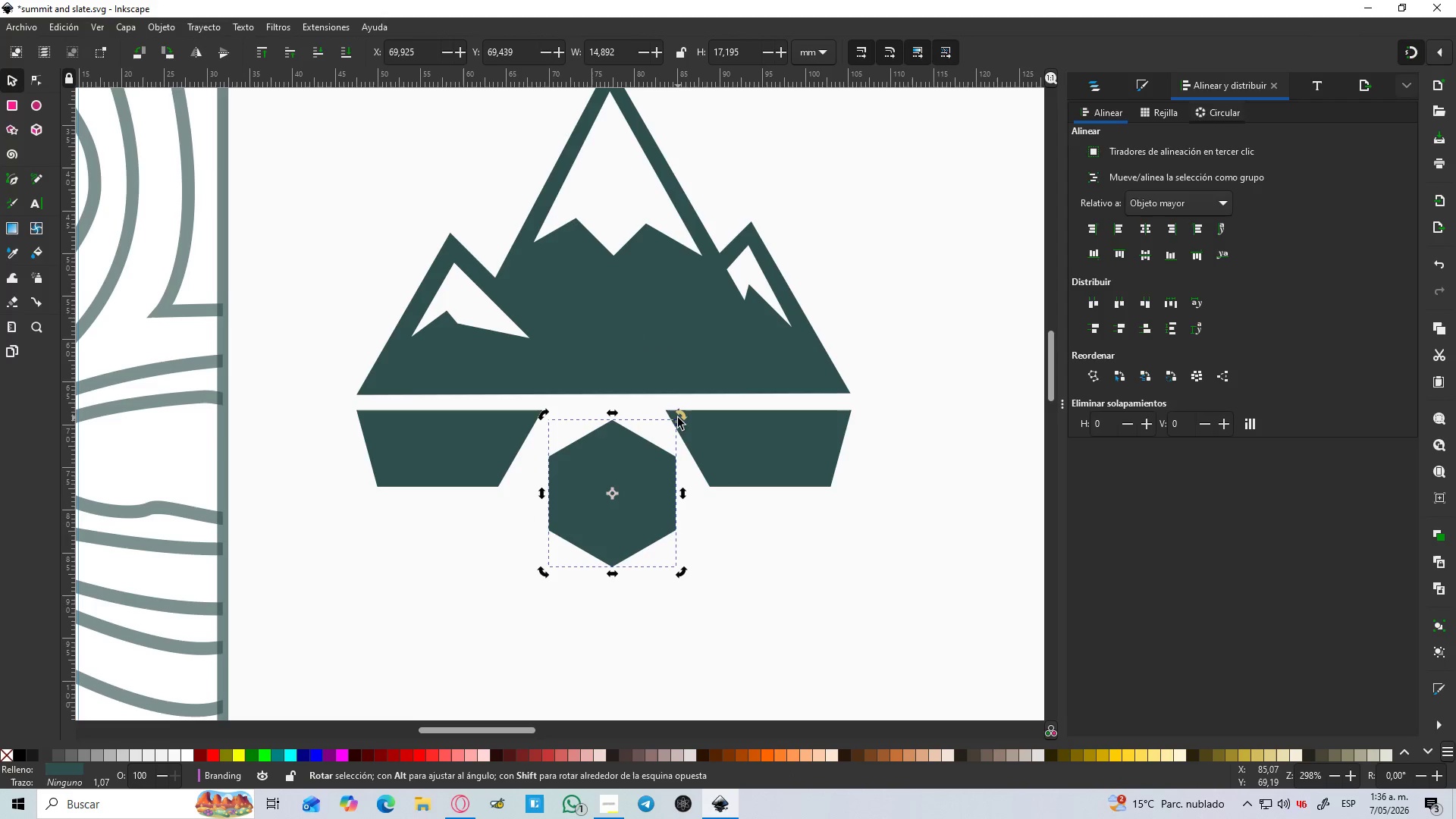 
left_click_drag(start_coordinate=[679, 417], to_coordinate=[701, 561])
 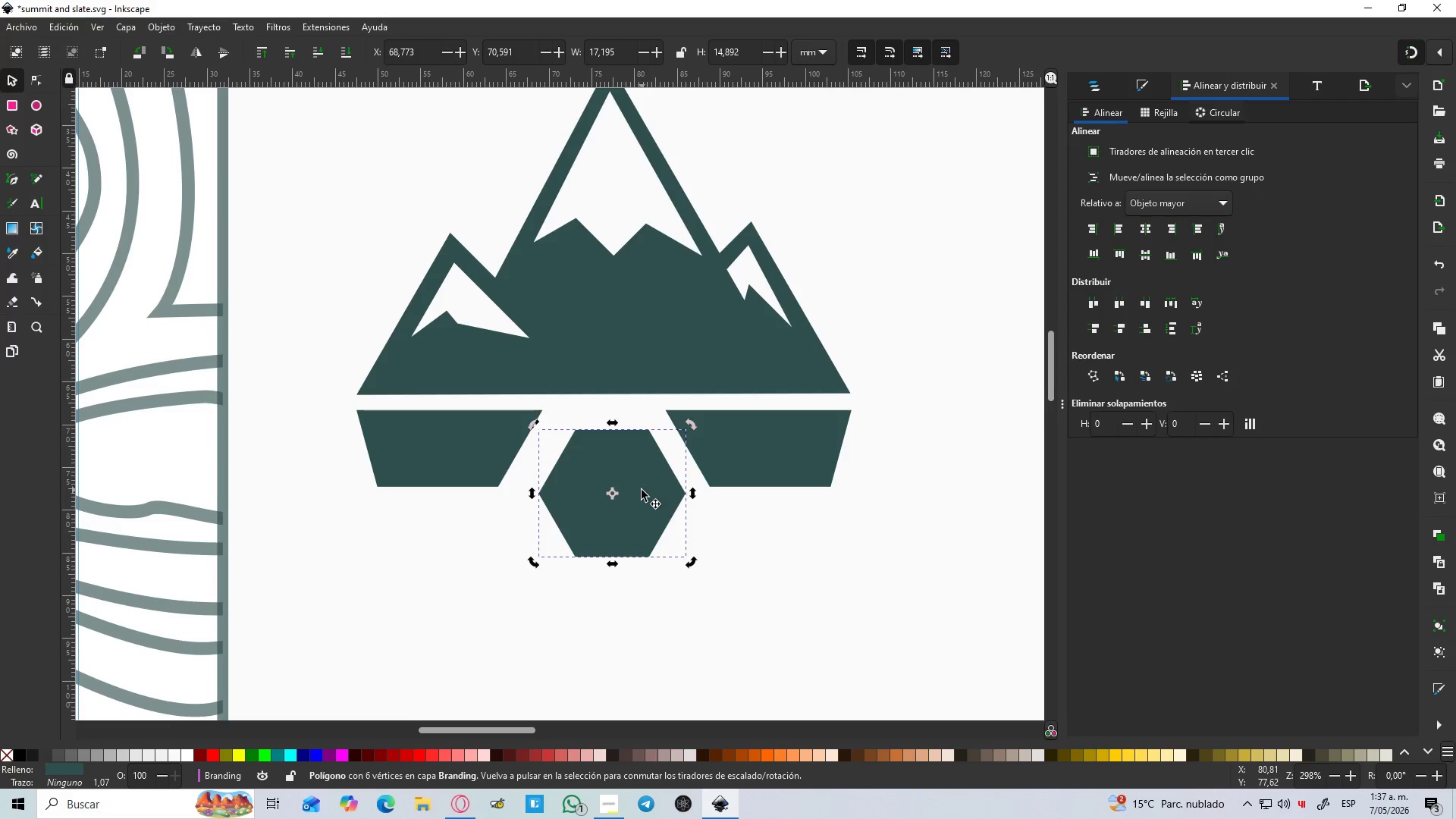 
hold_key(key=ControlLeft, duration=1.5)
 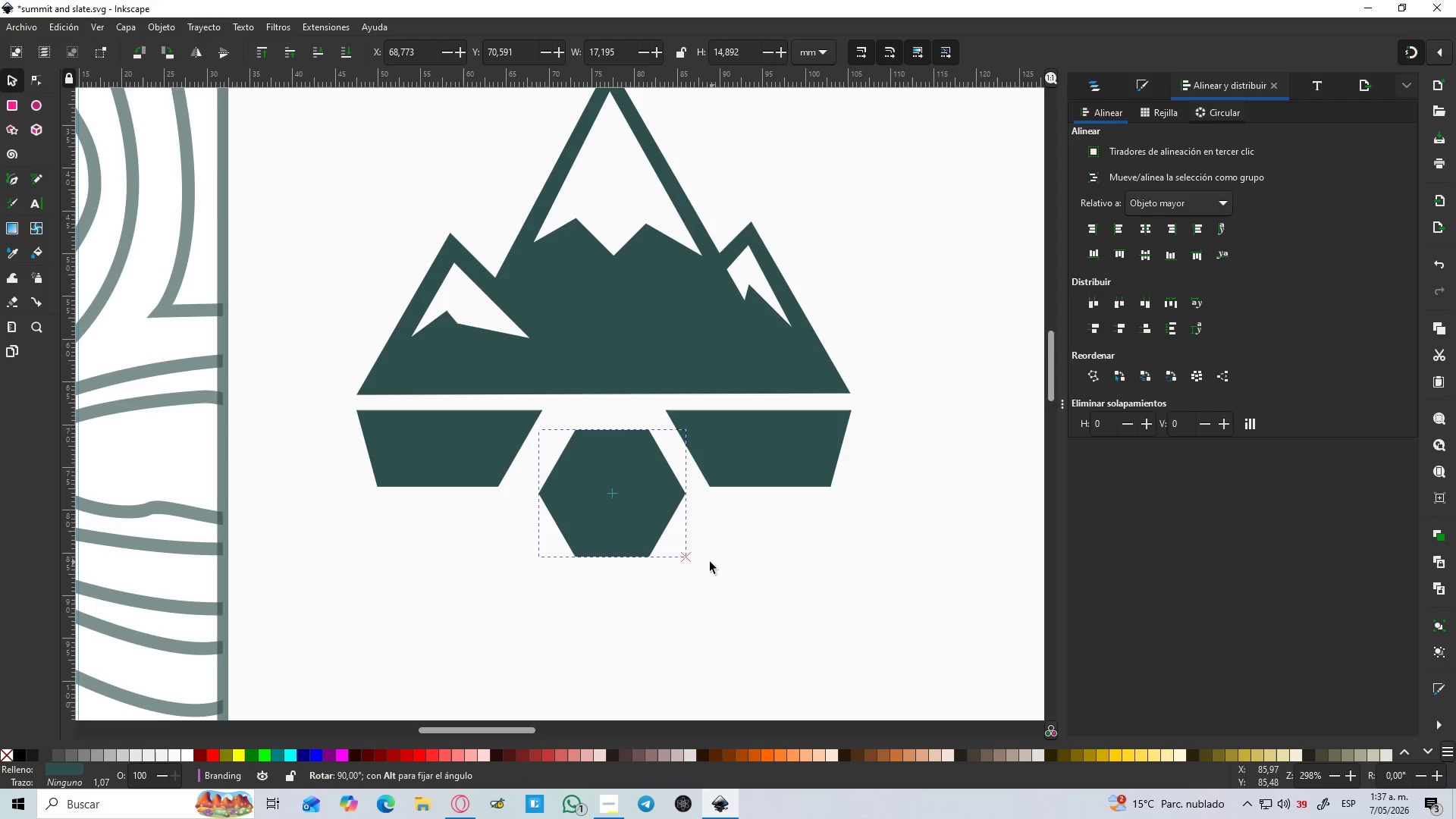 
hold_key(key=ControlLeft, duration=1.09)
 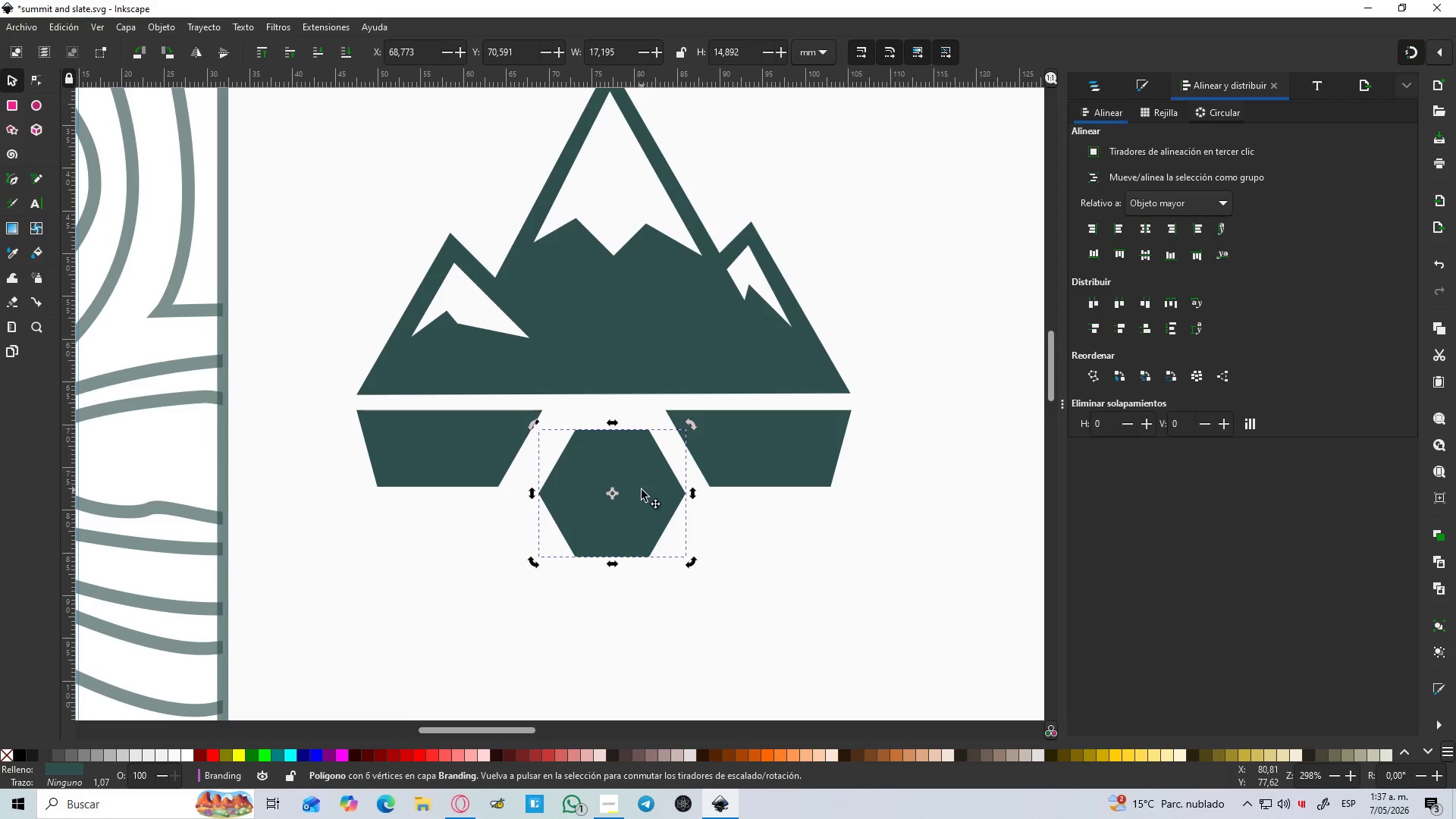 
hold_key(key=ControlLeft, duration=1.52)
left_click_drag(start_coordinate=[642, 490], to_coordinate=[628, 491])
 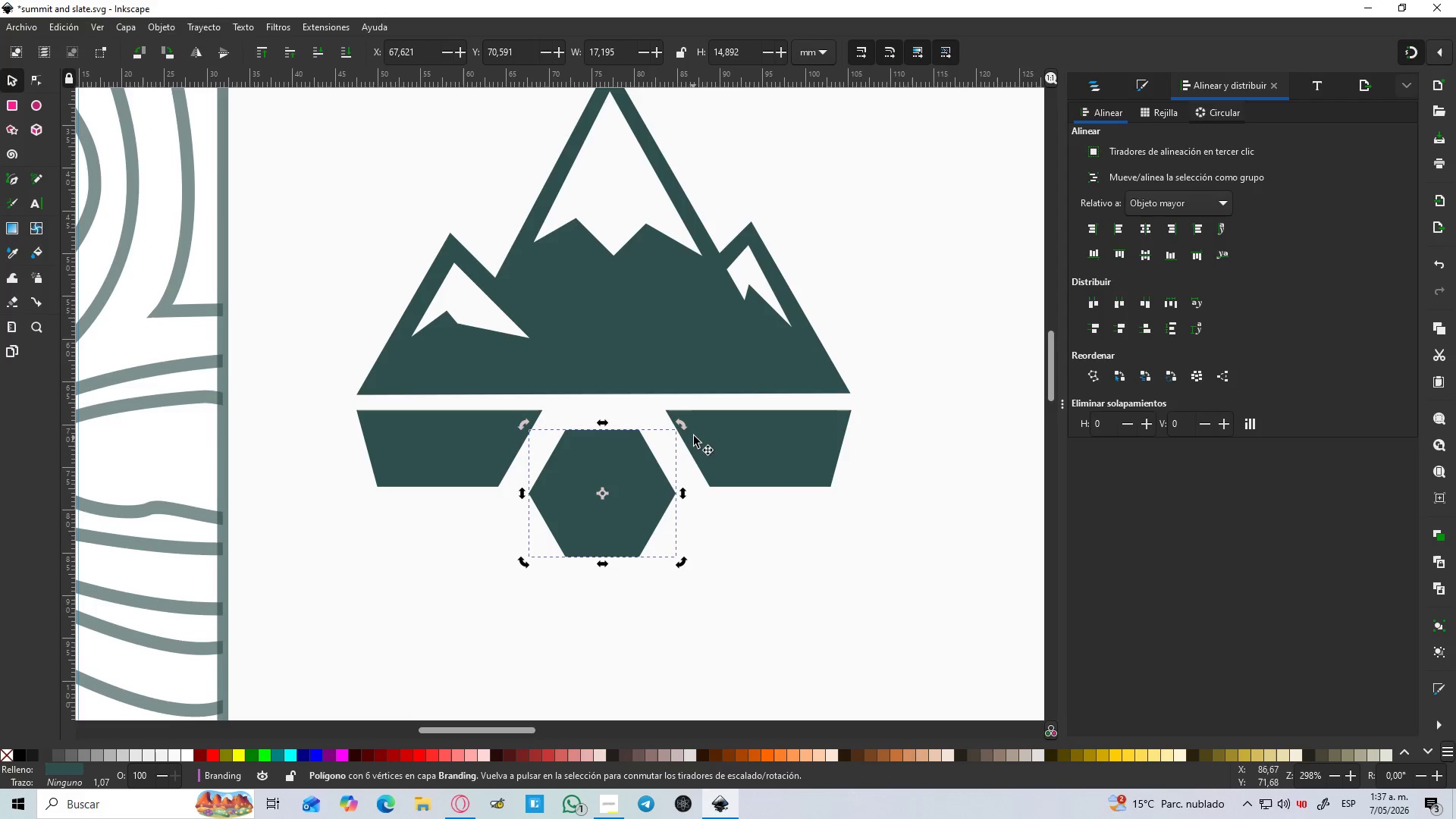 
hold_key(key=ControlLeft, duration=0.38)
 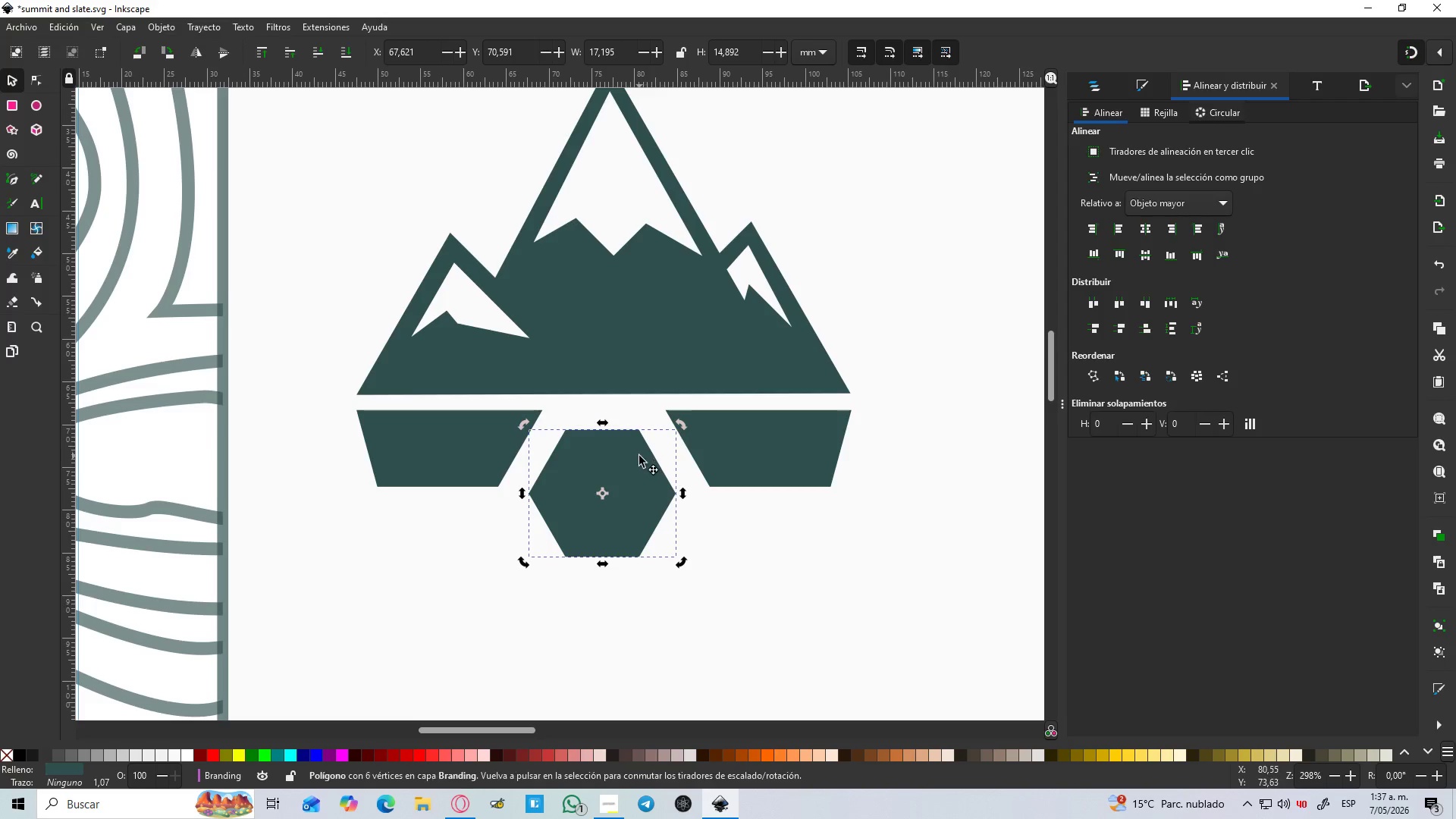 
left_click([639, 456])
 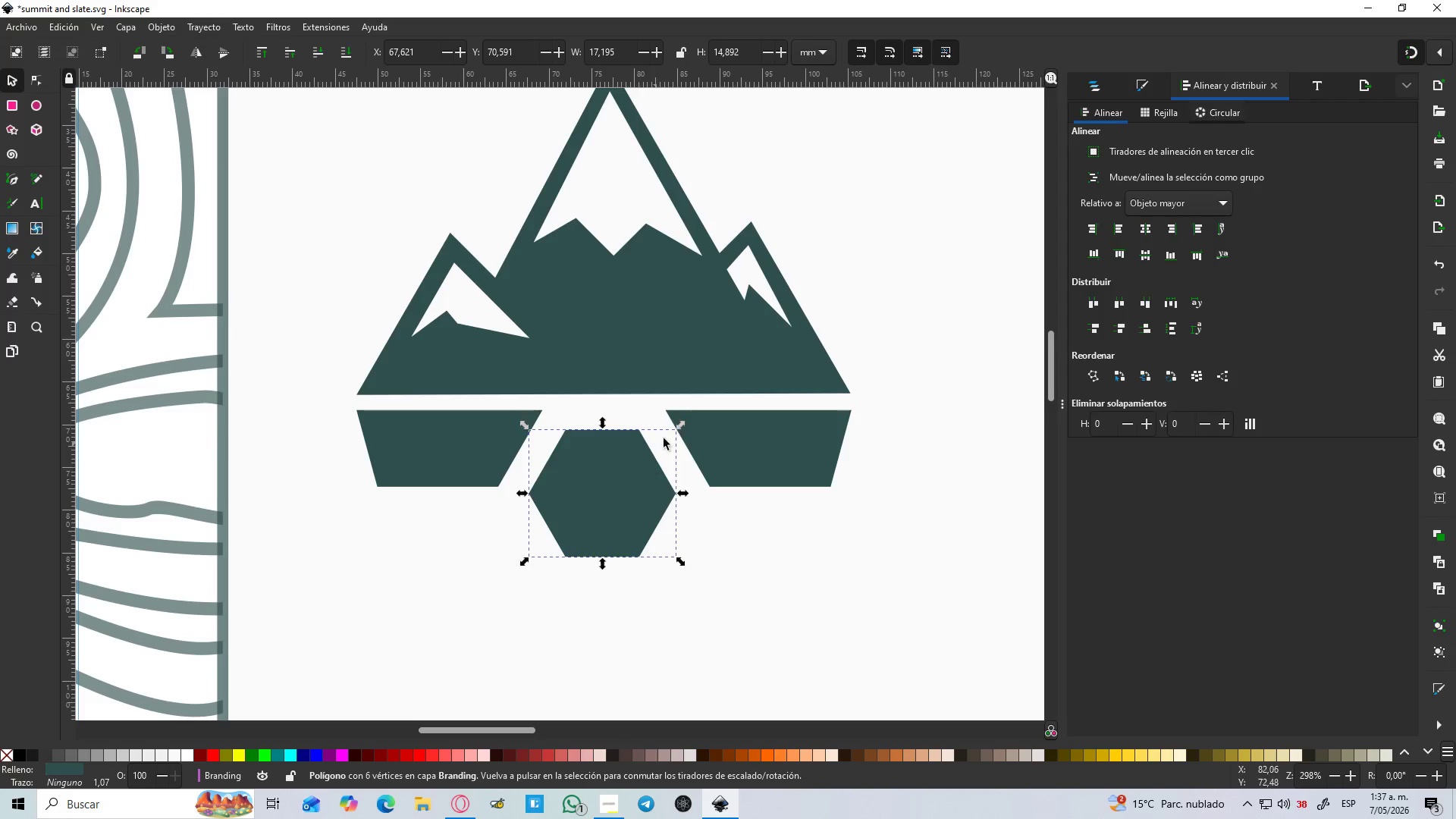 
hold_key(key=ControlLeft, duration=2.75)
hold_key(key=ShiftLeft, duration=1.5)
left_click_drag(start_coordinate=[678, 430], to_coordinate=[710, 419])
 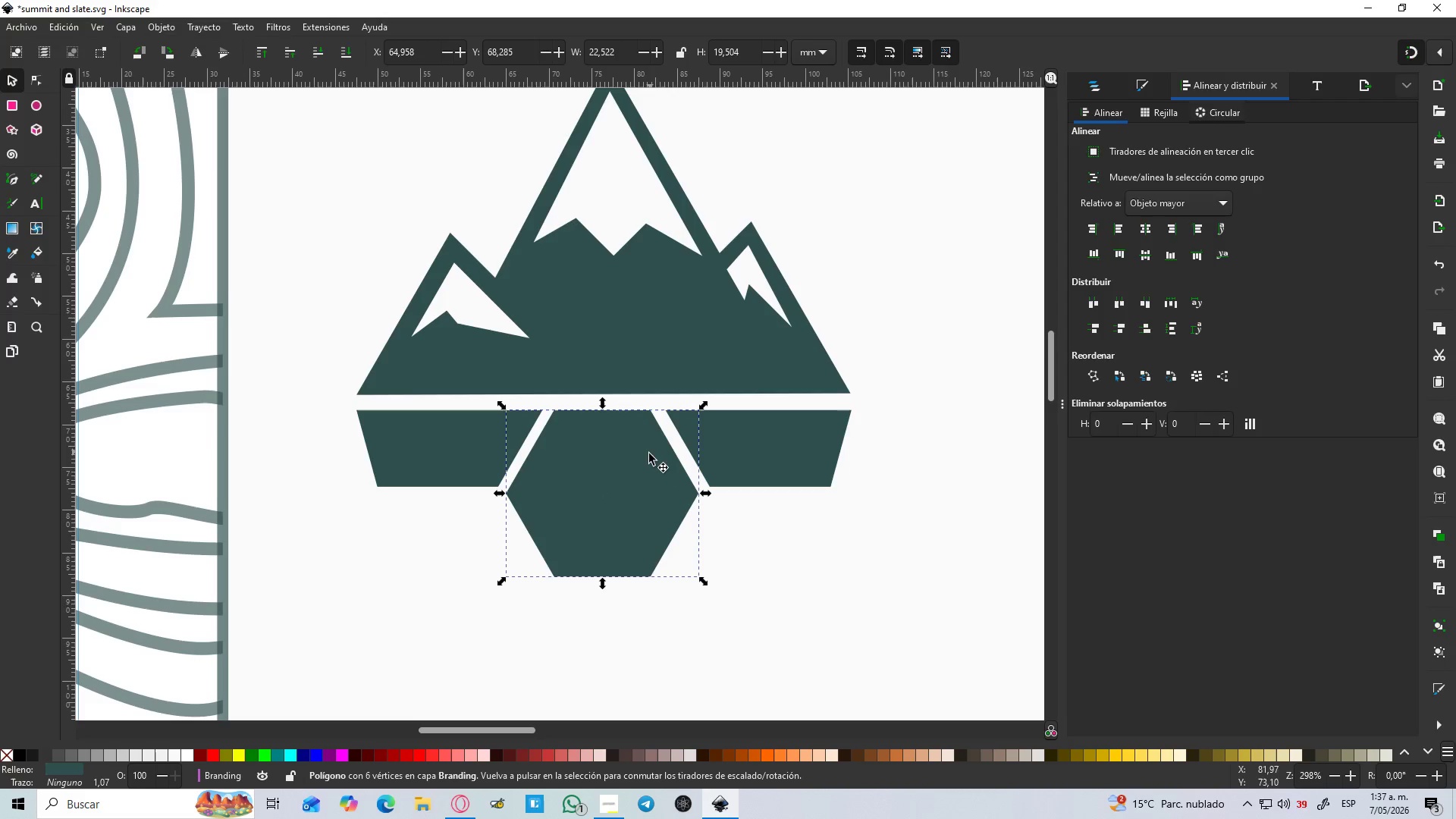 
hold_key(key=ShiftLeft, duration=0.75)
 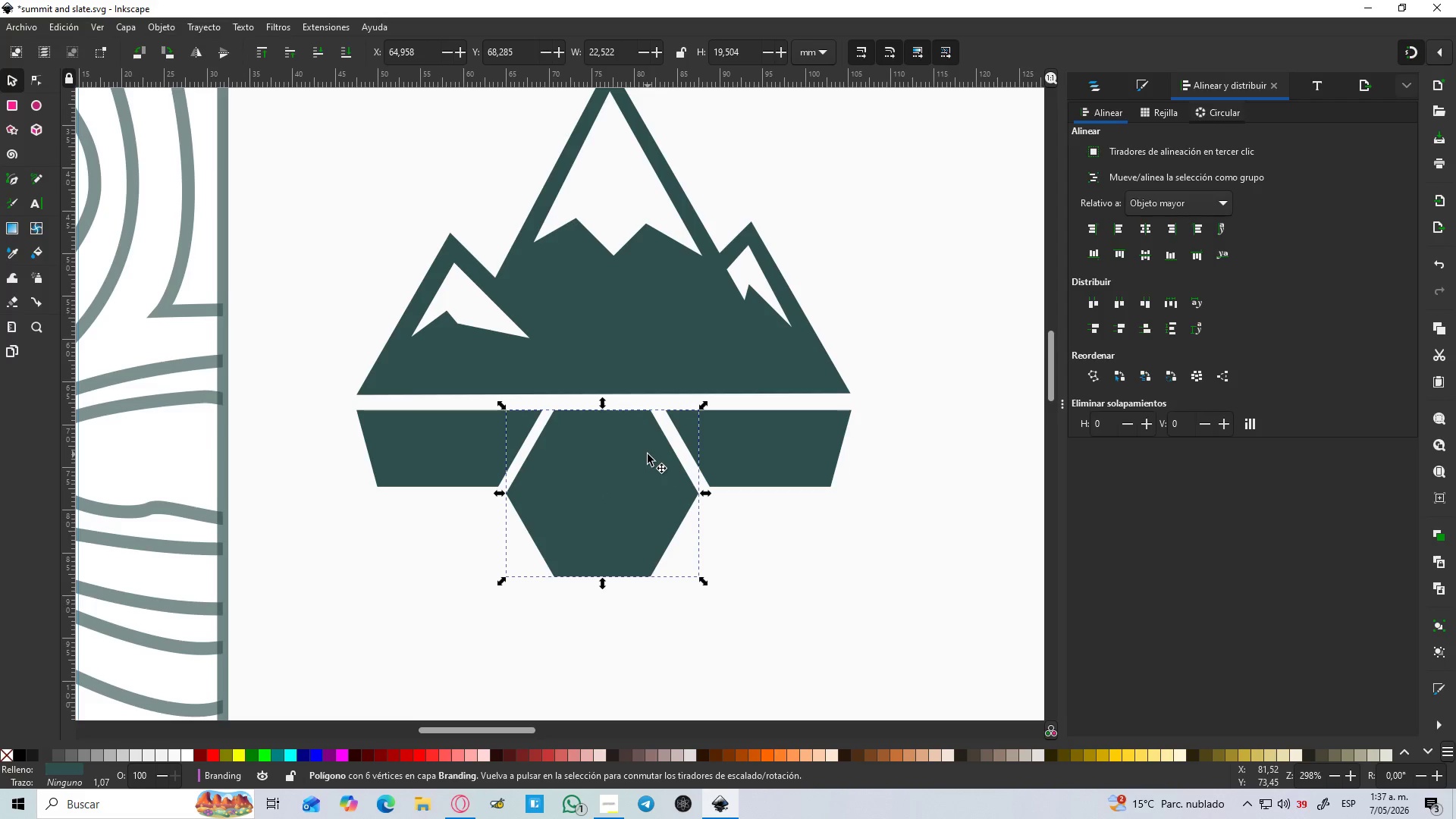 
hold_key(key=ControlLeft, duration=1.5)
scroll: coordinate [648, 454], scroll_direction: up, amount: 3.0
 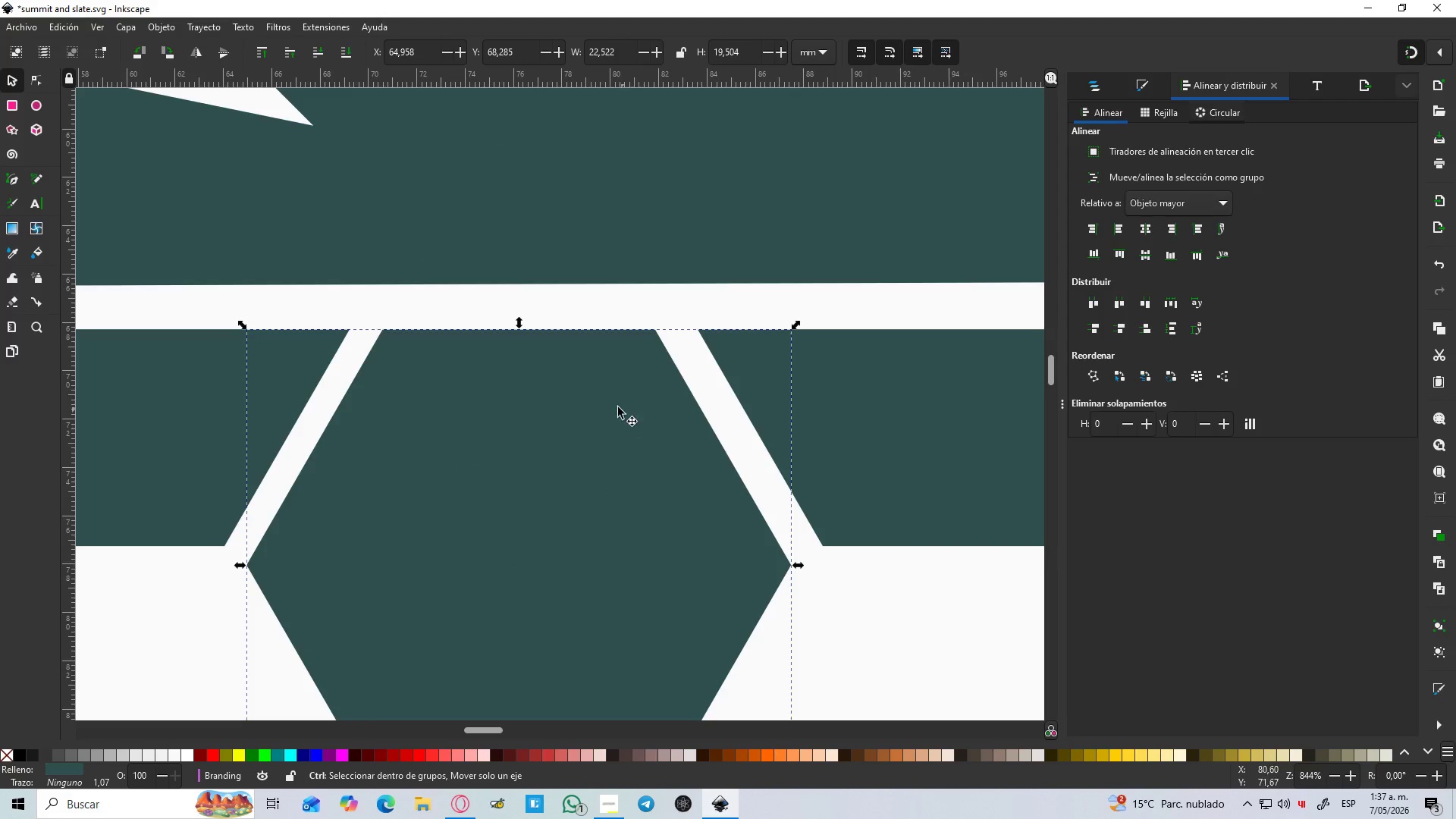 
left_click_drag(start_coordinate=[604, 407], to_coordinate=[613, 410])
 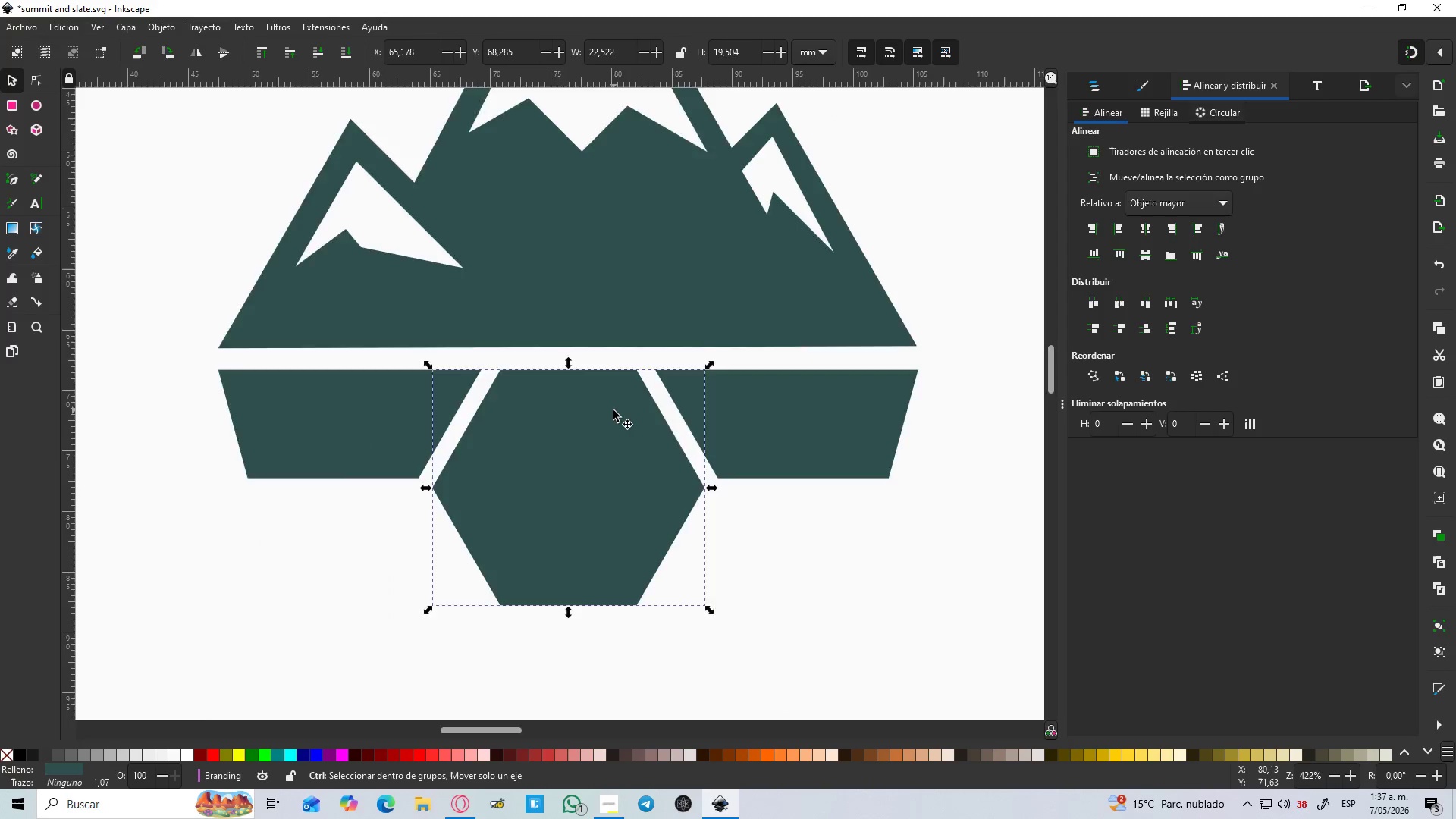 
hold_key(key=ControlLeft, duration=1.52)
 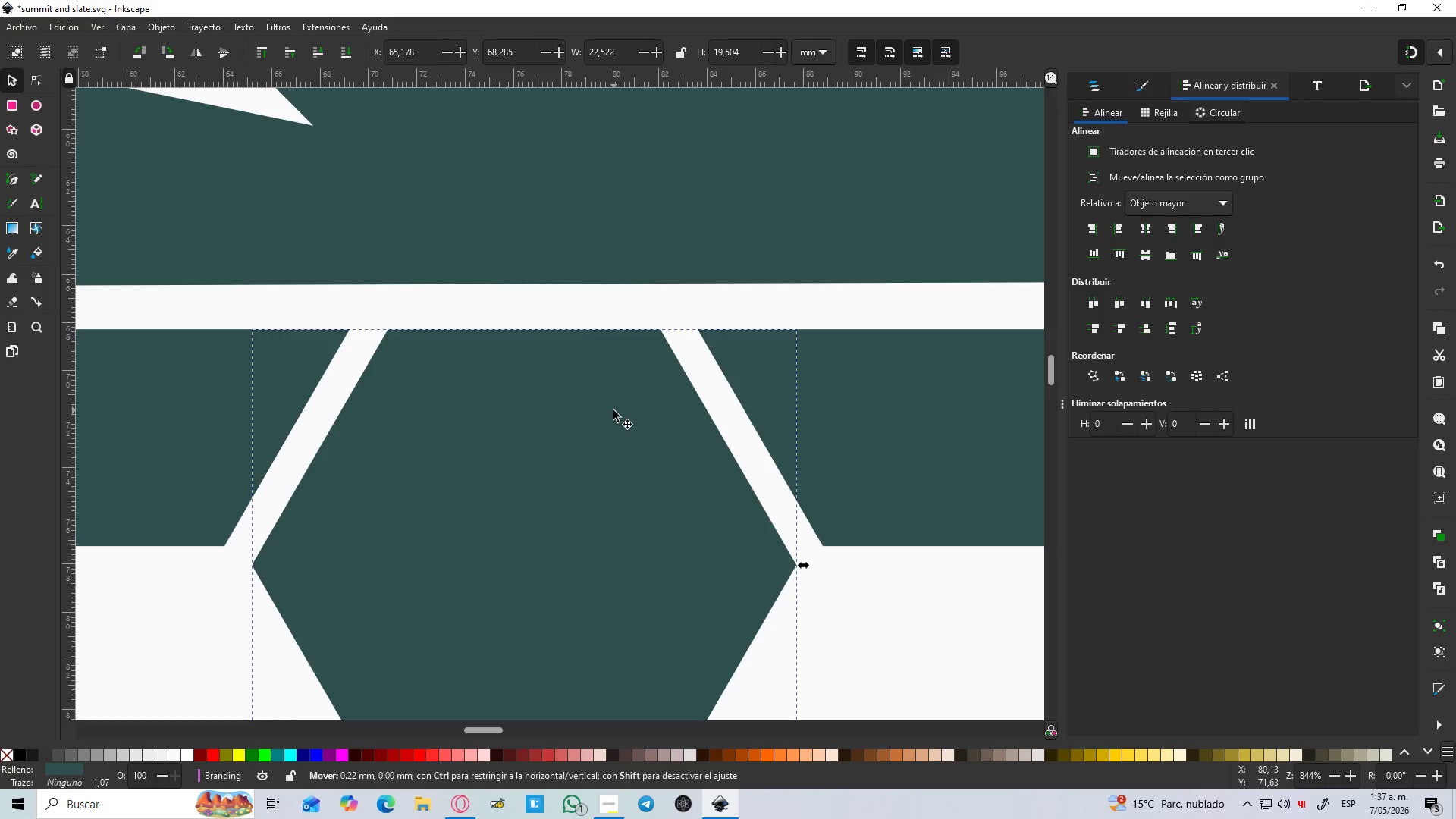 
key(Control+ControlLeft)
 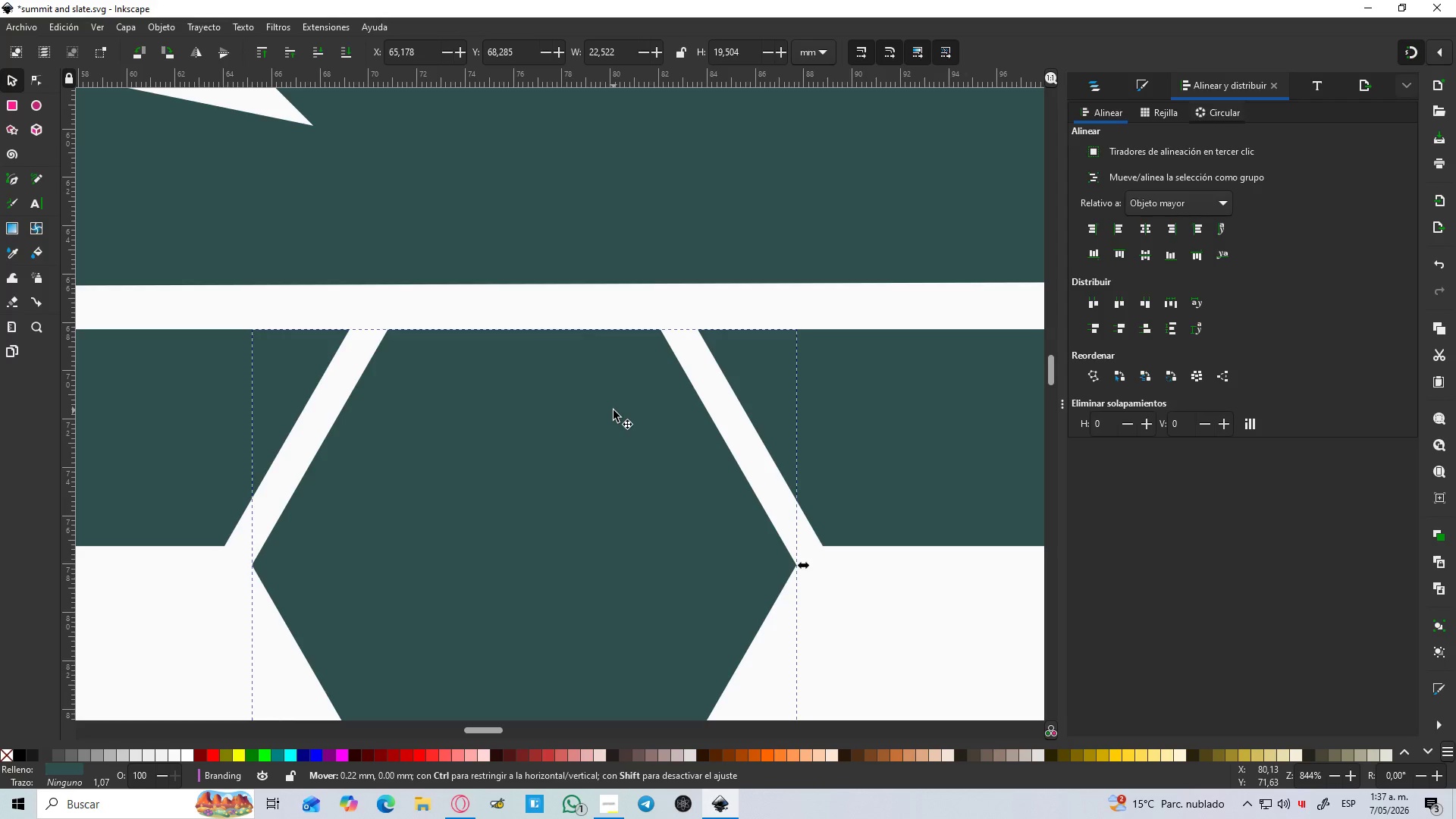 
key(Control+ControlLeft)
 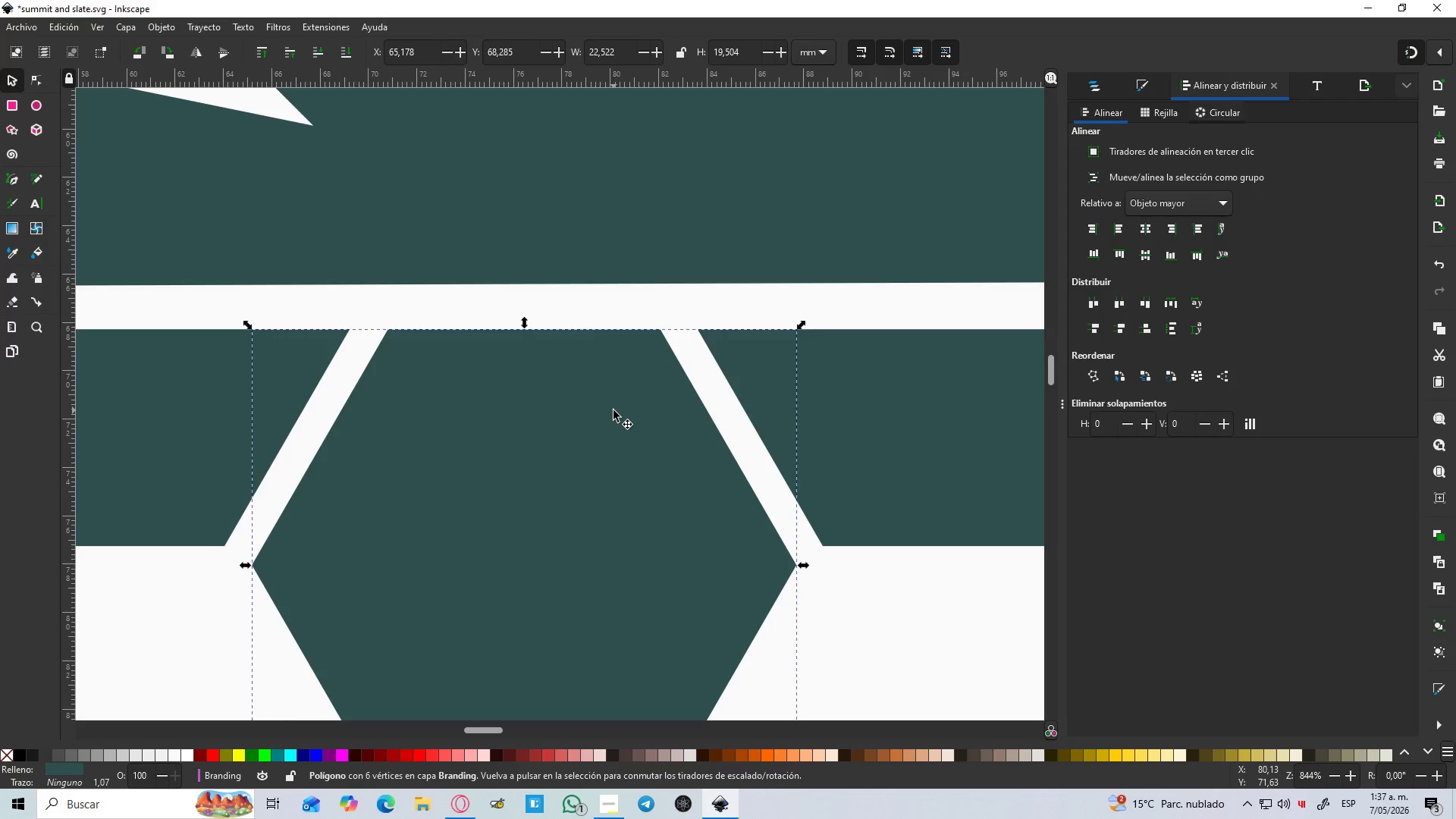 
hold_key(key=ControlLeft, duration=0.58)
scroll: coordinate [613, 410], scroll_direction: down, amount: 4.0
 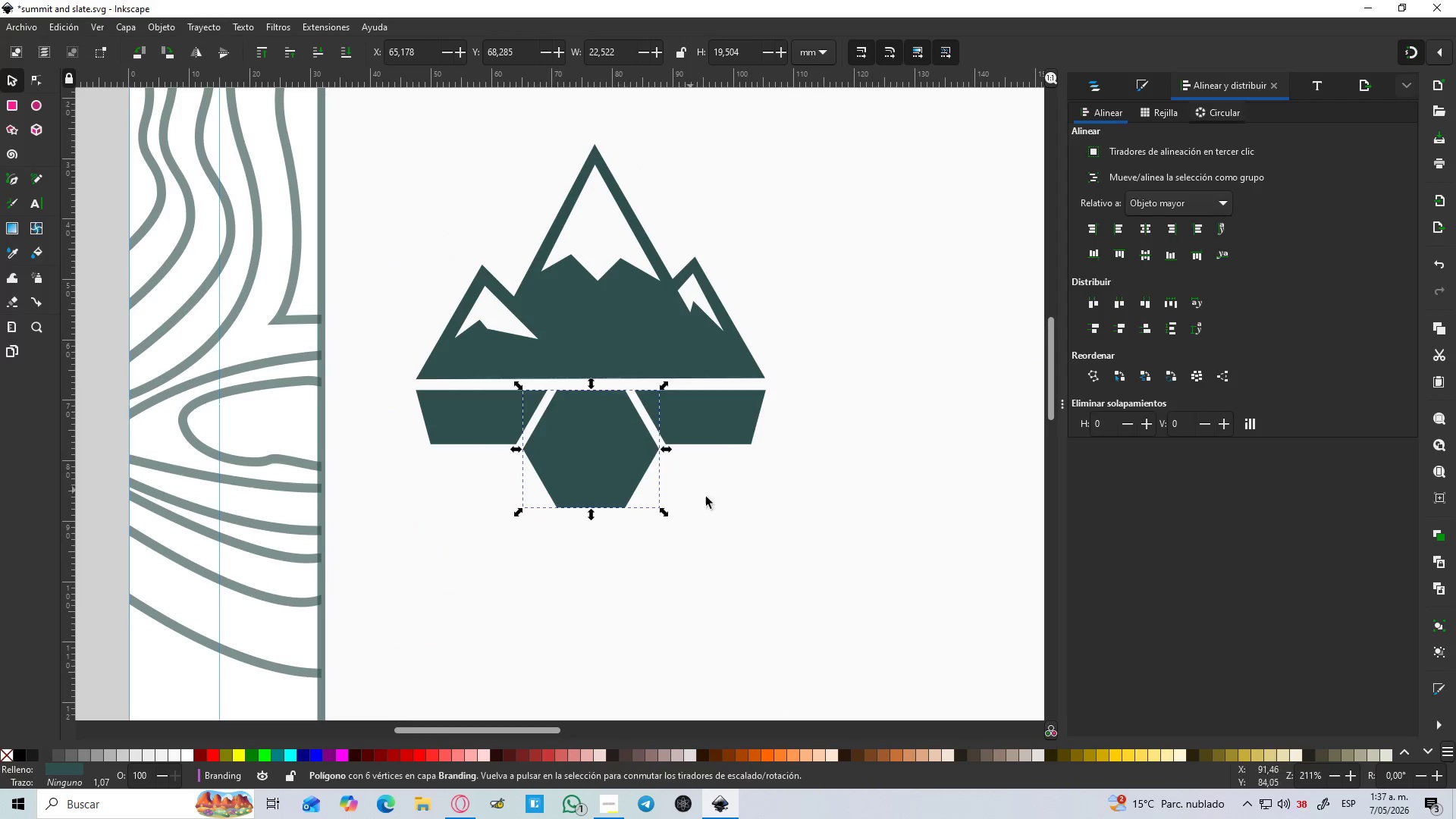 
left_click([733, 508])
 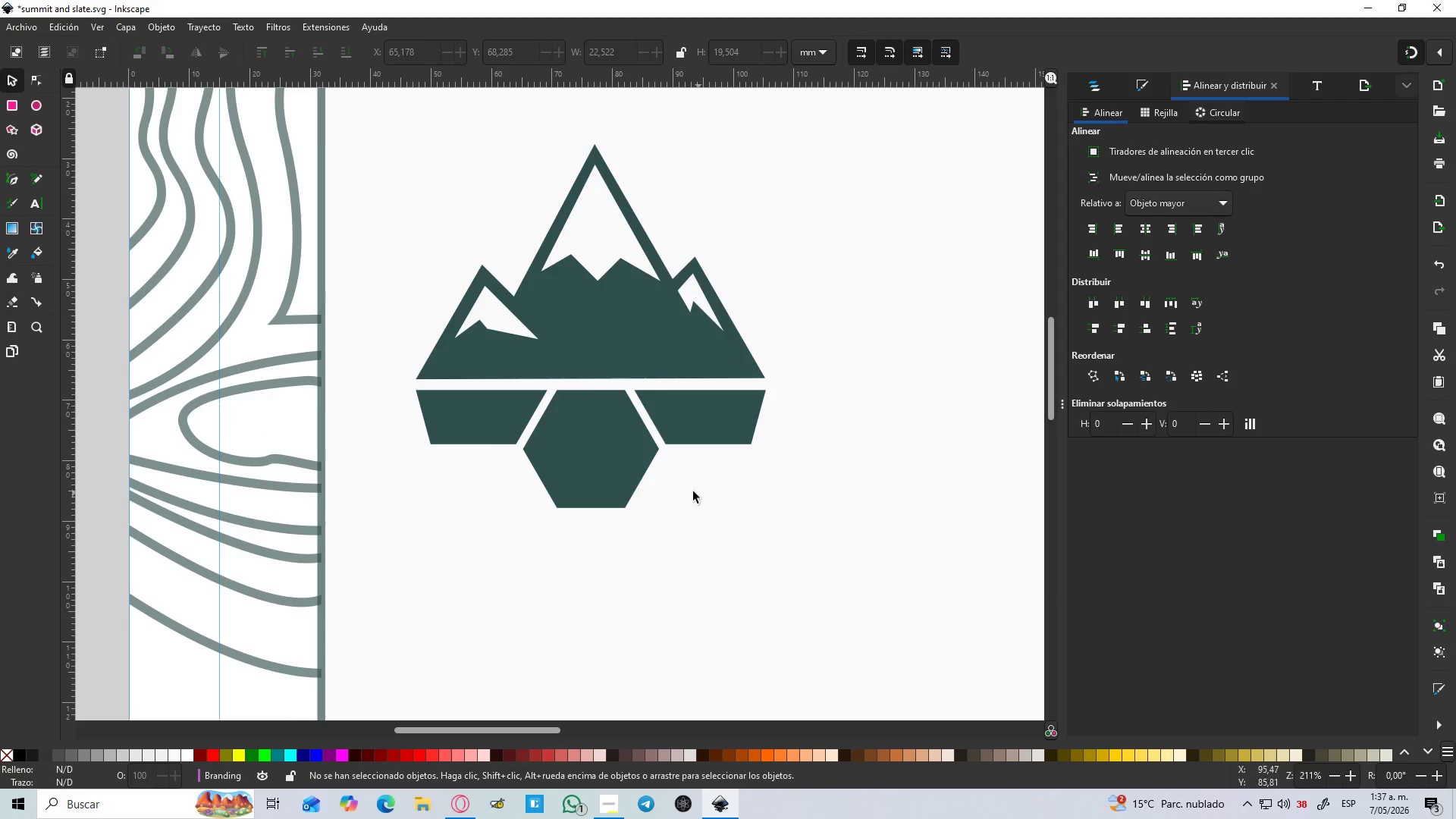 
hold_key(key=ControlLeft, duration=1.5)
scroll: coordinate [686, 488], scroll_direction: down, amount: 2.0
 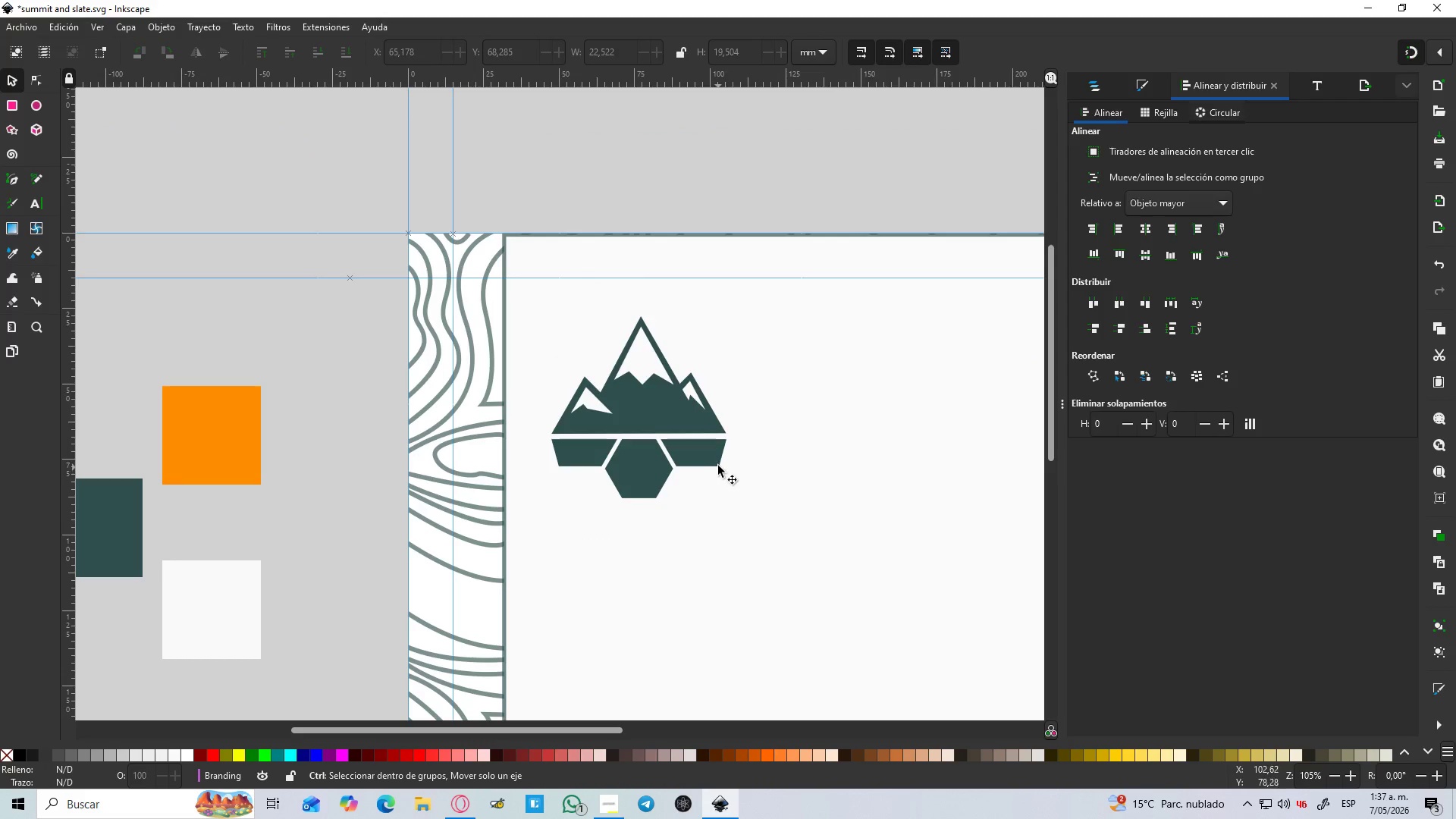 
scroll: coordinate [709, 450], scroll_direction: up, amount: 1.0
 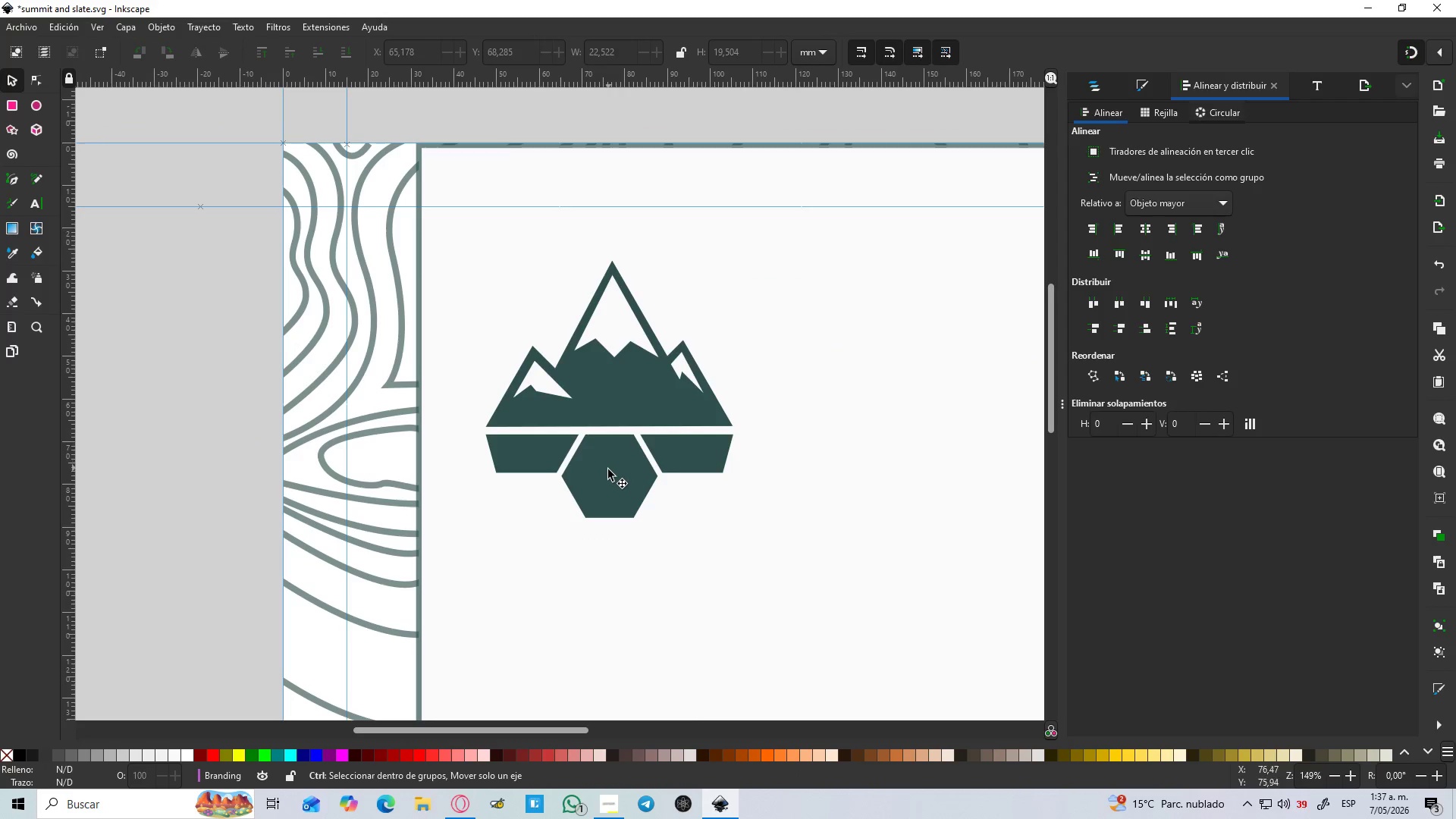 
left_click([607, 470])
 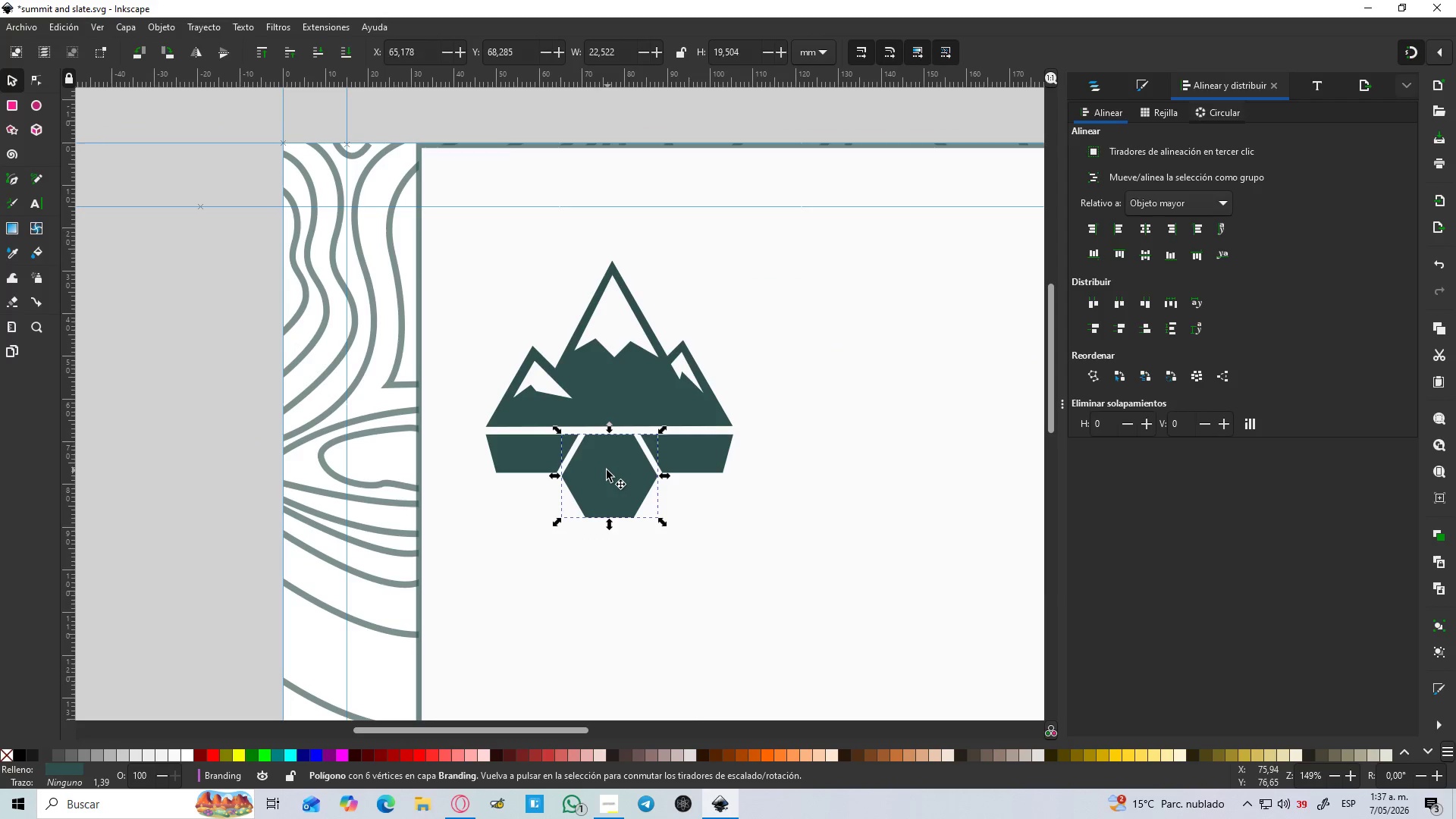 
hold_key(key=ShiftLeft, duration=1.5)
left_click([532, 460])
 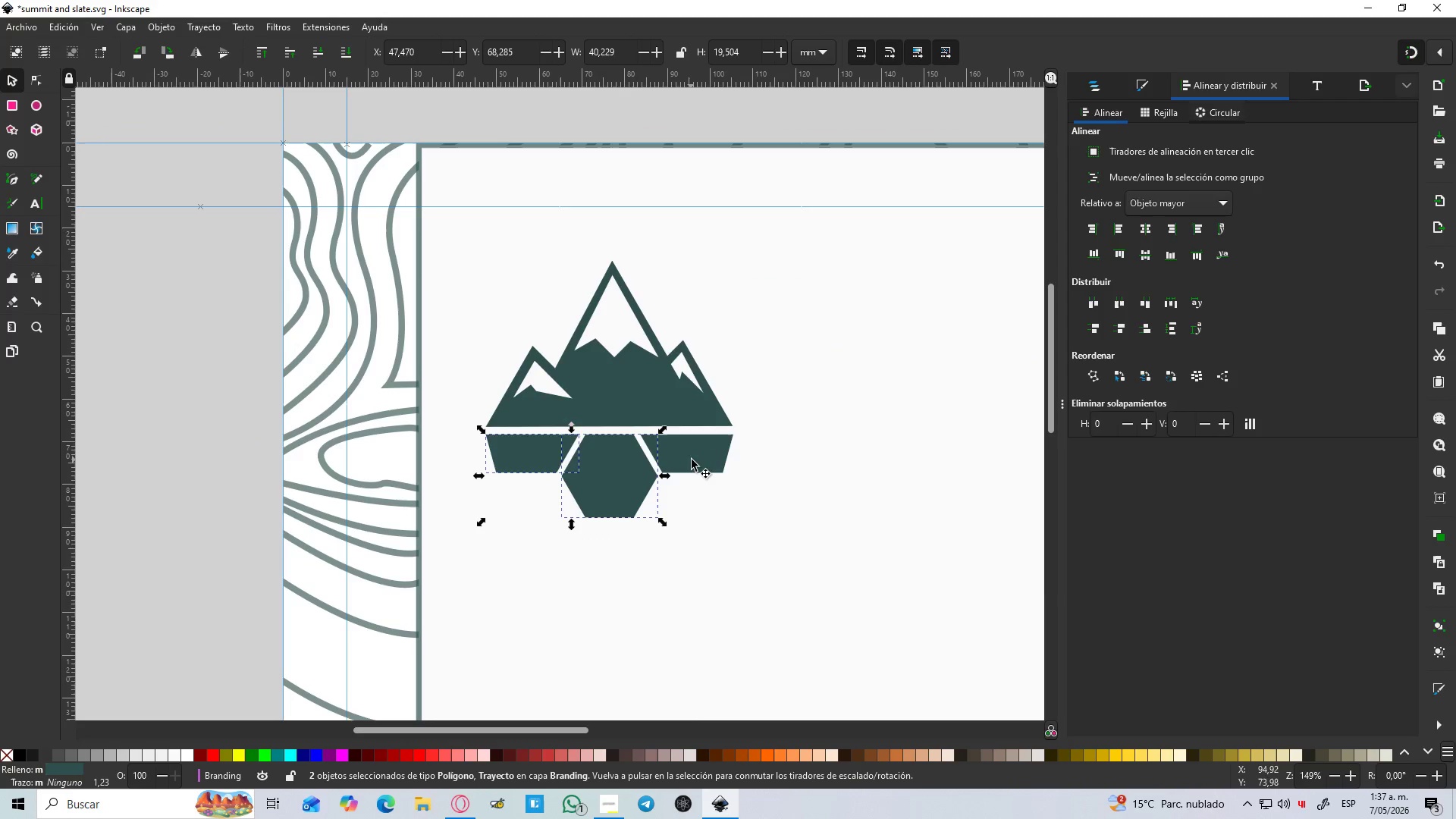 
left_click([692, 460])
 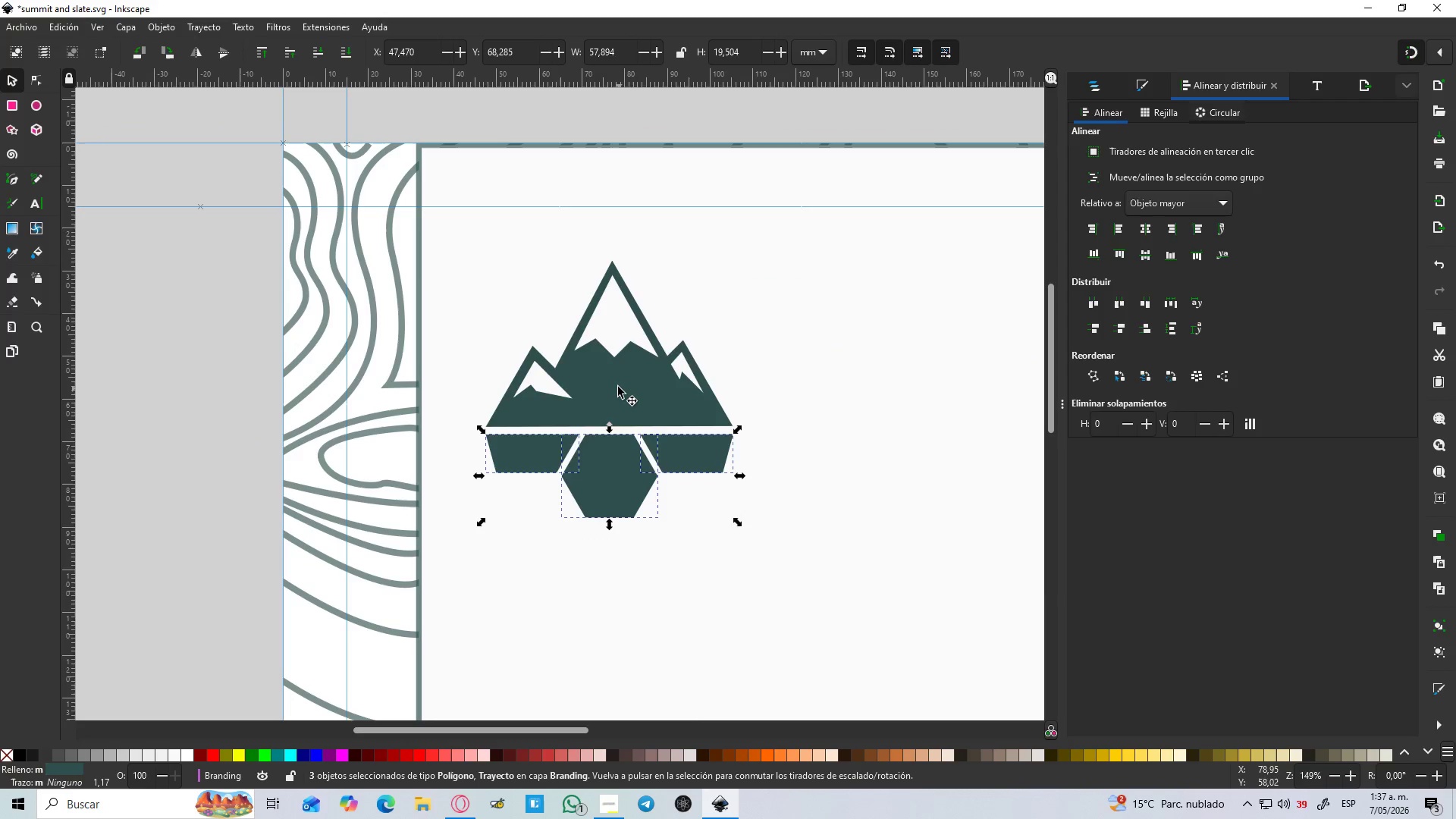 
left_click([617, 386])
 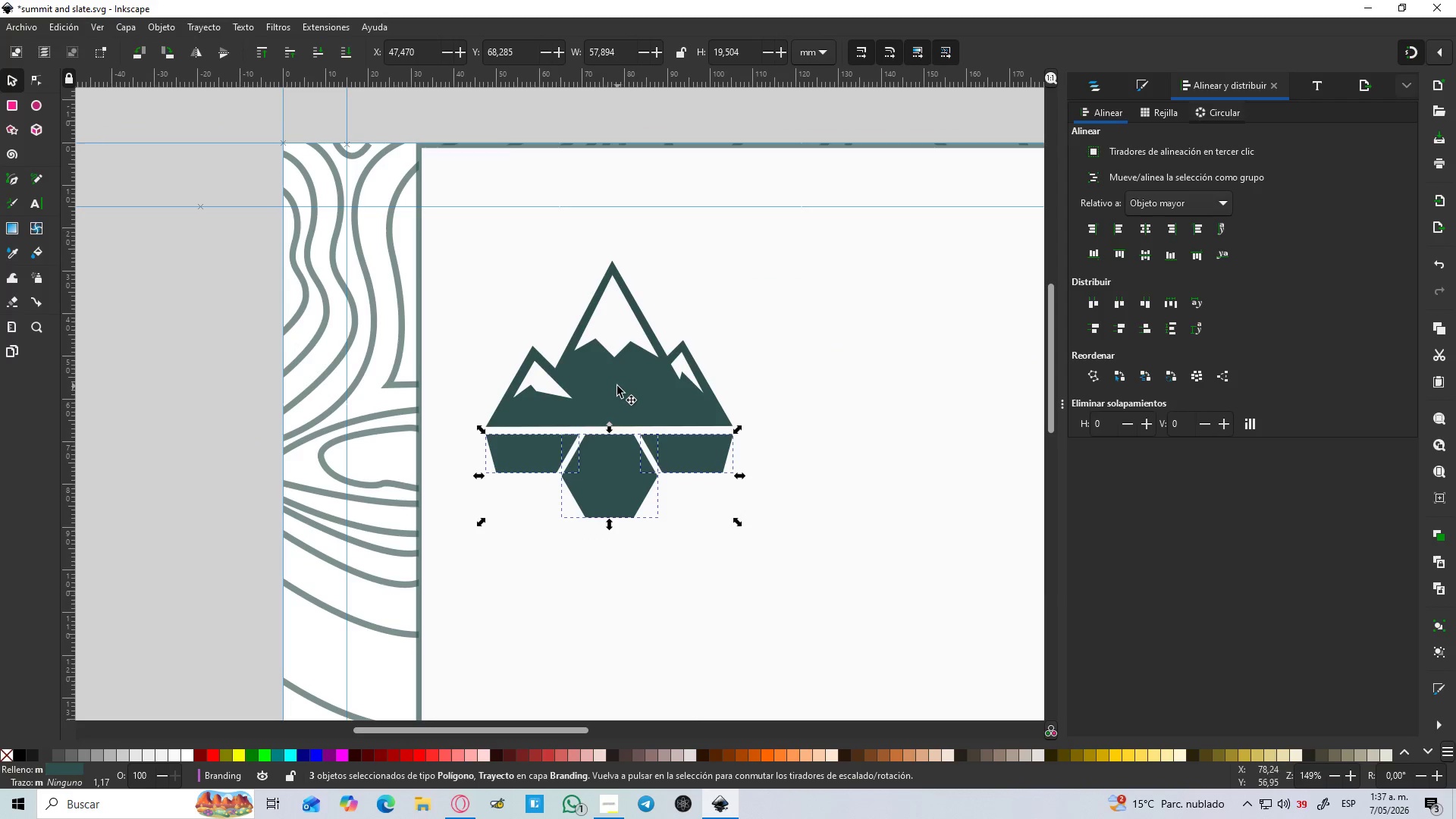 
hold_key(key=ShiftLeft, duration=0.31)
 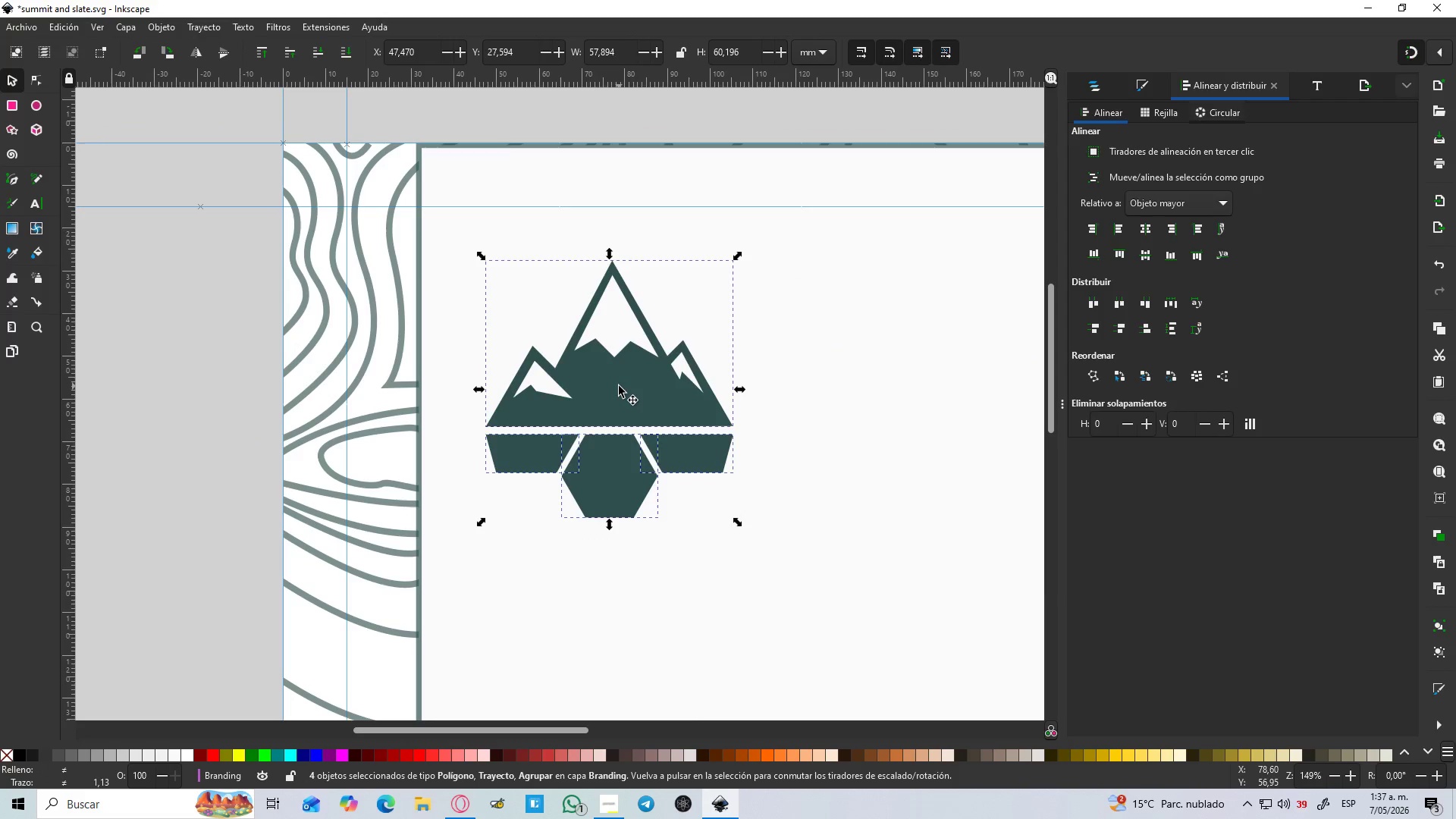 
hold_key(key=ControlLeft, duration=0.86)
 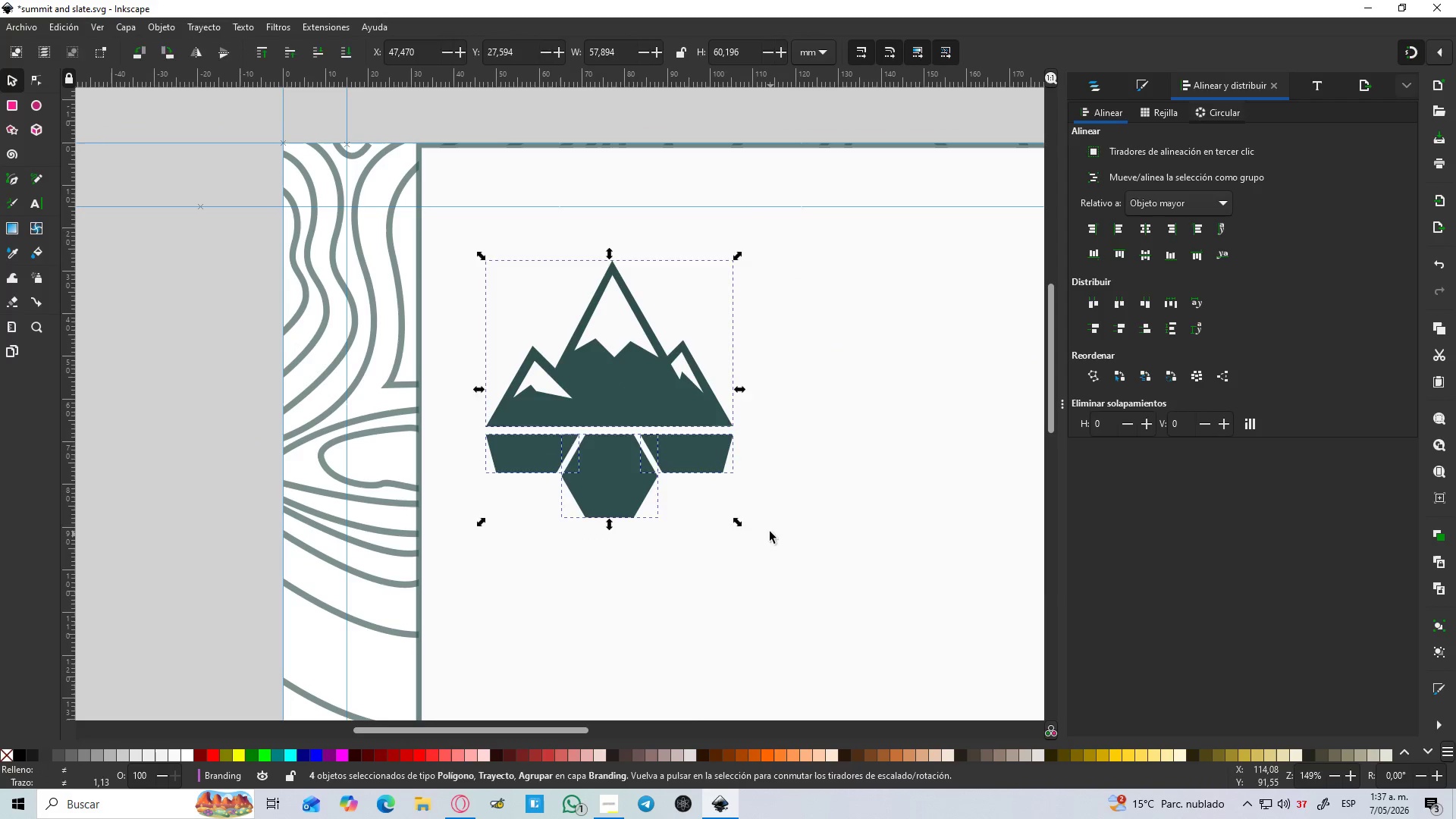 
double_click([695, 468])
 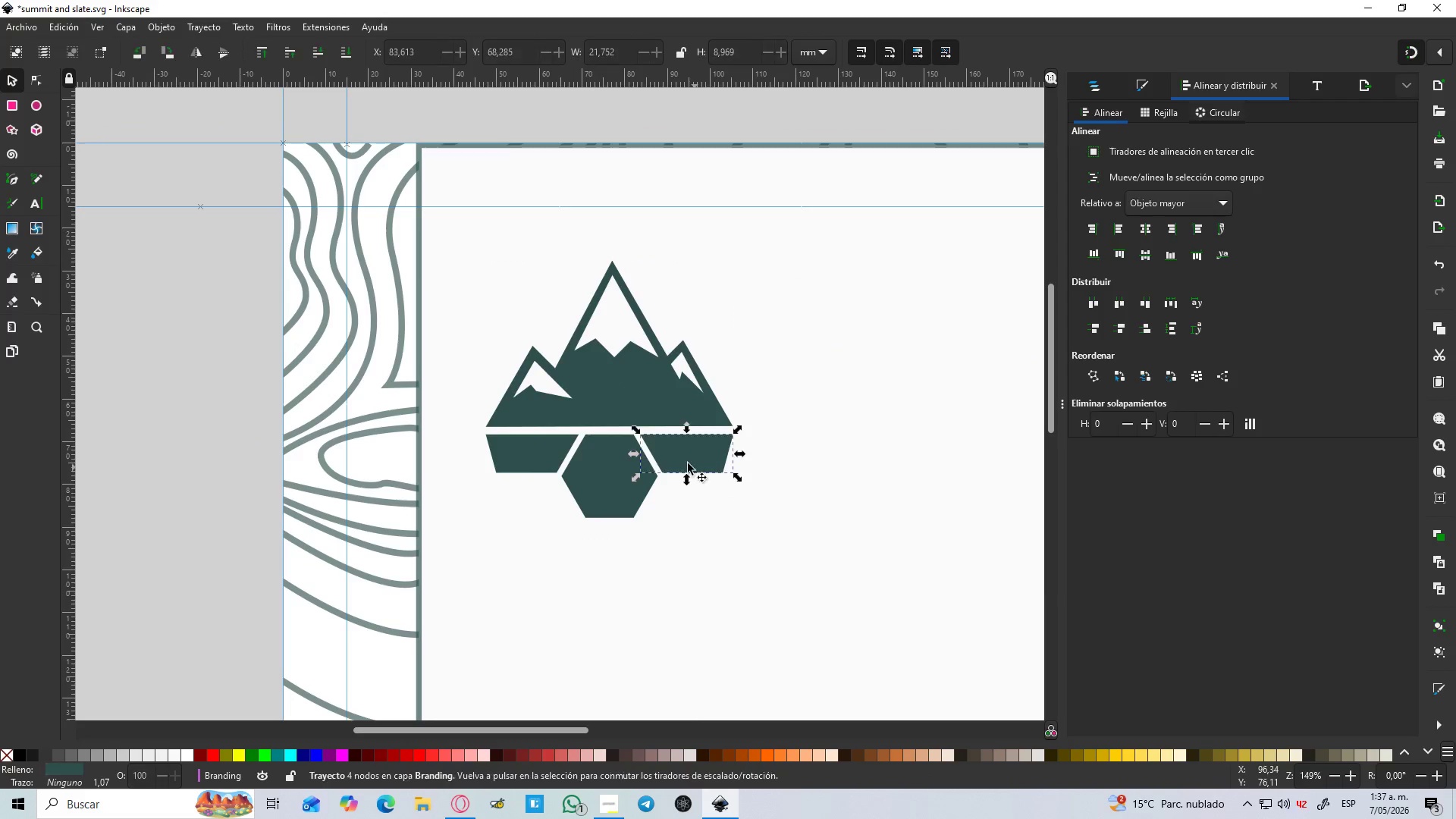 
hold_key(key=ShiftLeft, duration=1.5)
left_click([480, 460])
 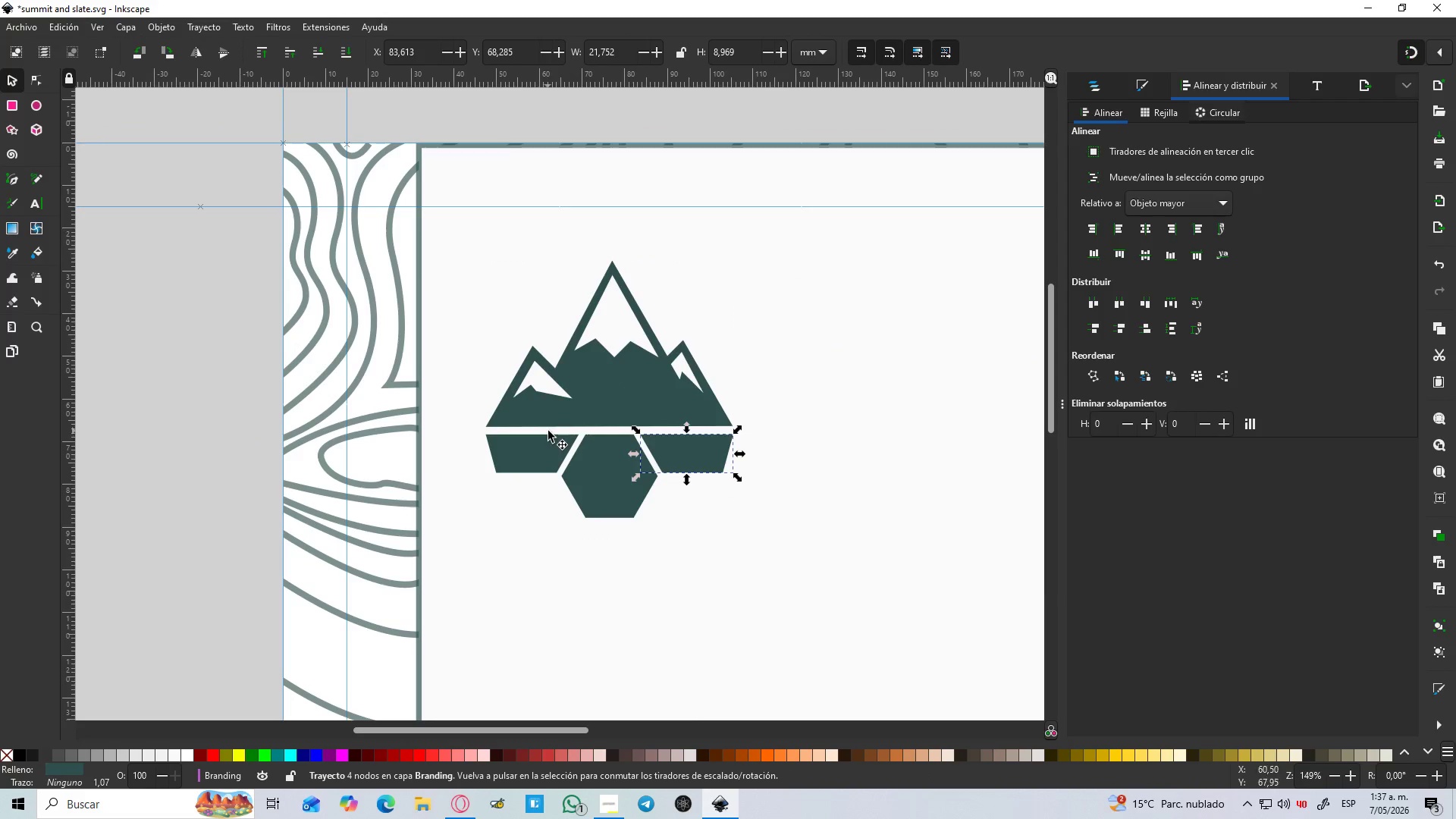 
left_click([531, 451])
 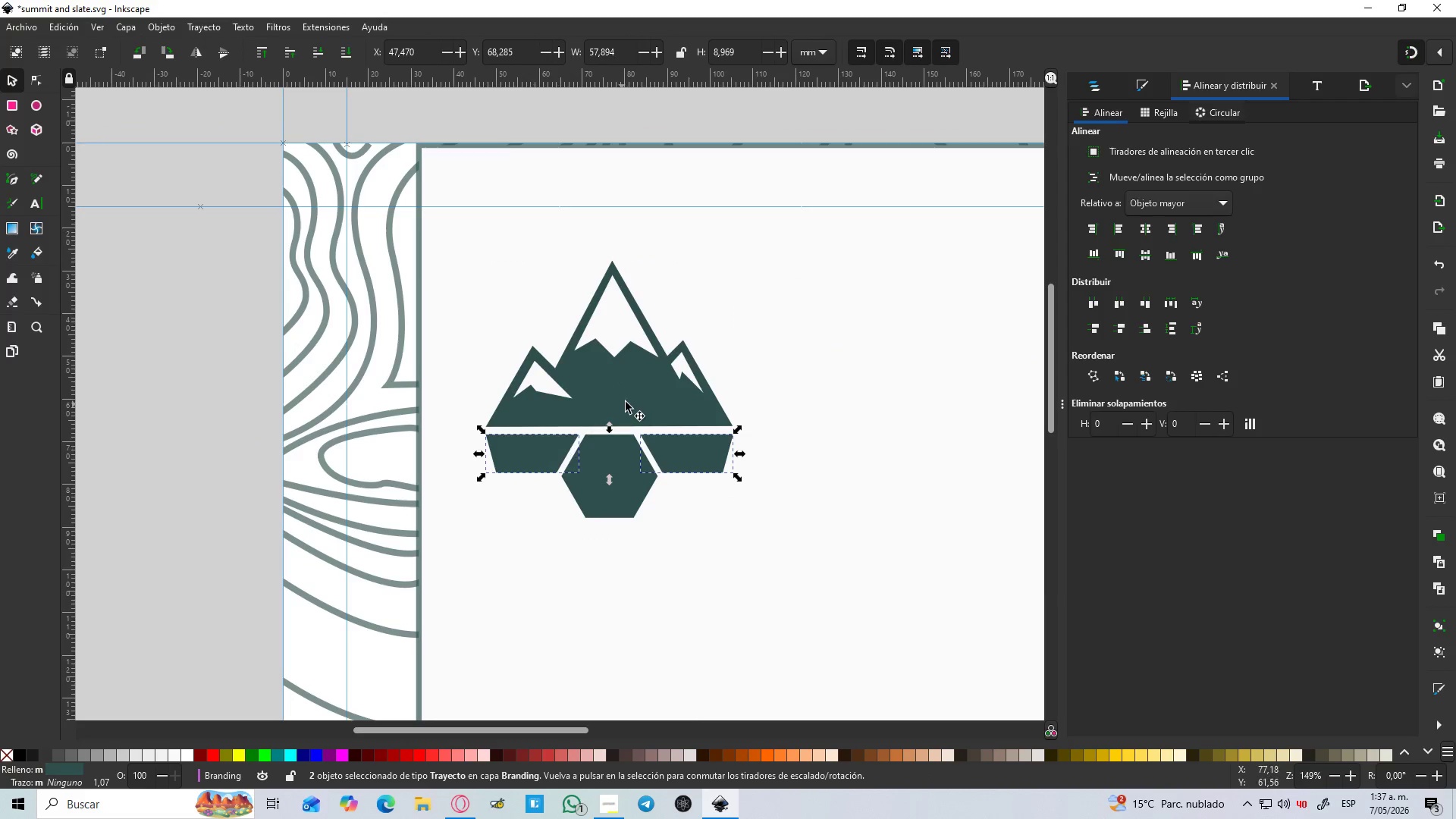 
double_click([626, 402])
 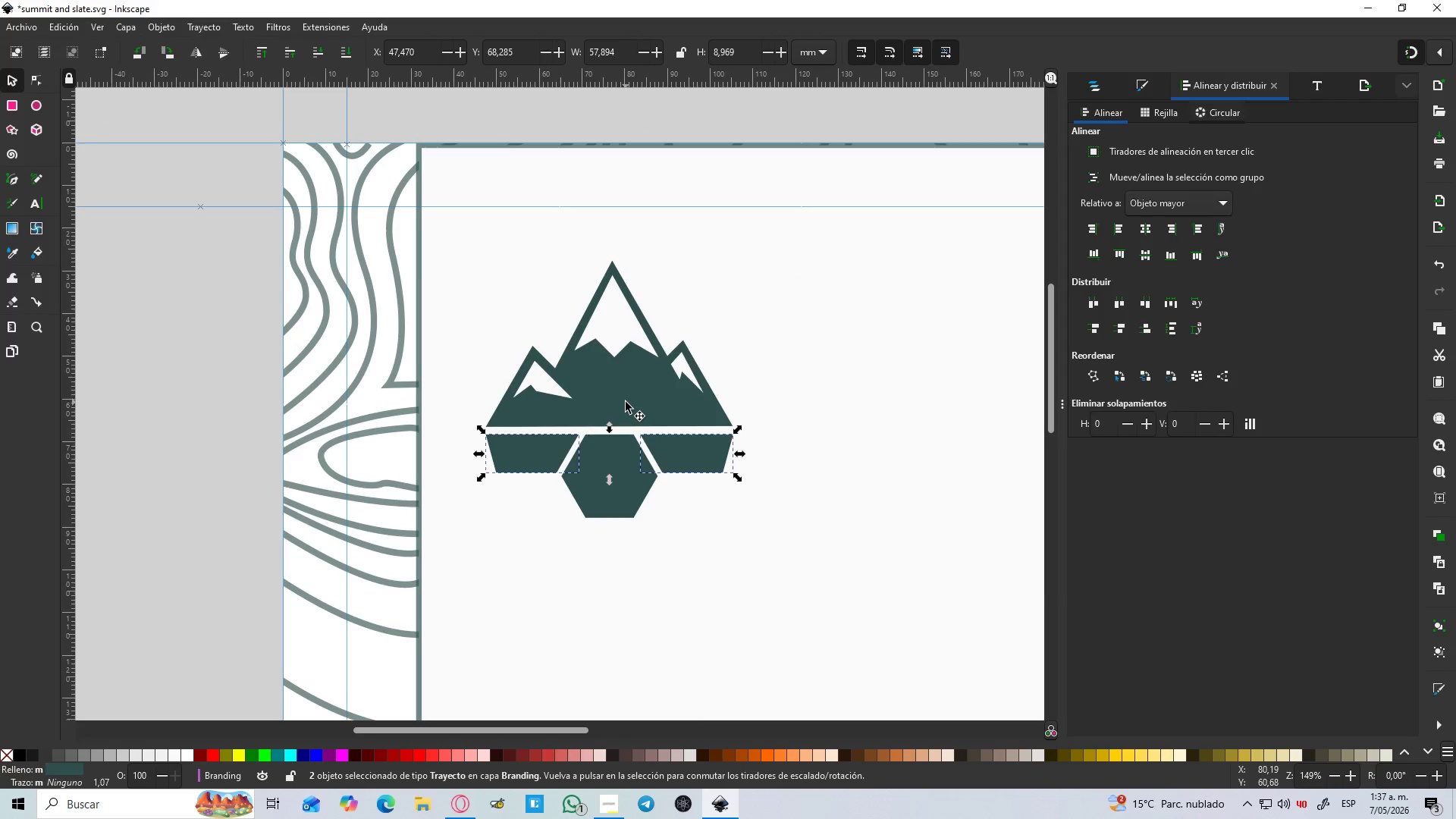 
key(Shift+ShiftLeft)
 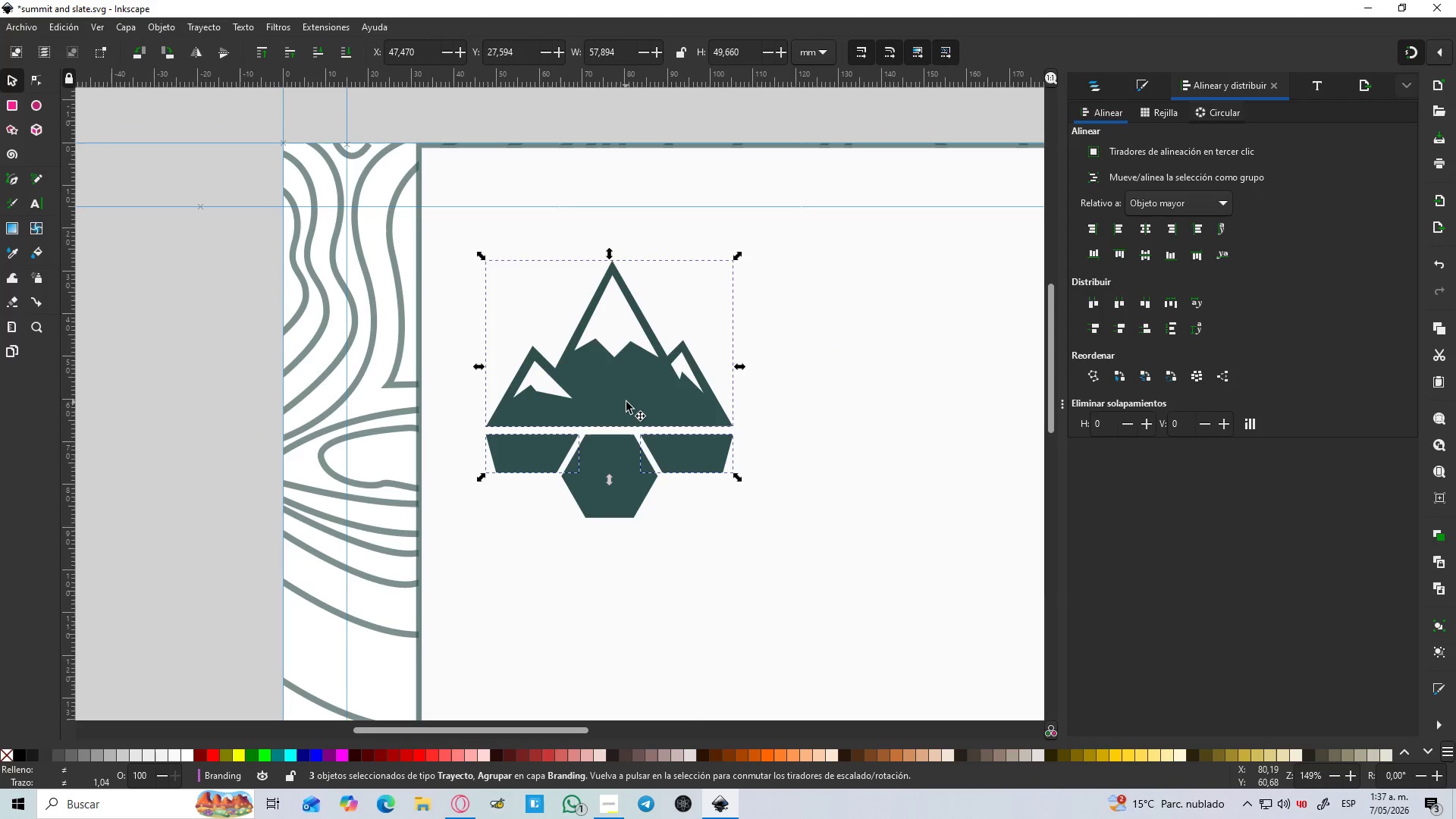 
key(Shift+ShiftLeft)
 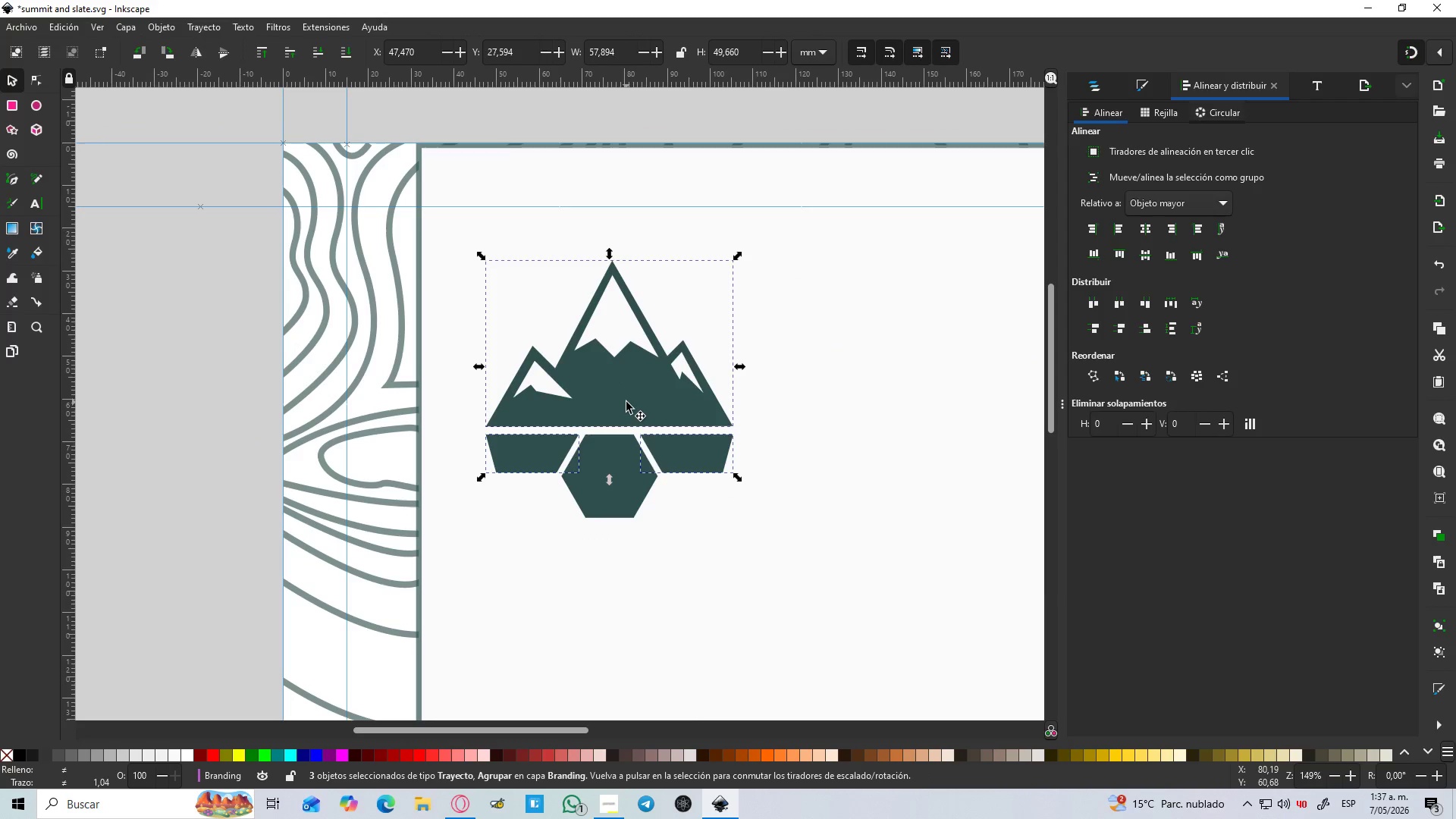 
key(Shift+ShiftLeft)
 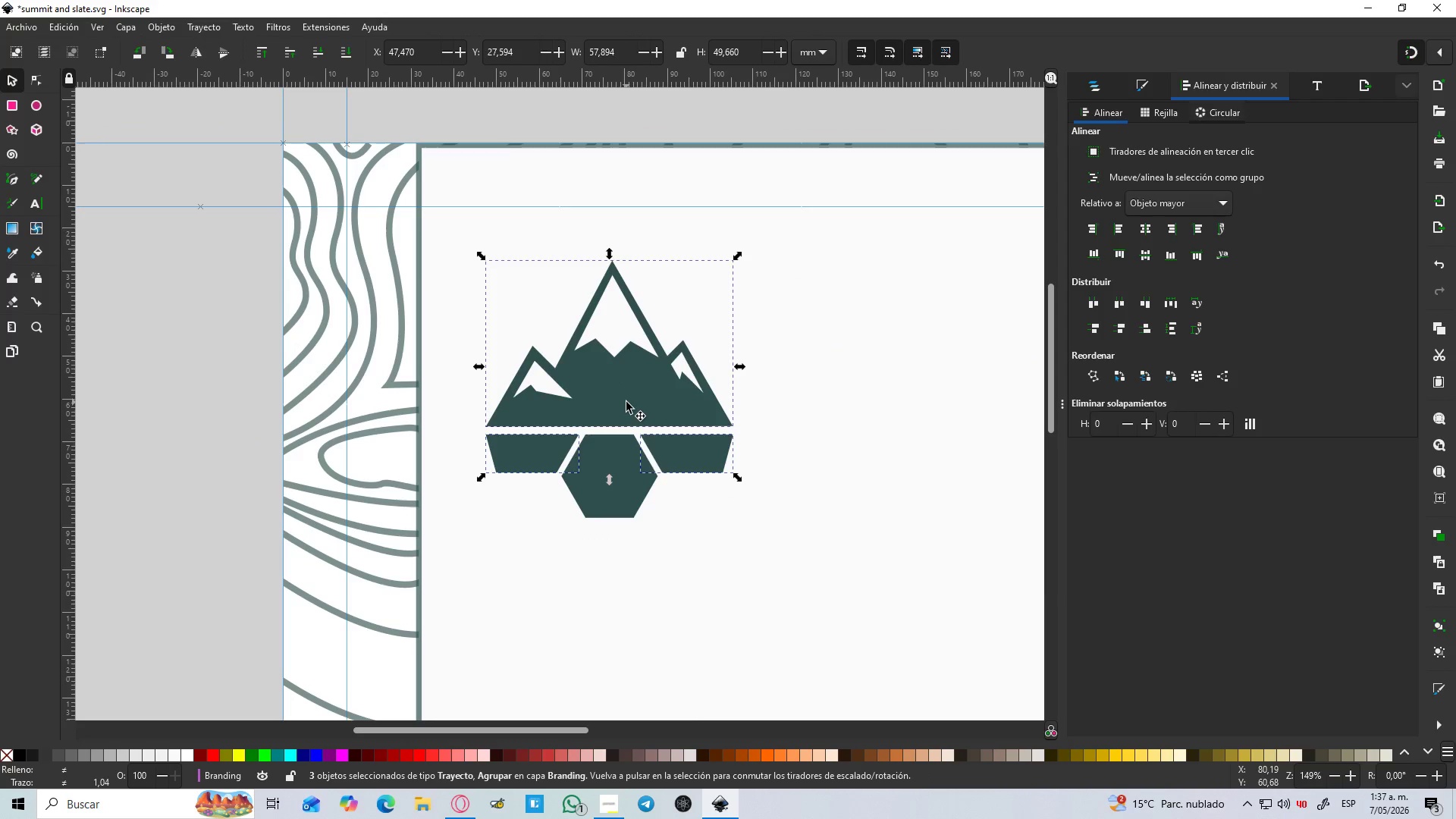 
key(Shift+ShiftLeft)
 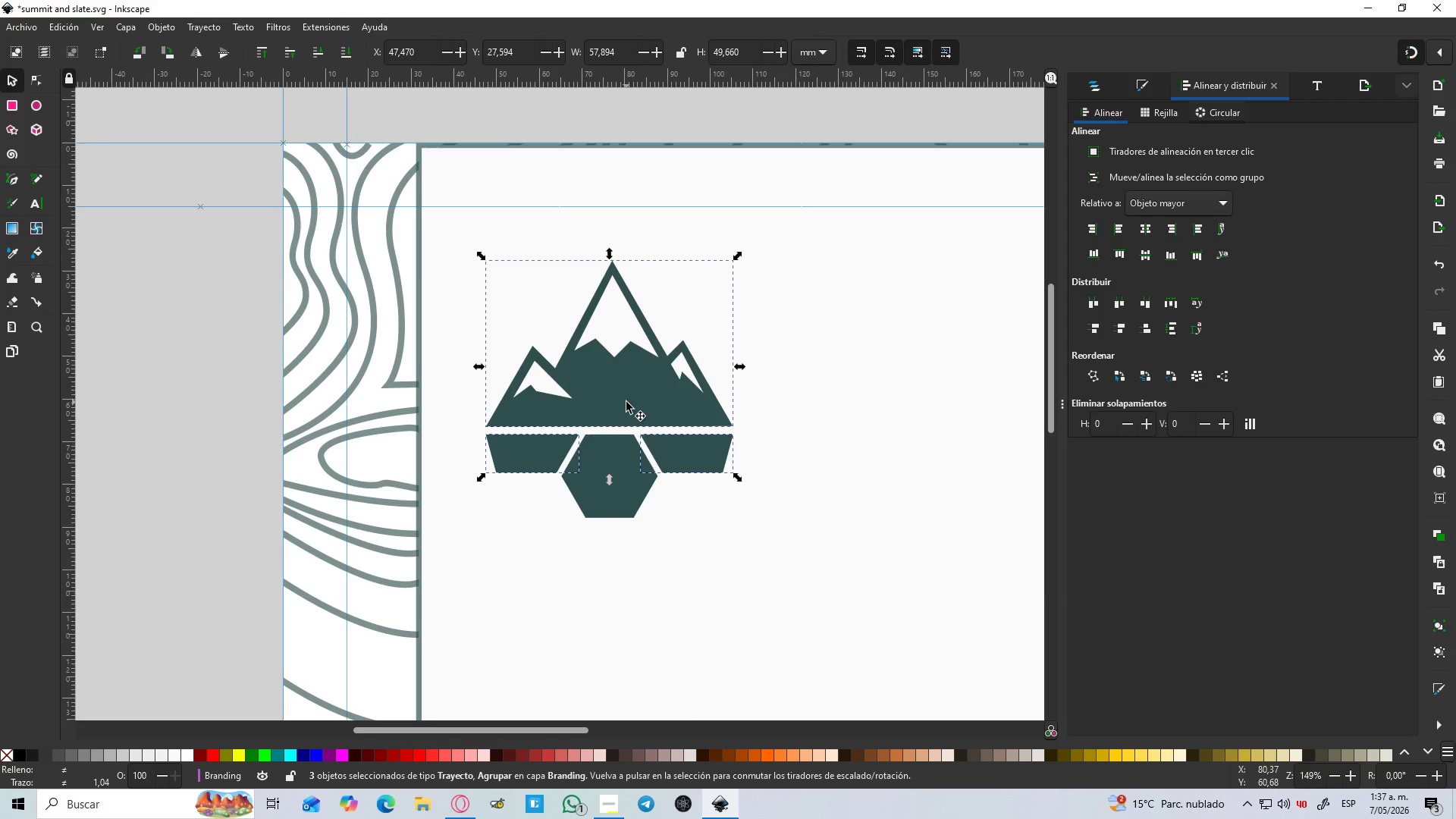 
key(Shift+ShiftLeft)
 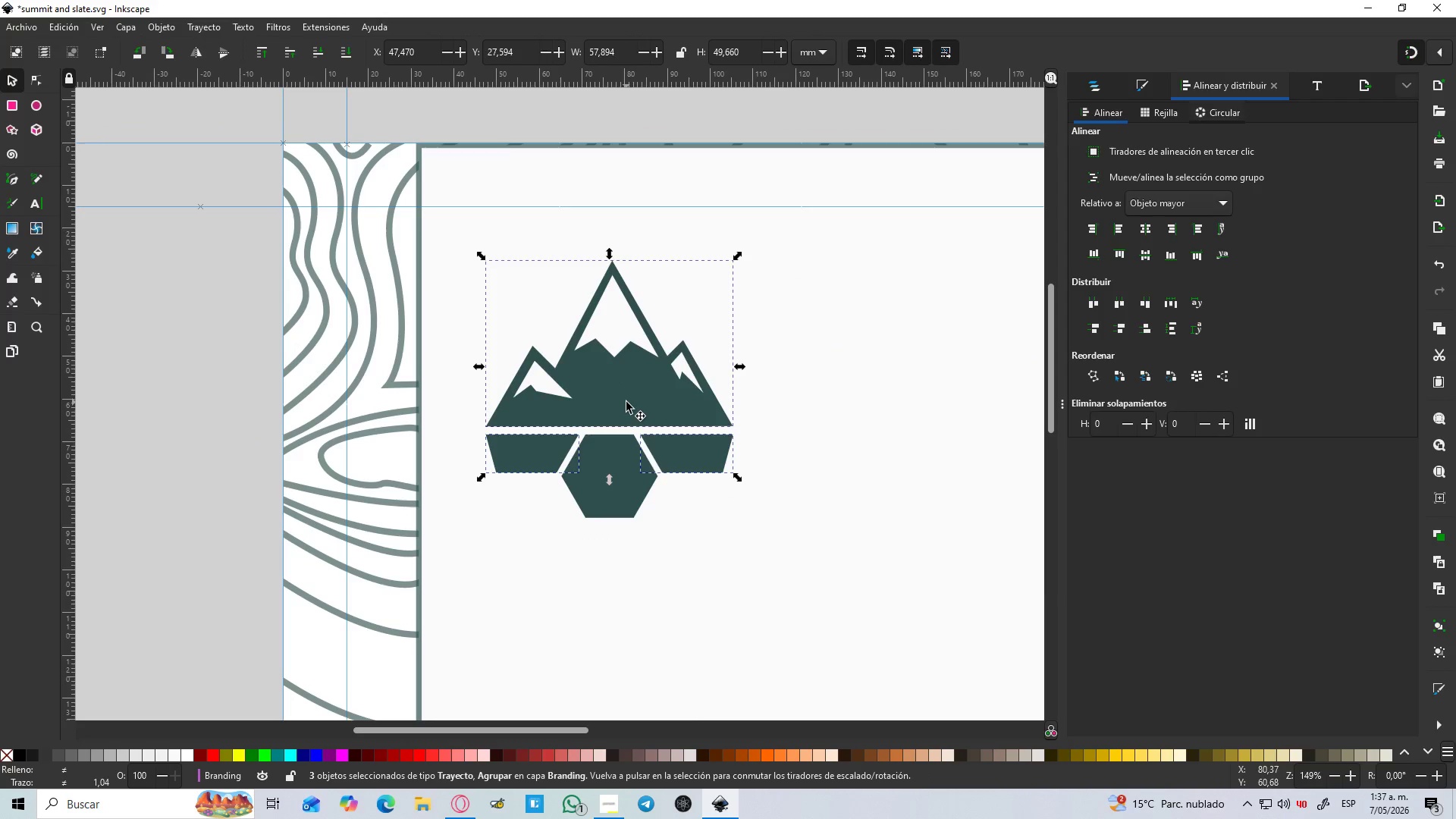 
key(Shift+ShiftLeft)
 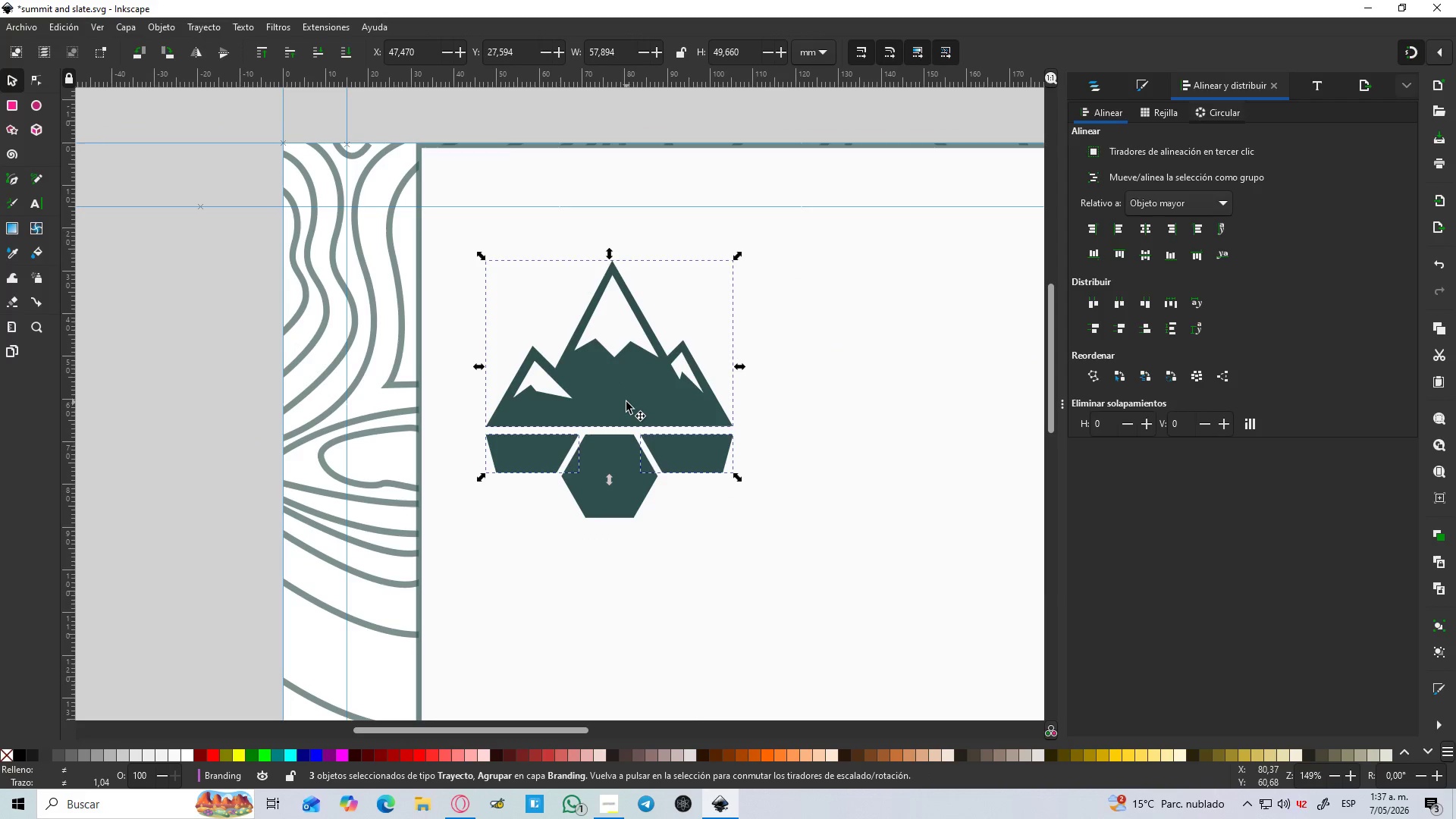 
key(Control+NumpadAdd)
 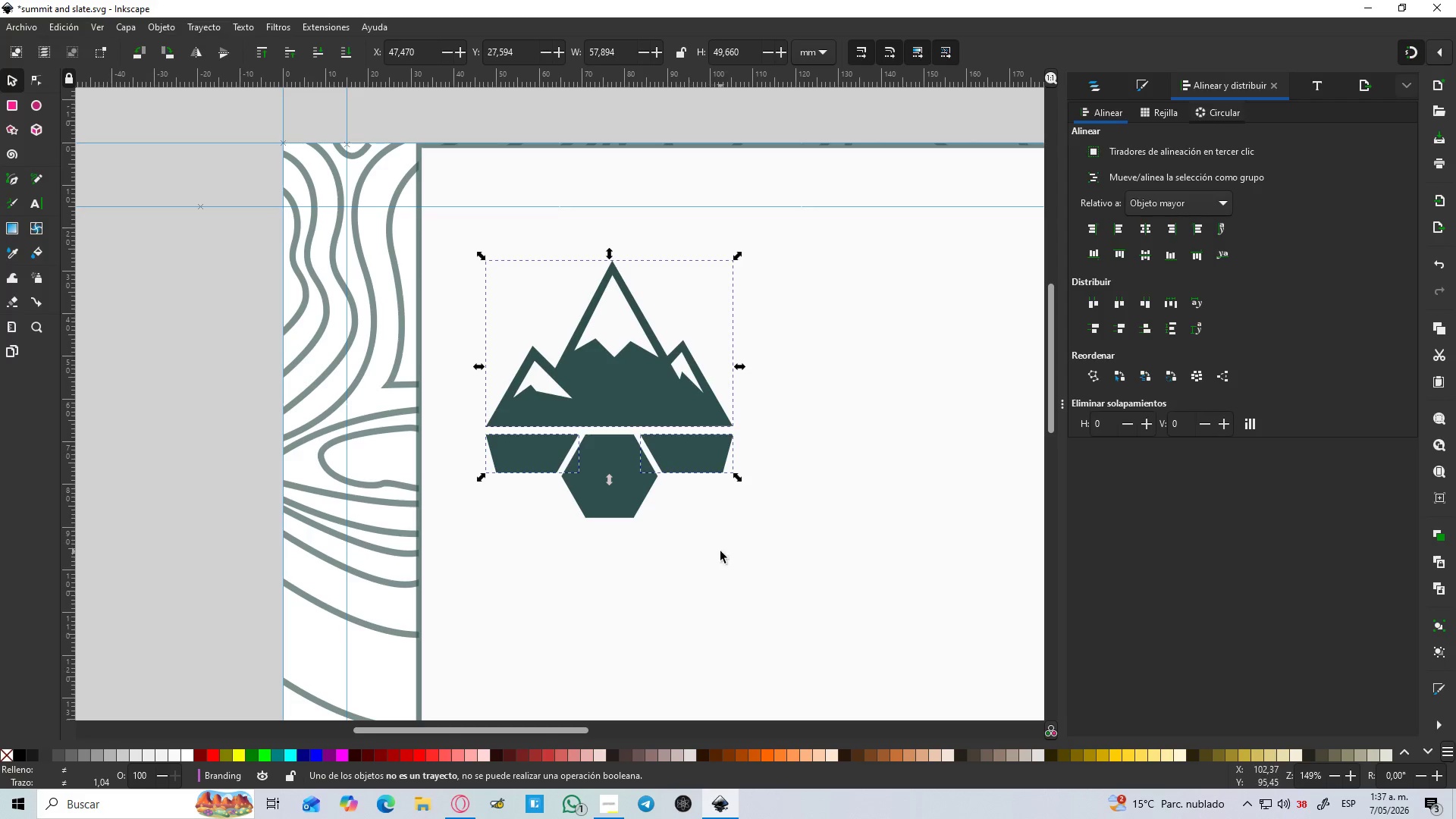 
double_click([620, 507])
 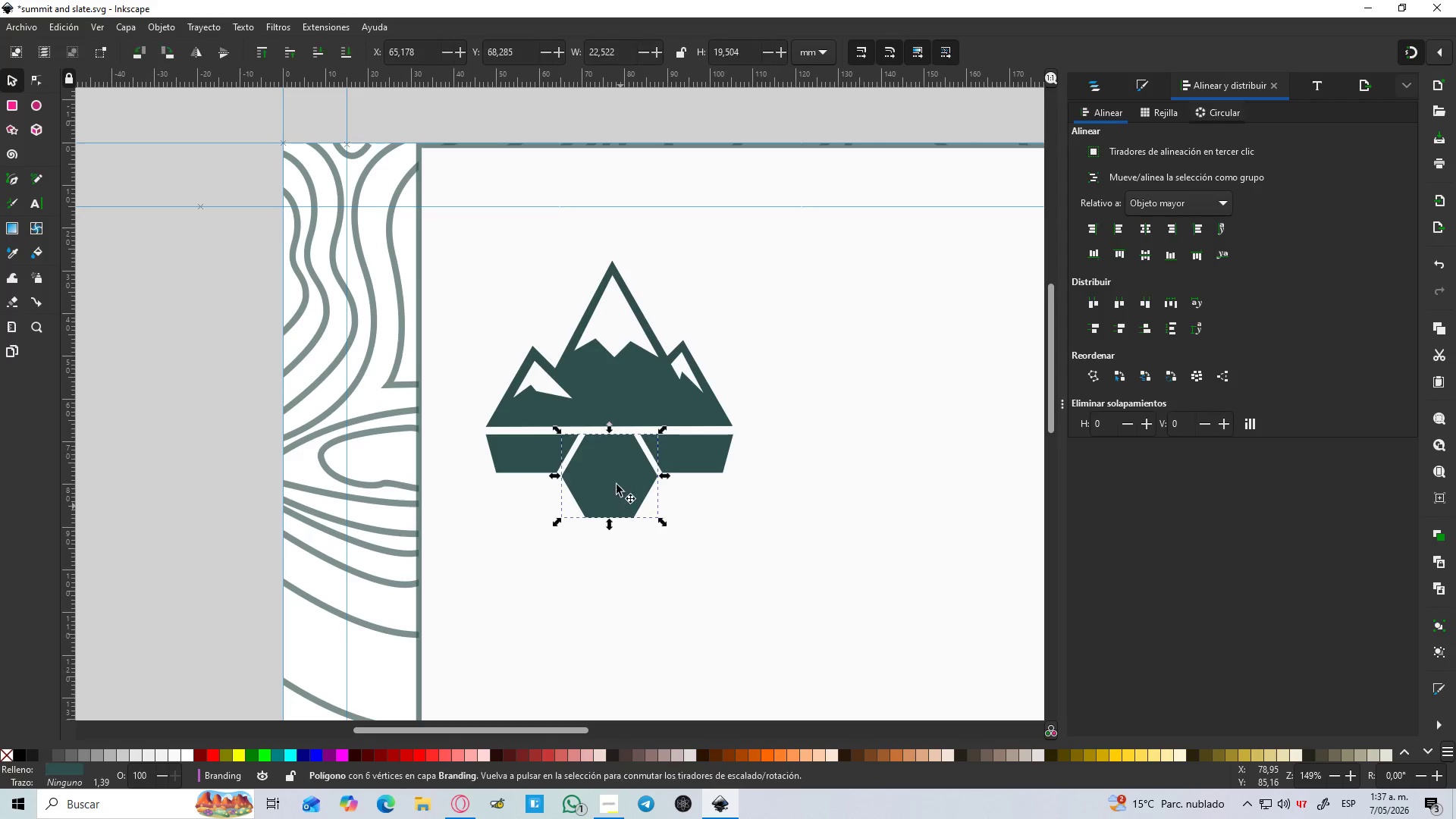 
hold_key(key=ControlLeft, duration=0.66)
 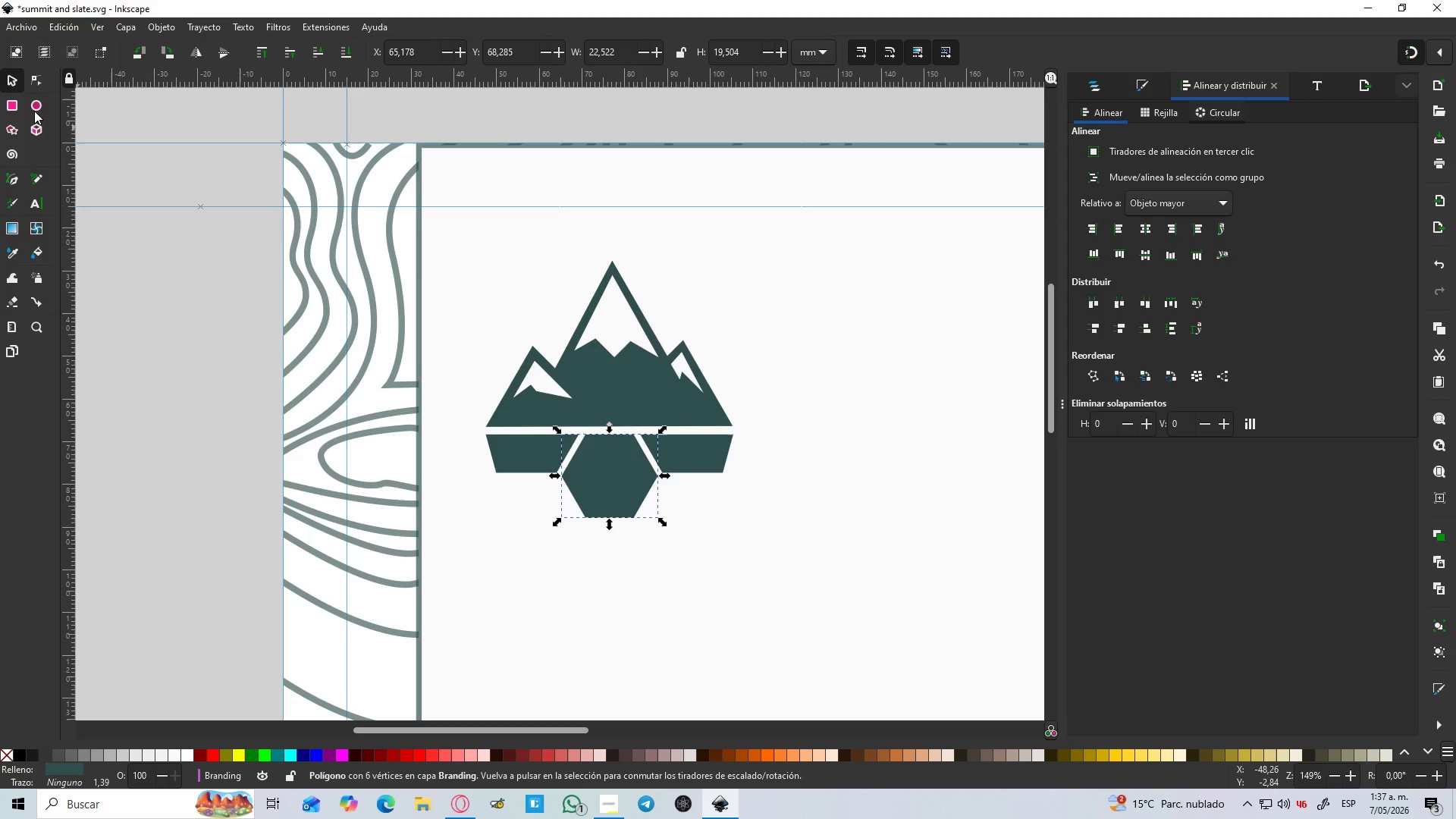 
left_click([33, 109])
 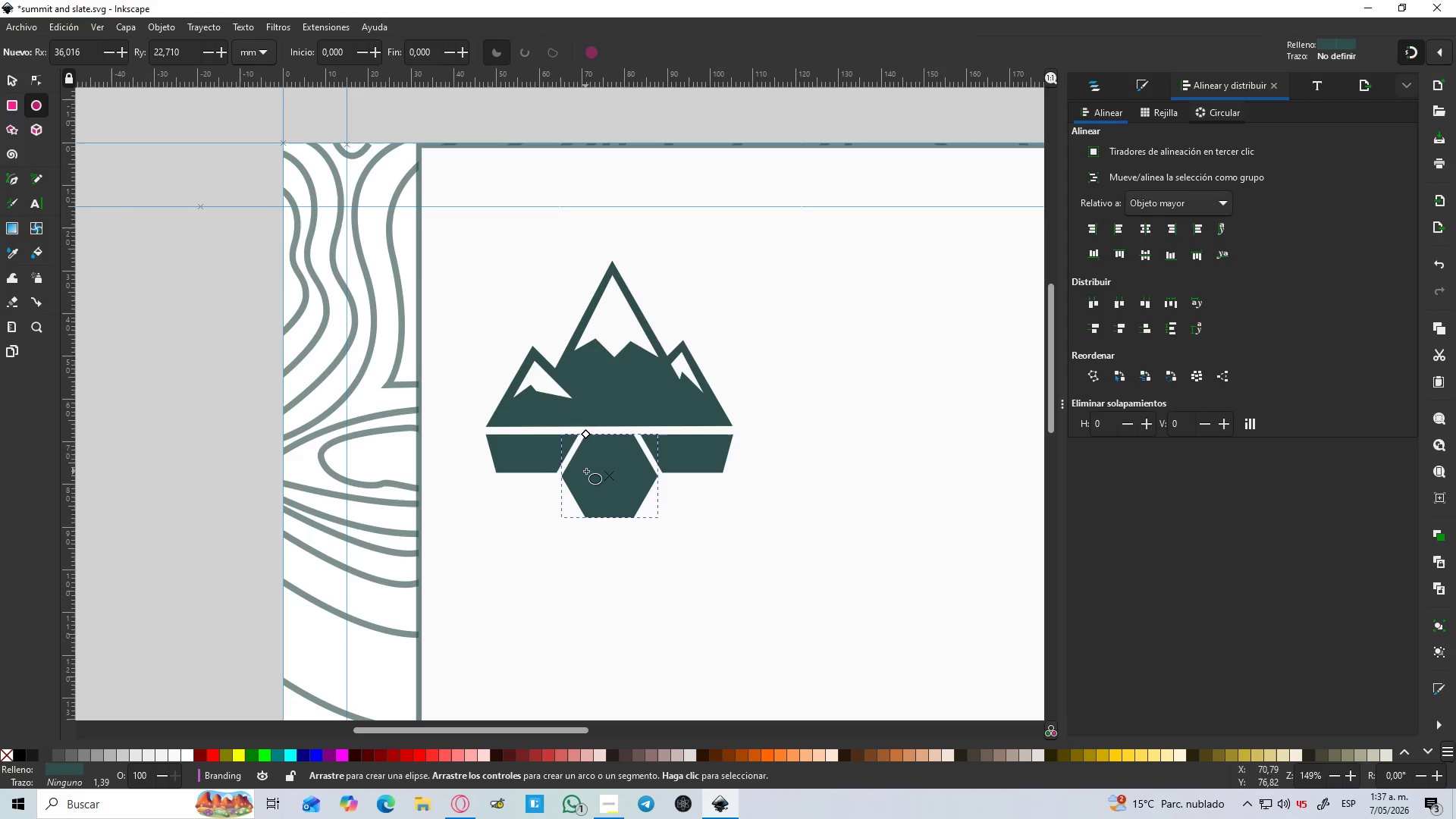 
left_click_drag(start_coordinate=[595, 466], to_coordinate=[655, 522])
 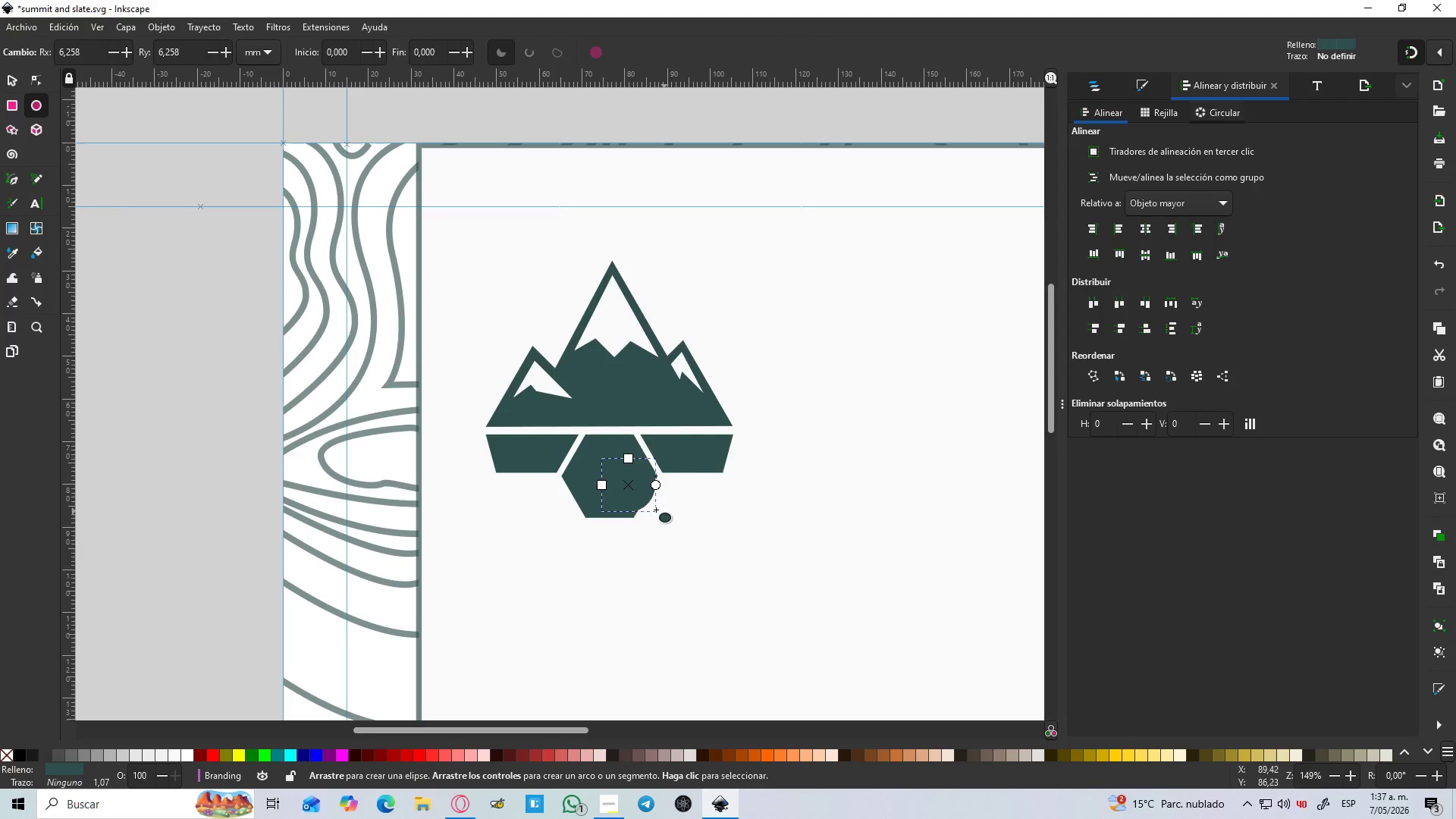 
hold_key(key=ControlLeft, duration=1.09)
 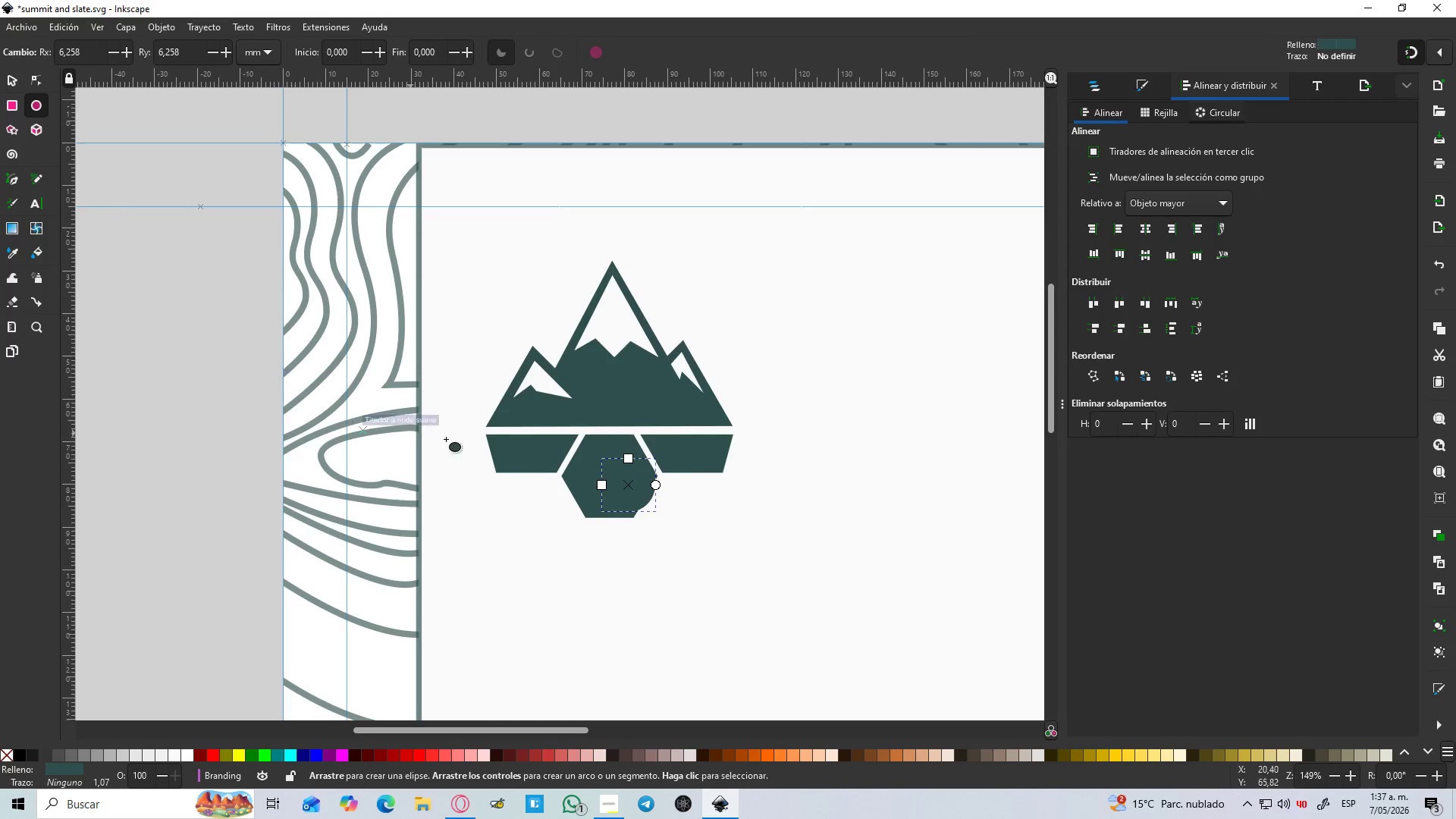 
key(D)
 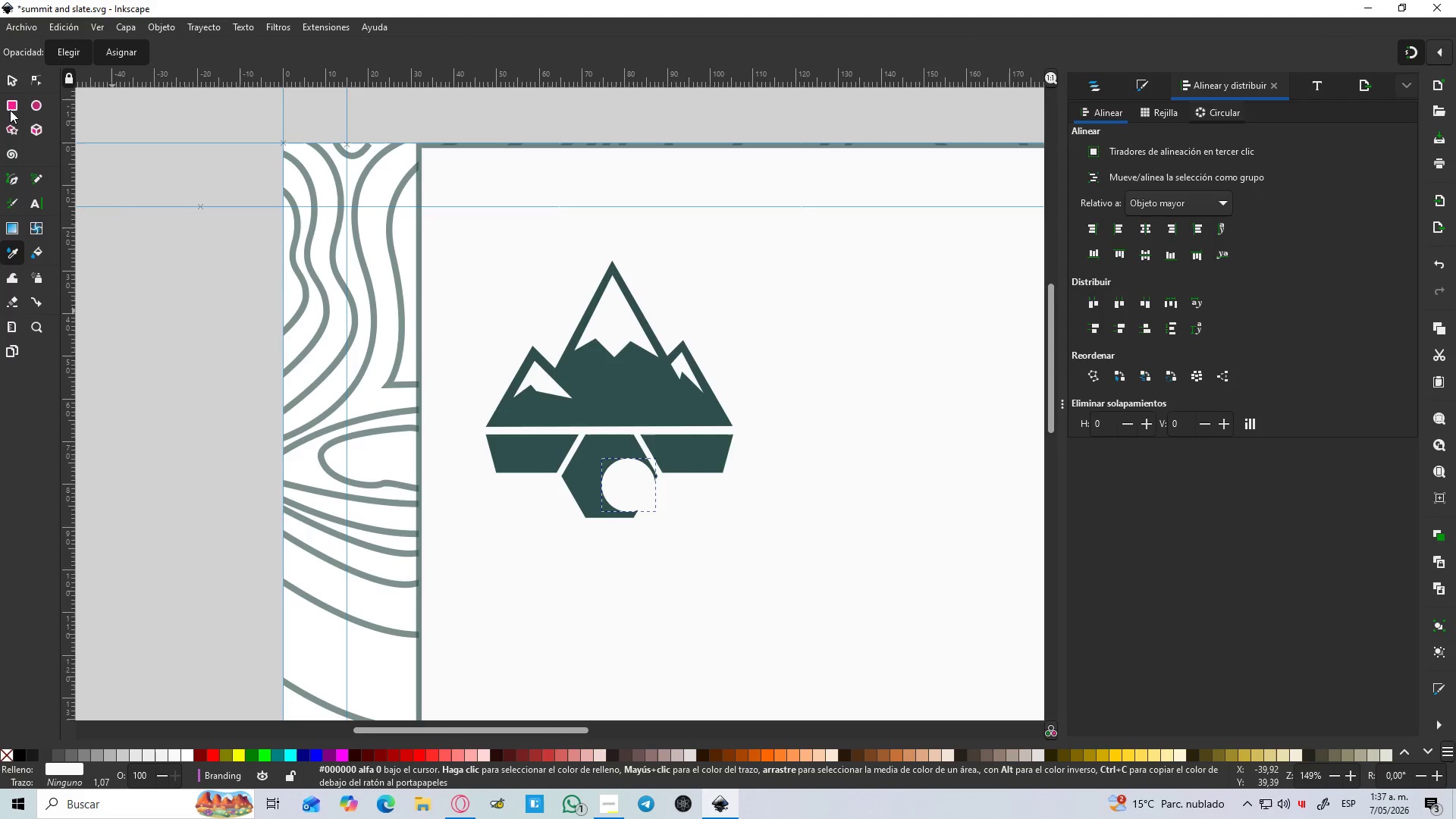 
left_click([17, 83])
 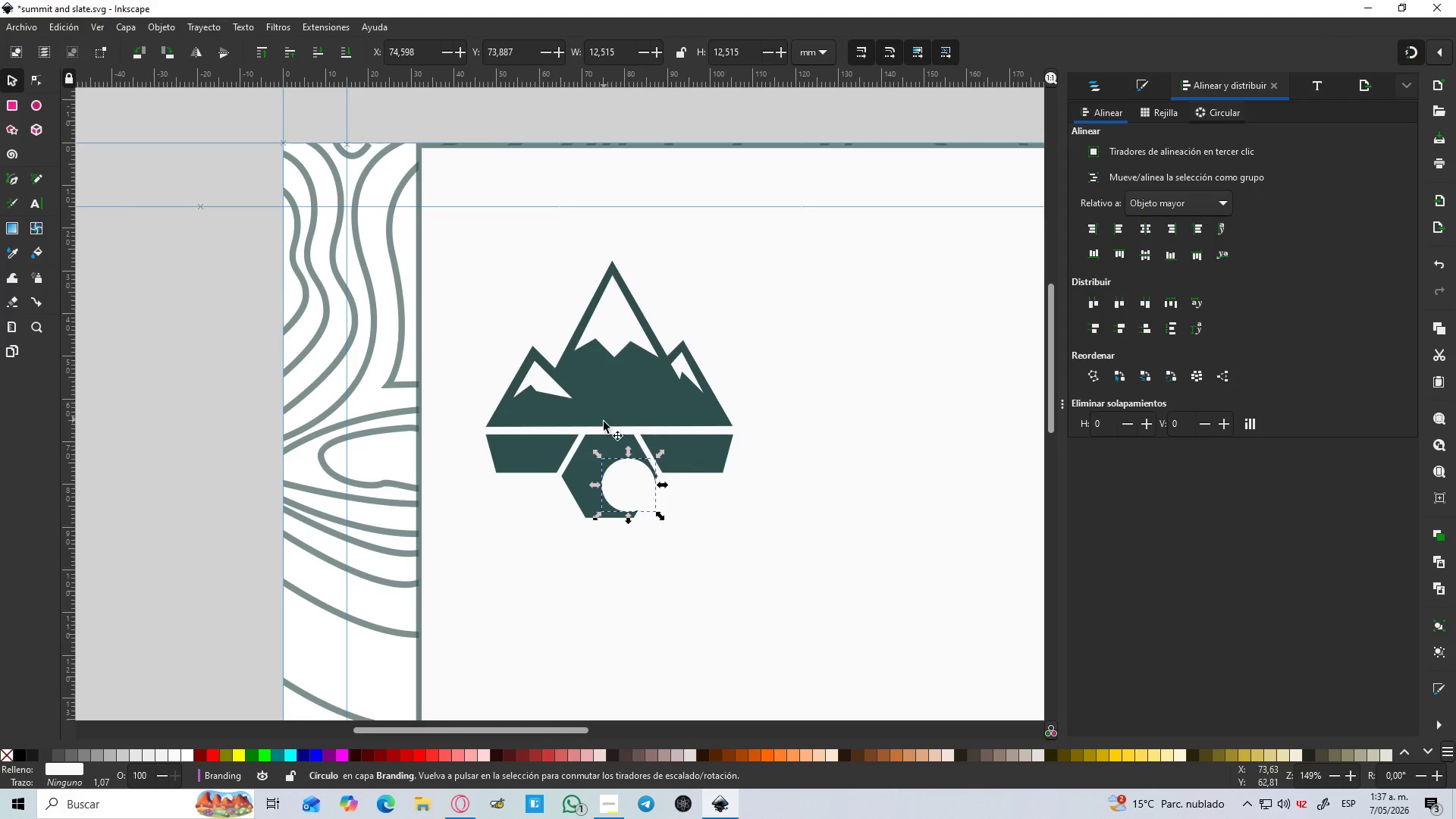 
hold_key(key=ControlLeft, duration=0.41)
 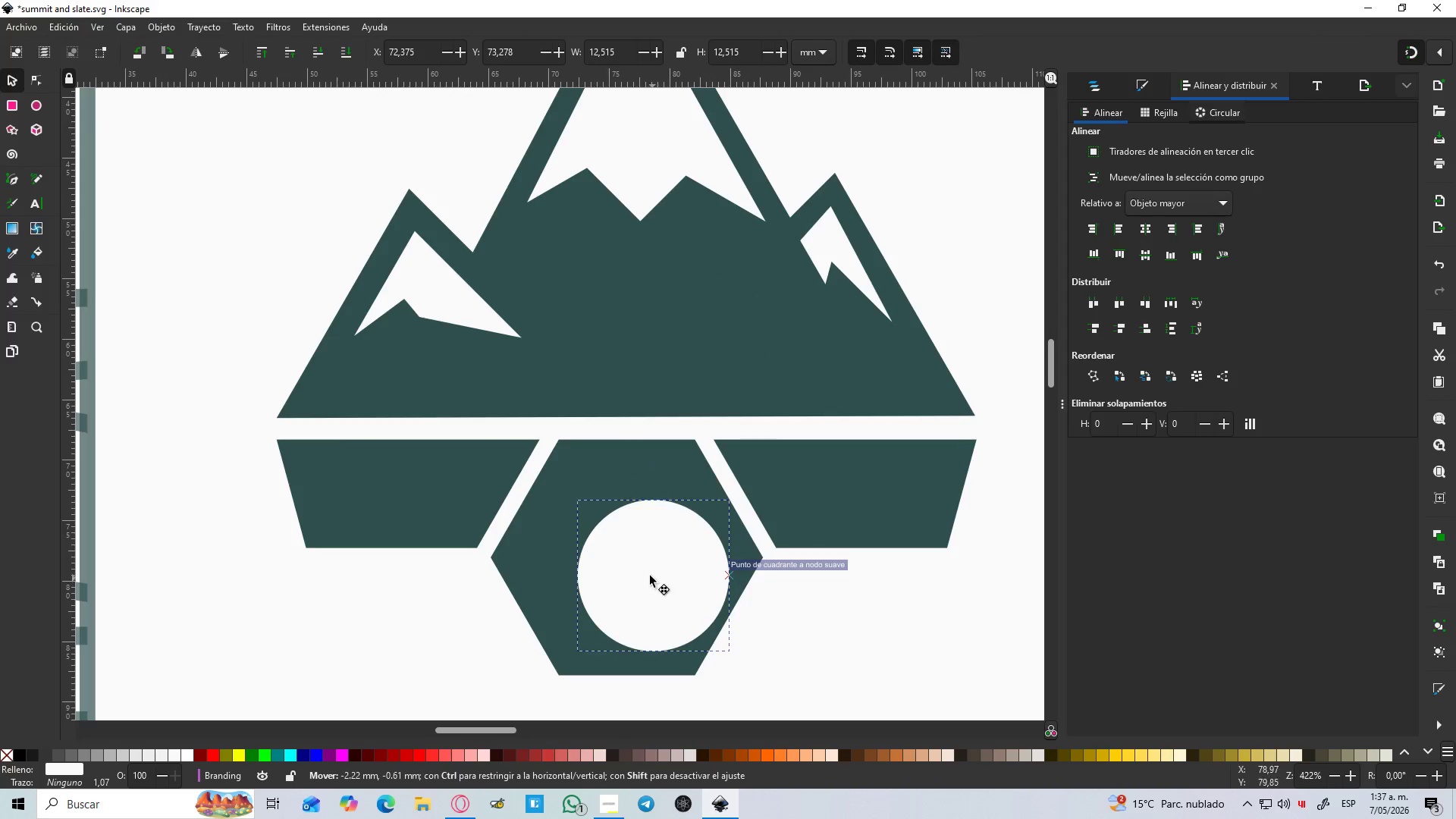 
left_click_drag(start_coordinate=[686, 595], to_coordinate=[629, 570])
 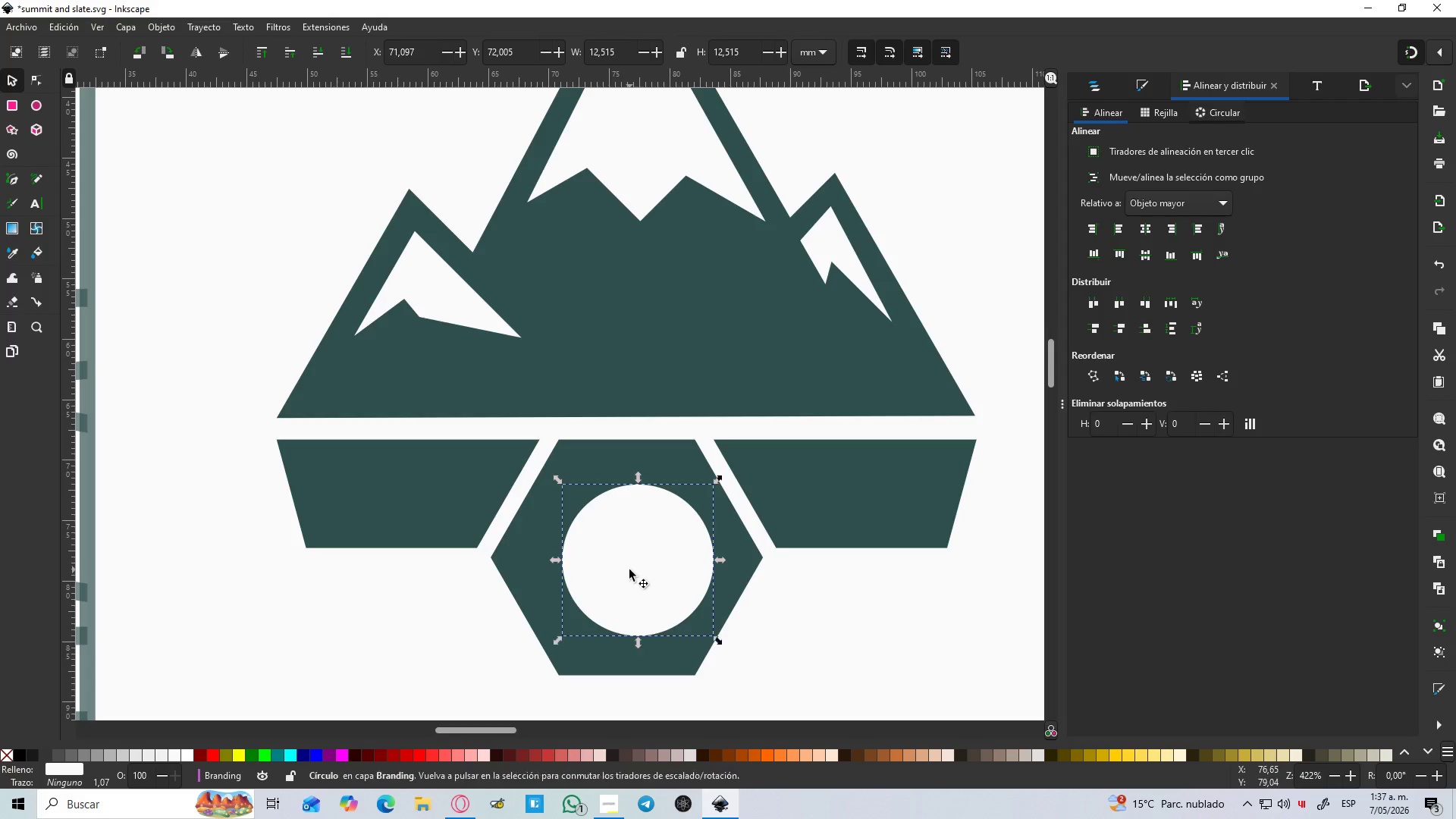 
scroll: coordinate [601, 431], scroll_direction: up, amount: 3.0
 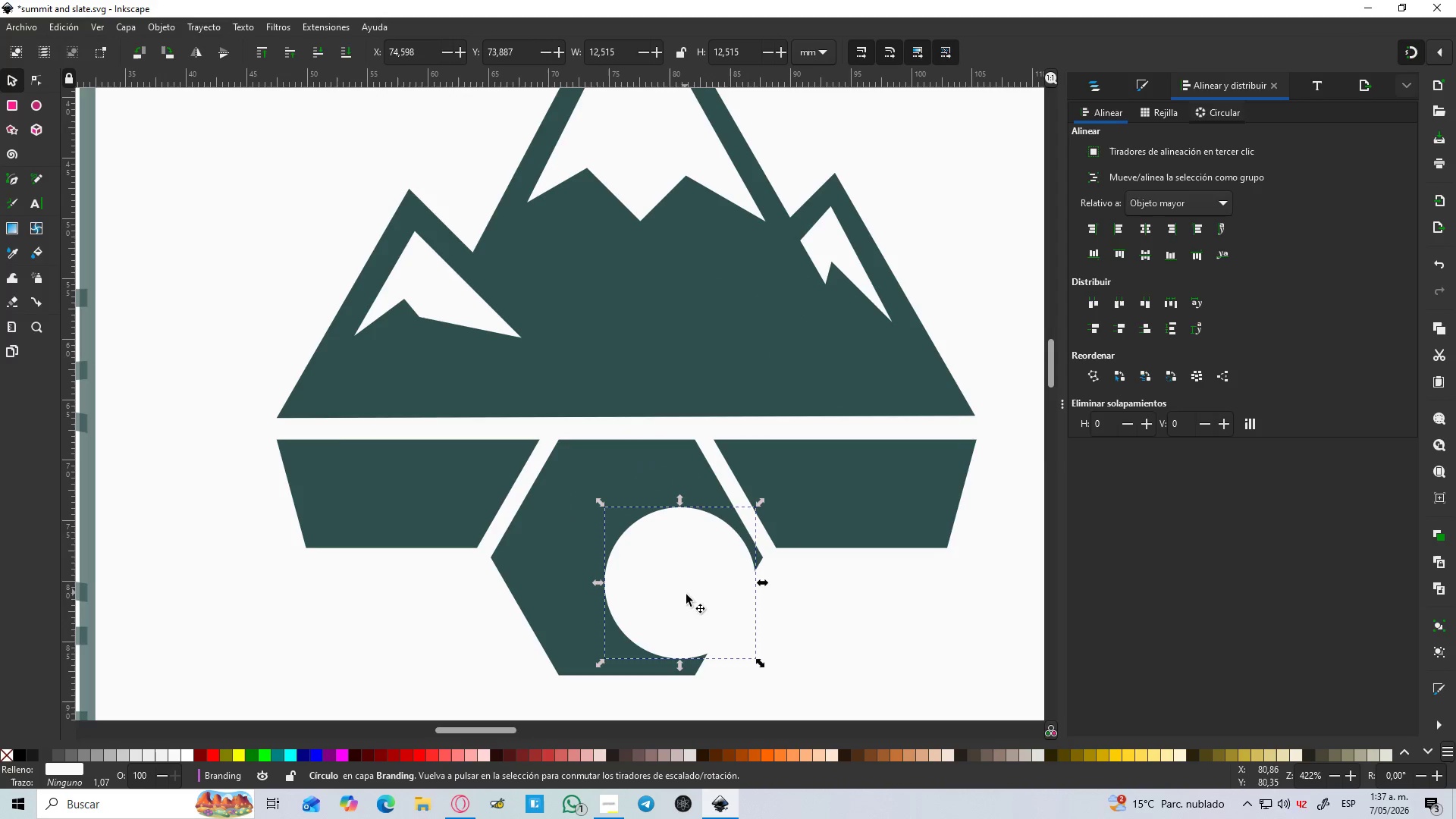 
hold_key(key=ControlLeft, duration=0.5)
 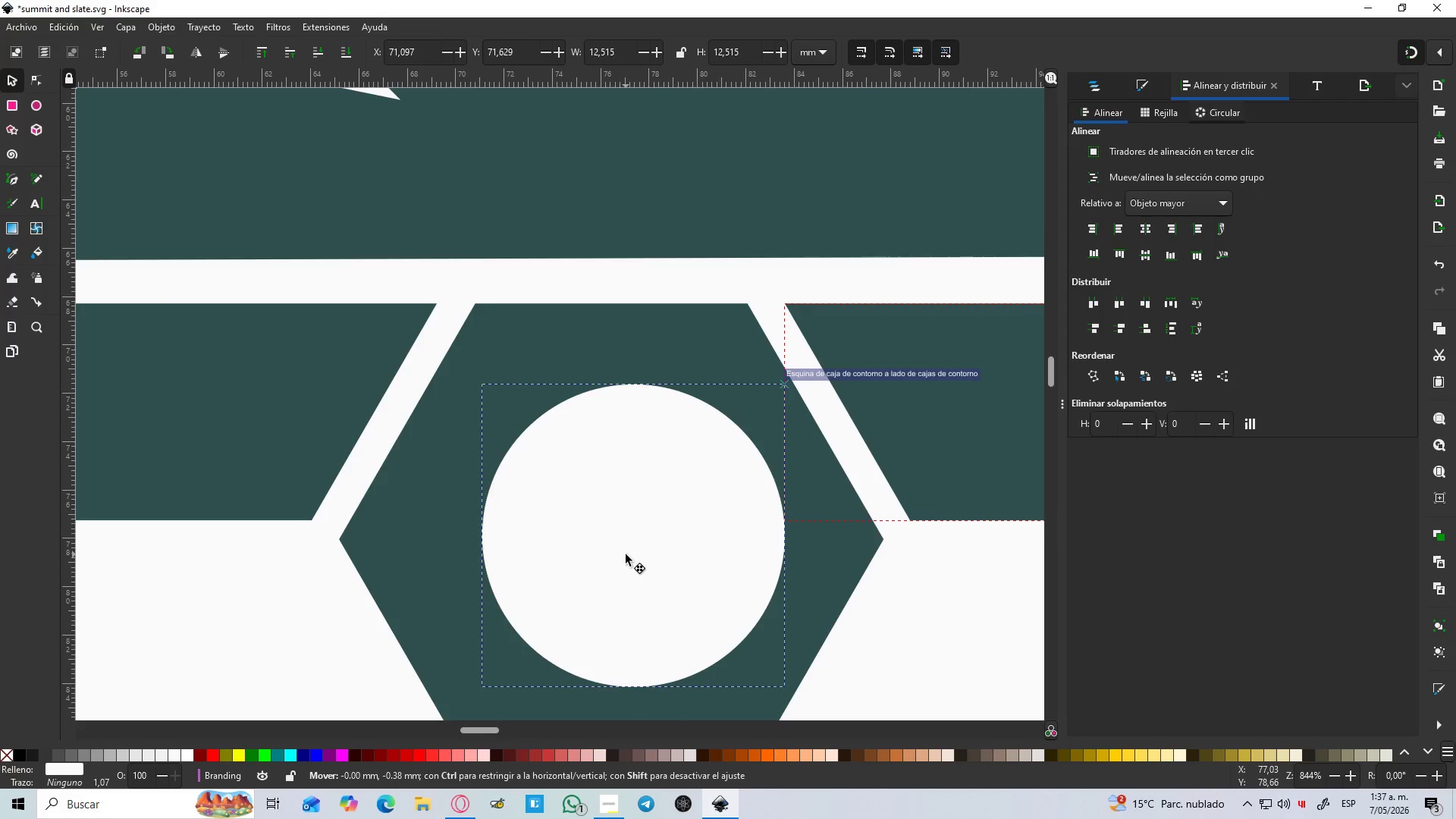 
left_click_drag(start_coordinate=[642, 573], to_coordinate=[610, 556])
 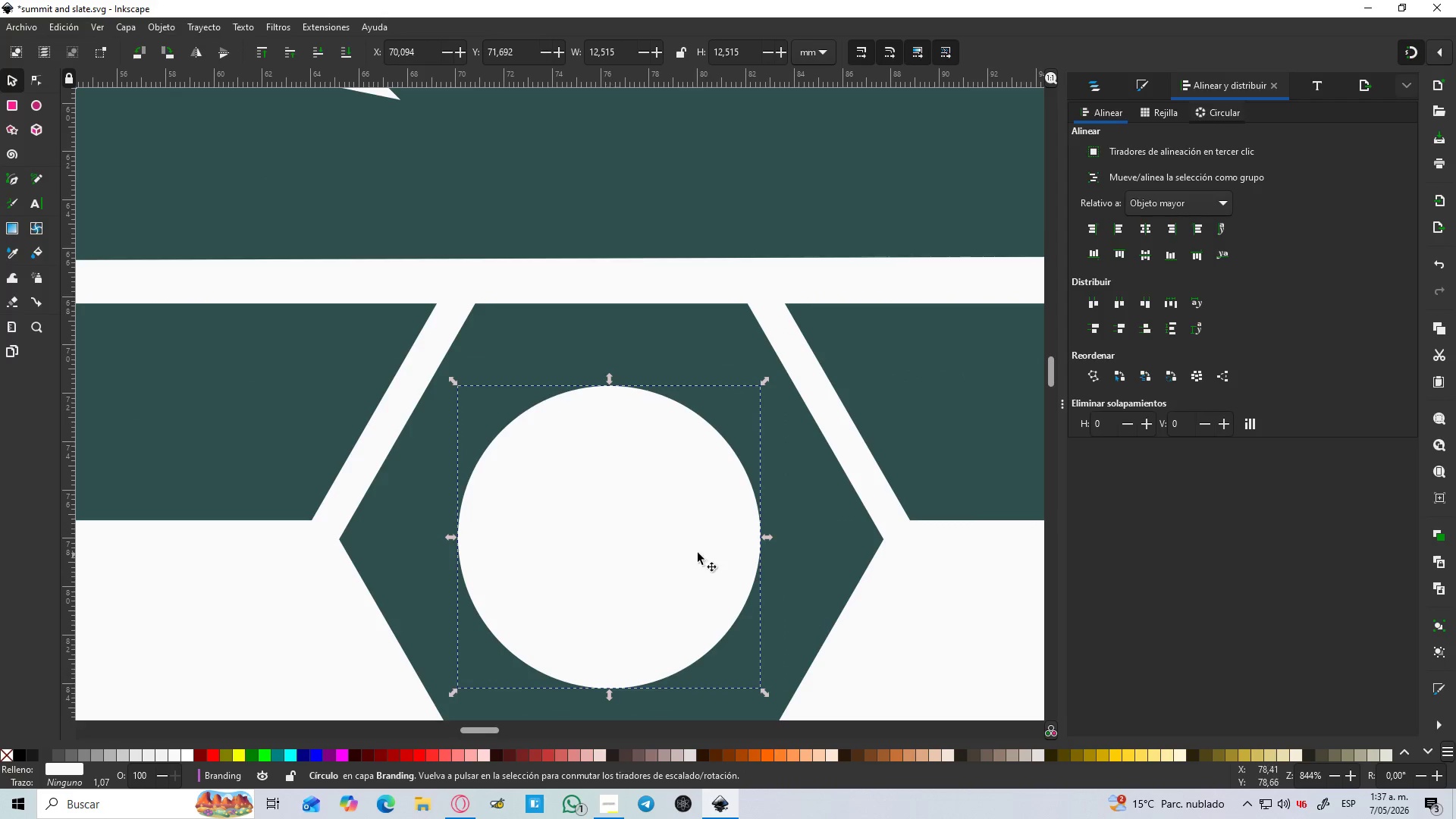 
scroll: coordinate [642, 576], scroll_direction: up, amount: 2.0
 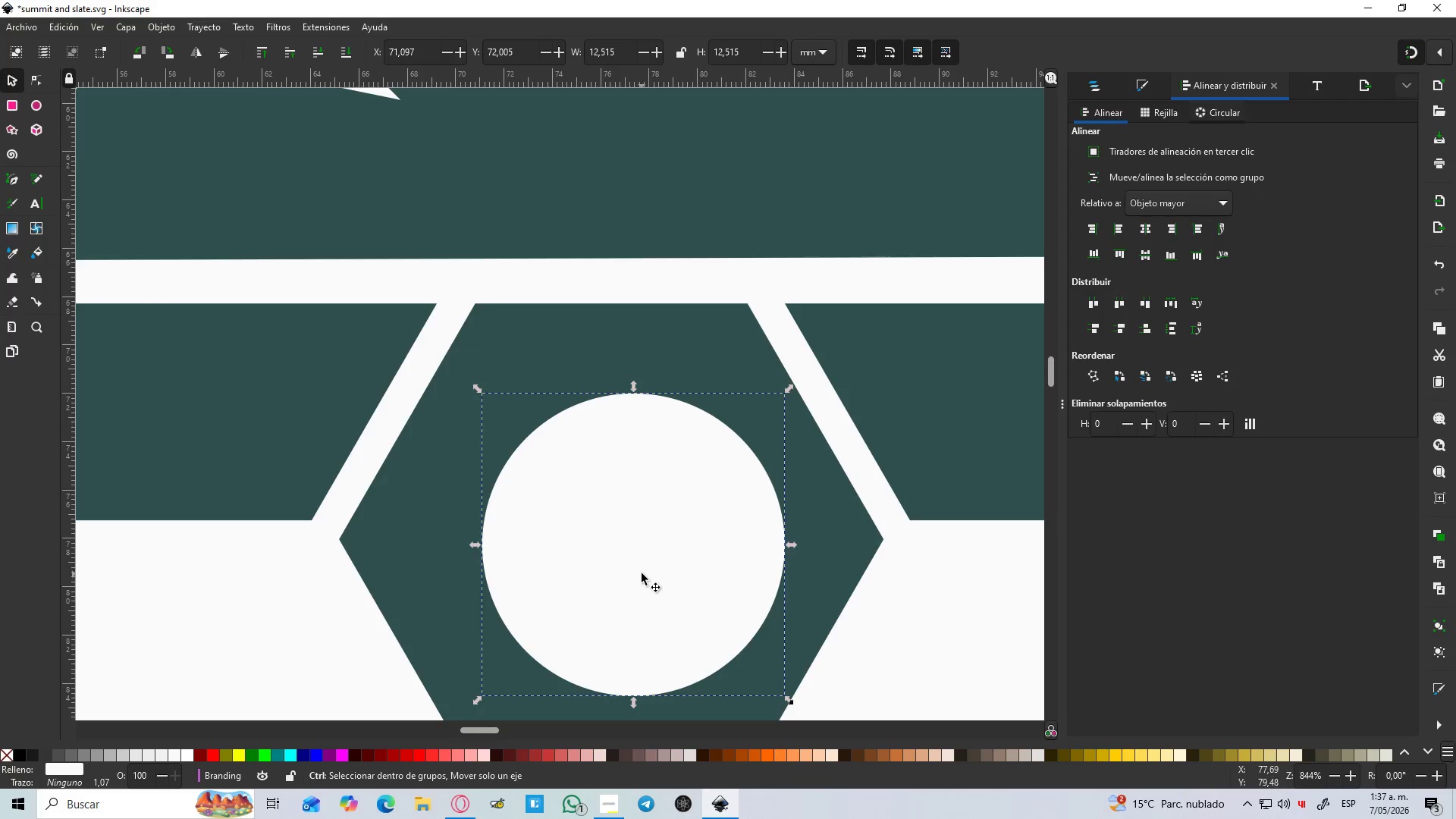 
hold_key(key=ShiftLeft, duration=0.52)
left_click([812, 548])
 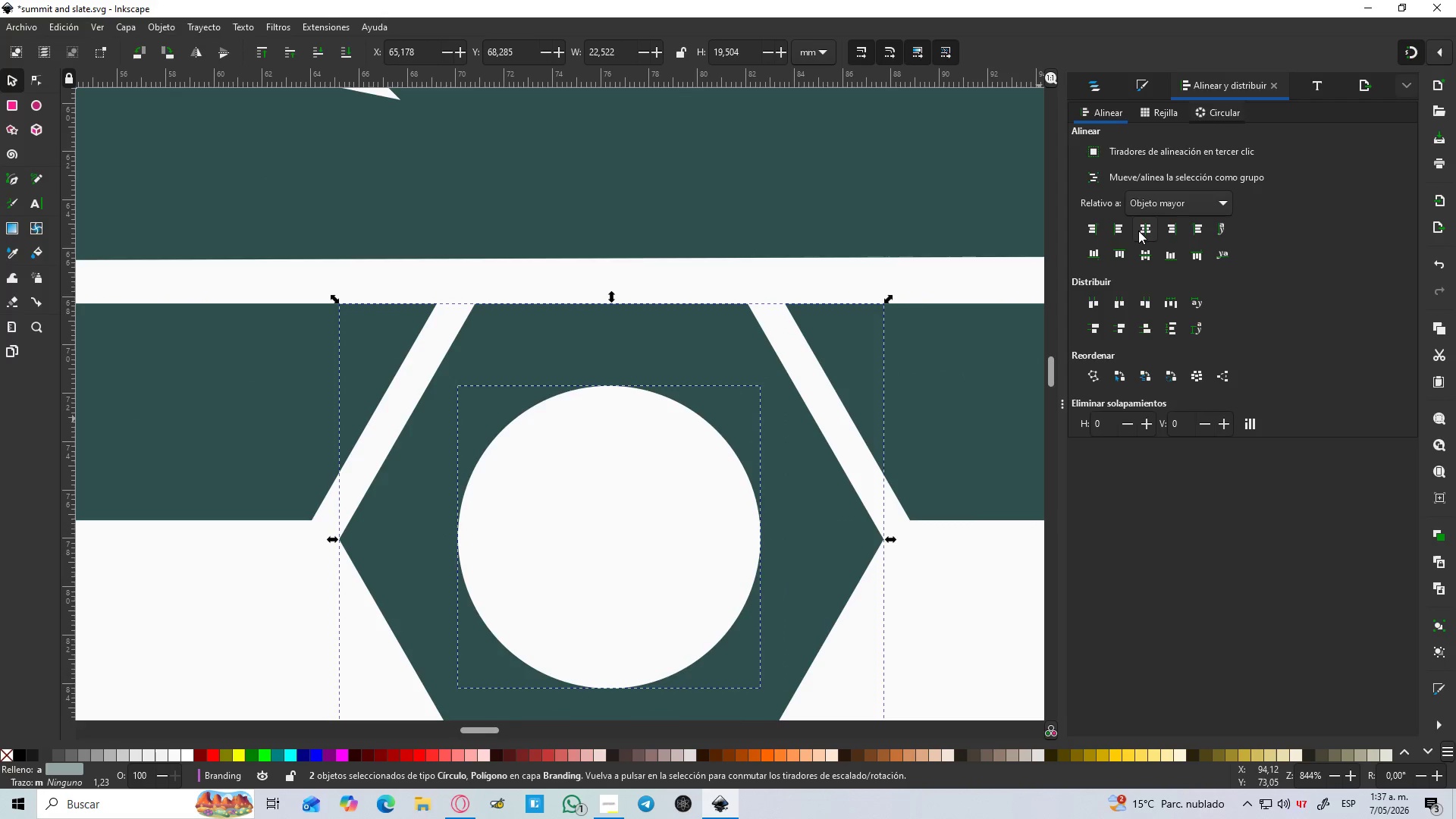 
double_click([1139, 254])
 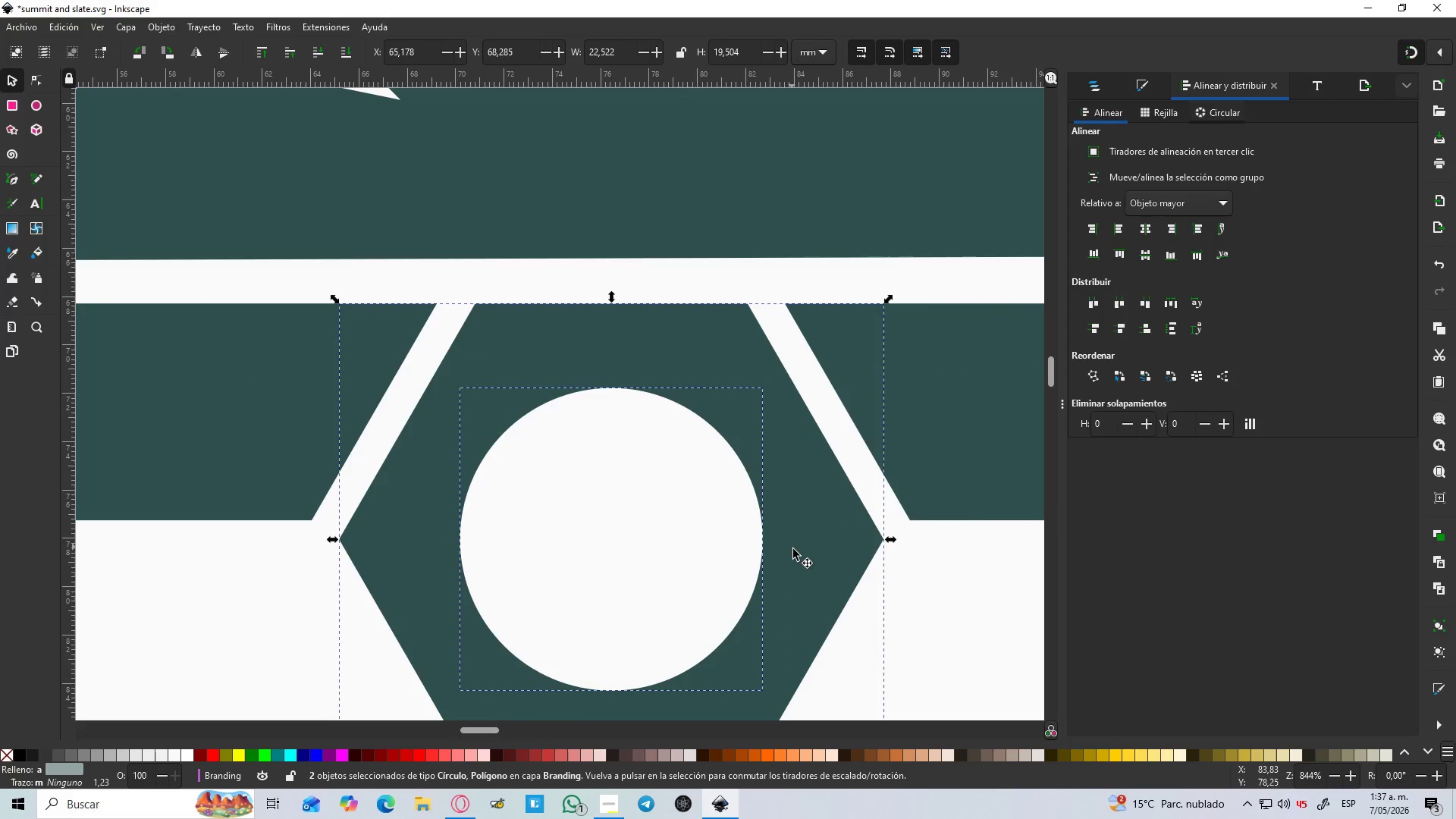 
left_click([708, 543])
 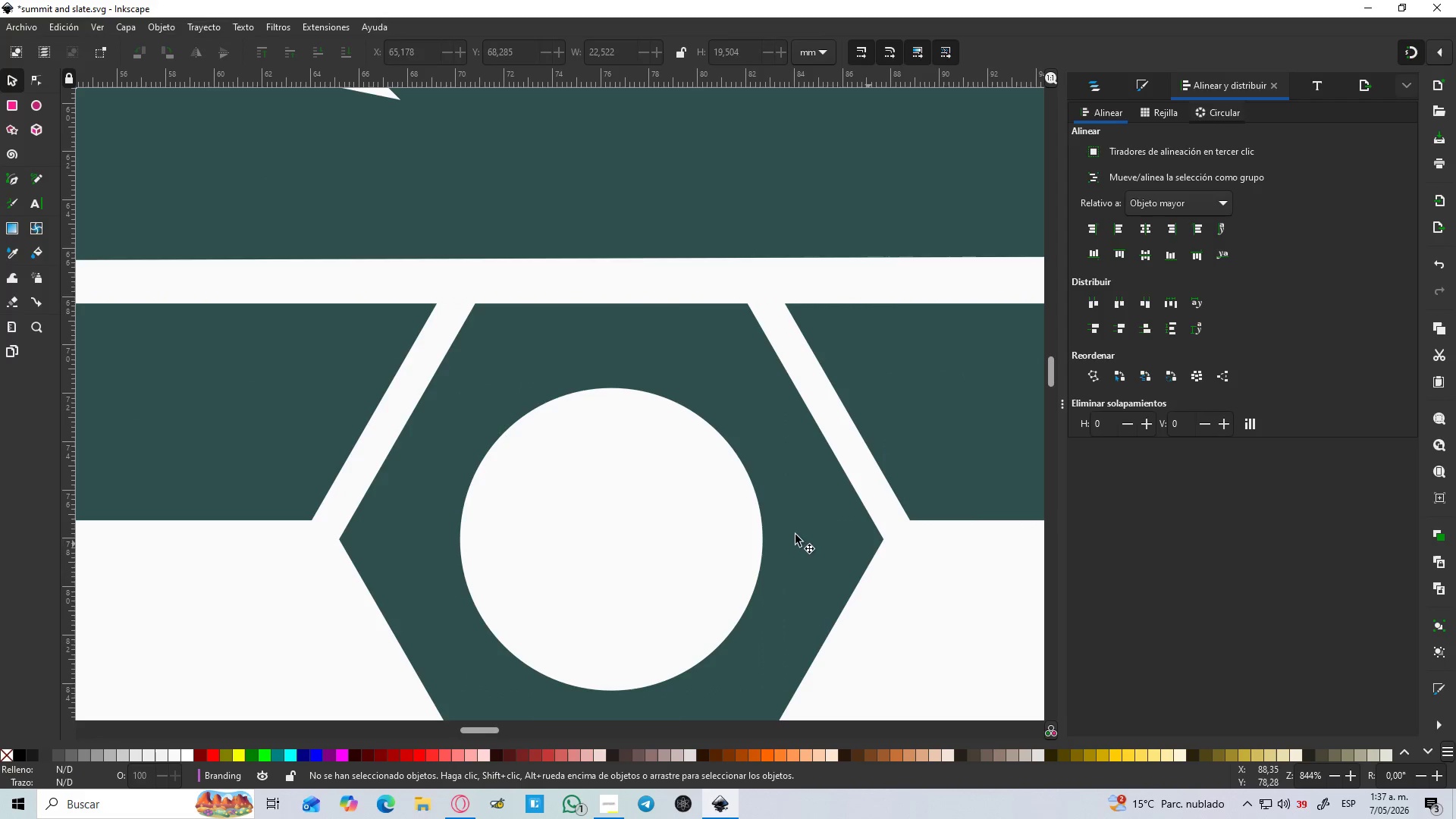 
hold_key(key=ControlLeft, duration=3.23)
hold_key(key=ShiftLeft, duration=1.5)
left_click_drag(start_coordinate=[765, 388], to_coordinate=[717, 421])
 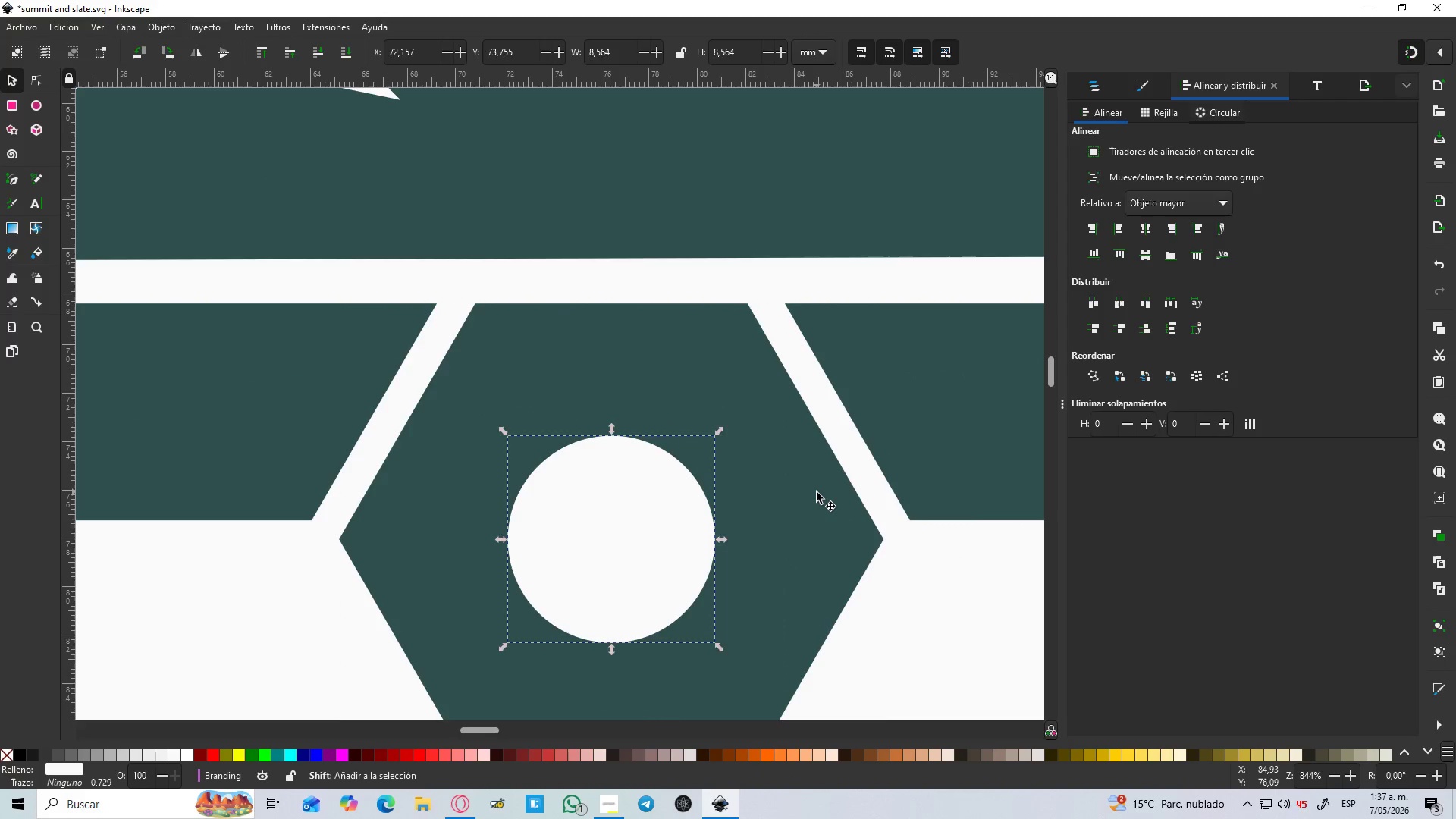 
hold_key(key=ShiftLeft, duration=1.34)
 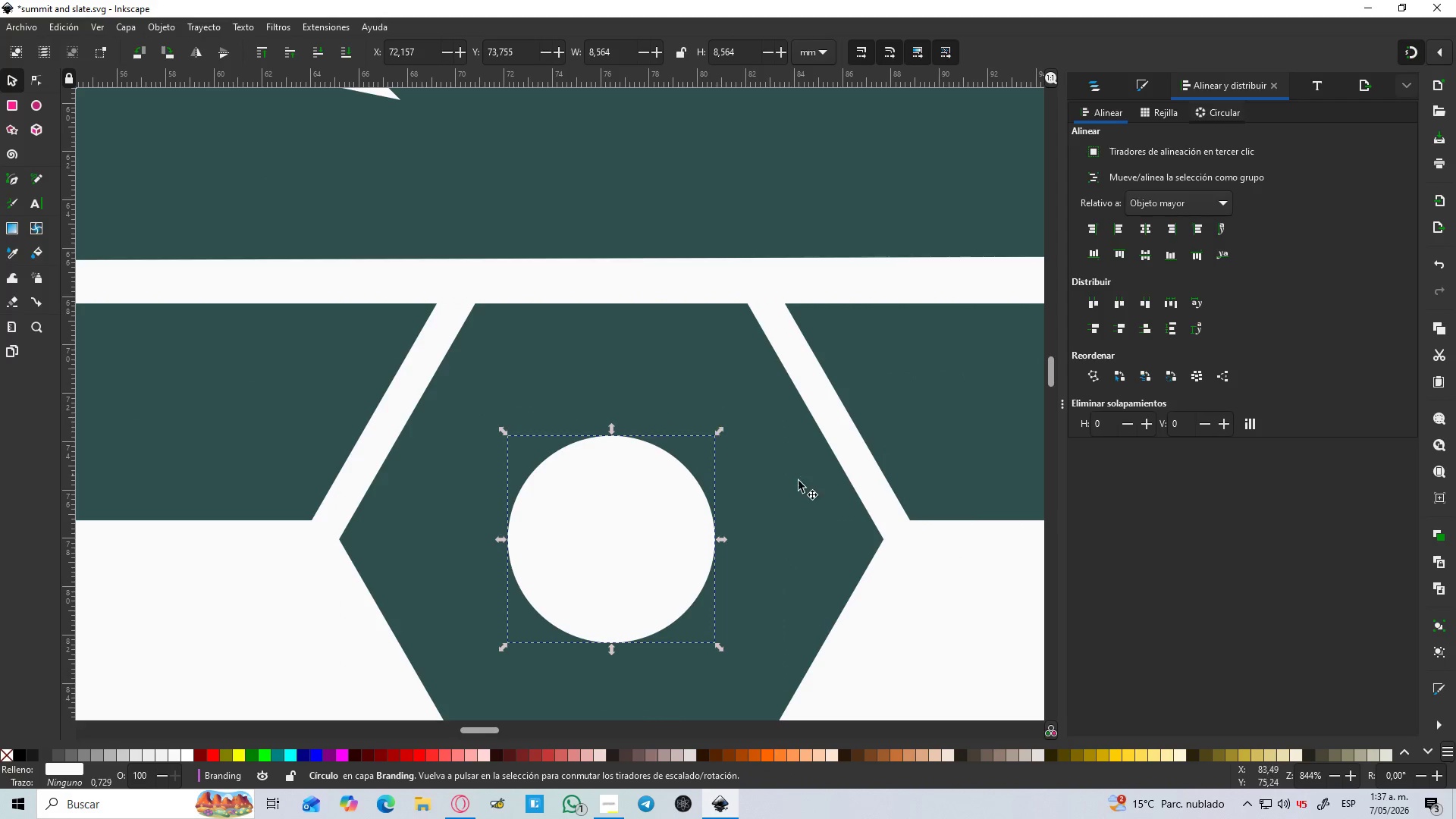 
key(Shift+ShiftLeft)
 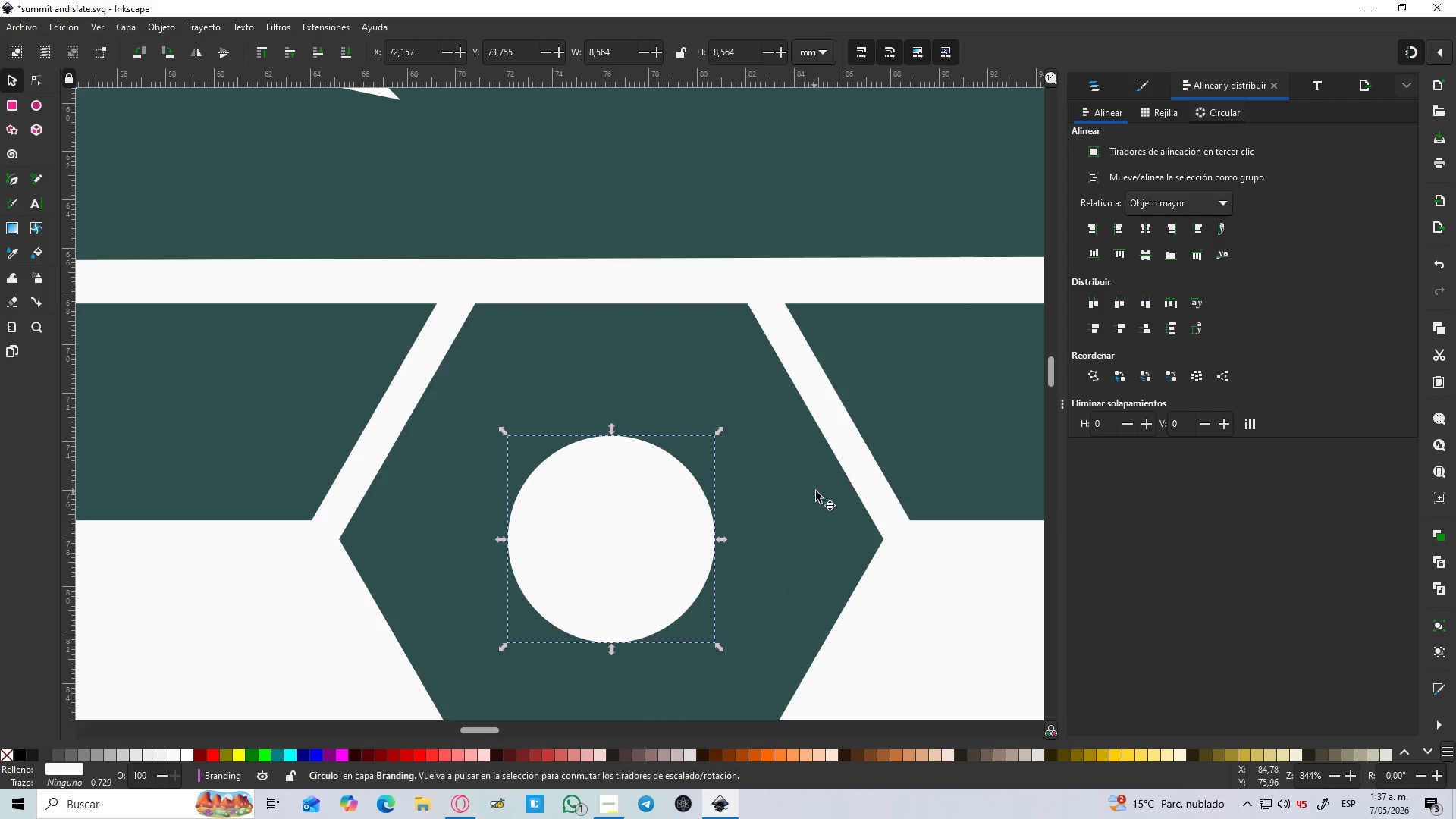 
left_click([817, 492])
 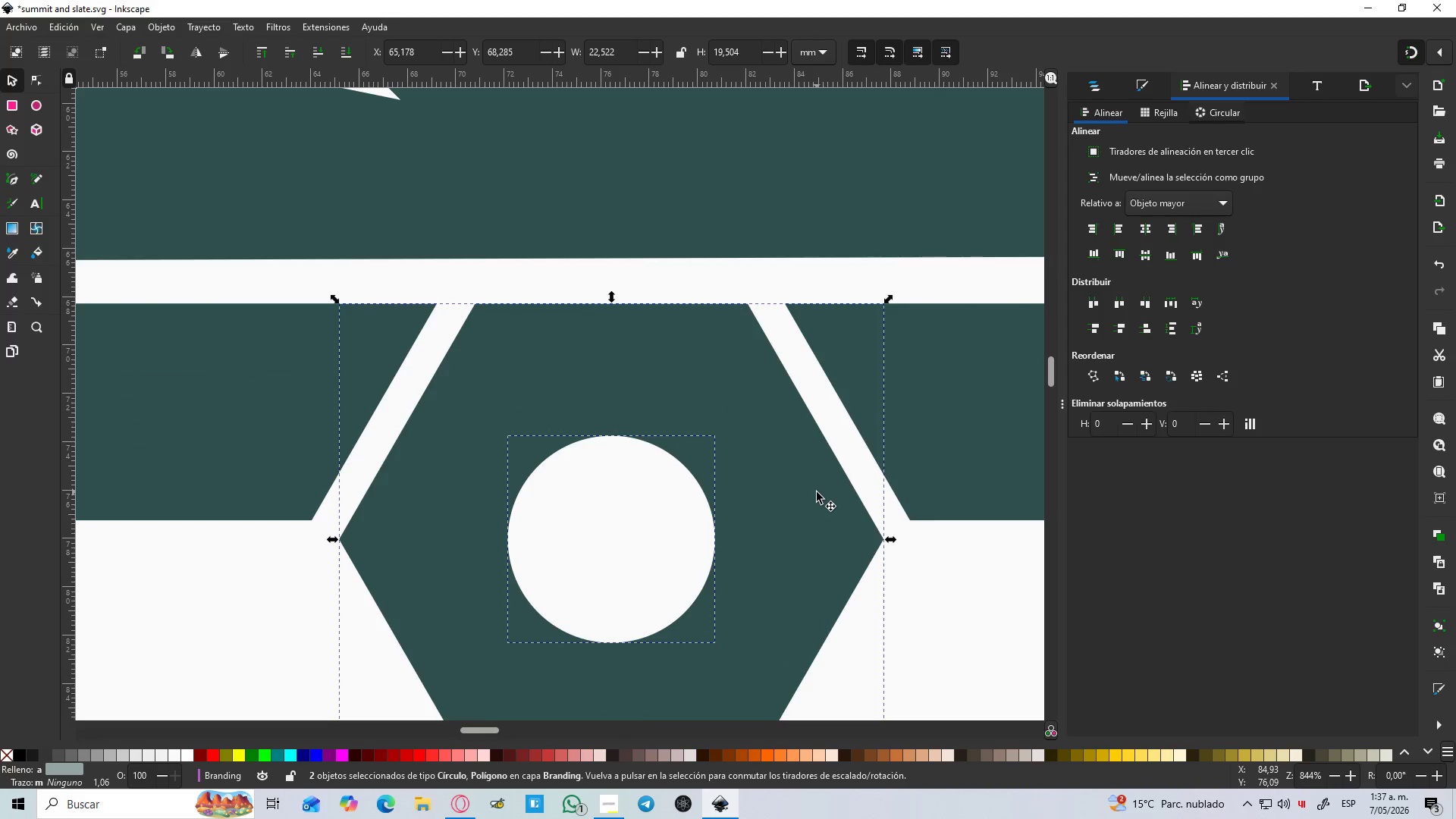 
key(Control+NumpadSubtract)
 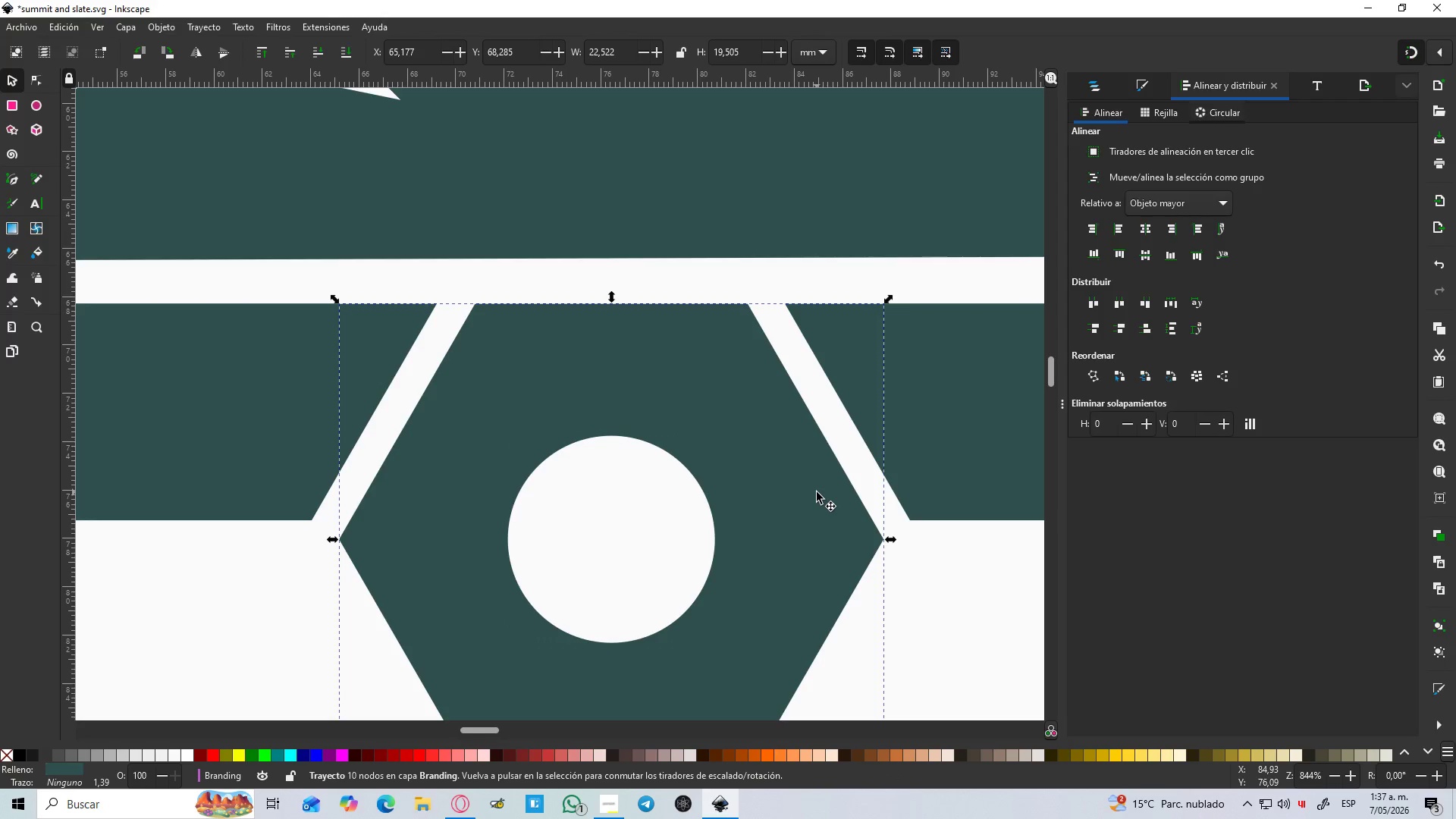 
hold_key(key=ControlLeft, duration=0.41)
 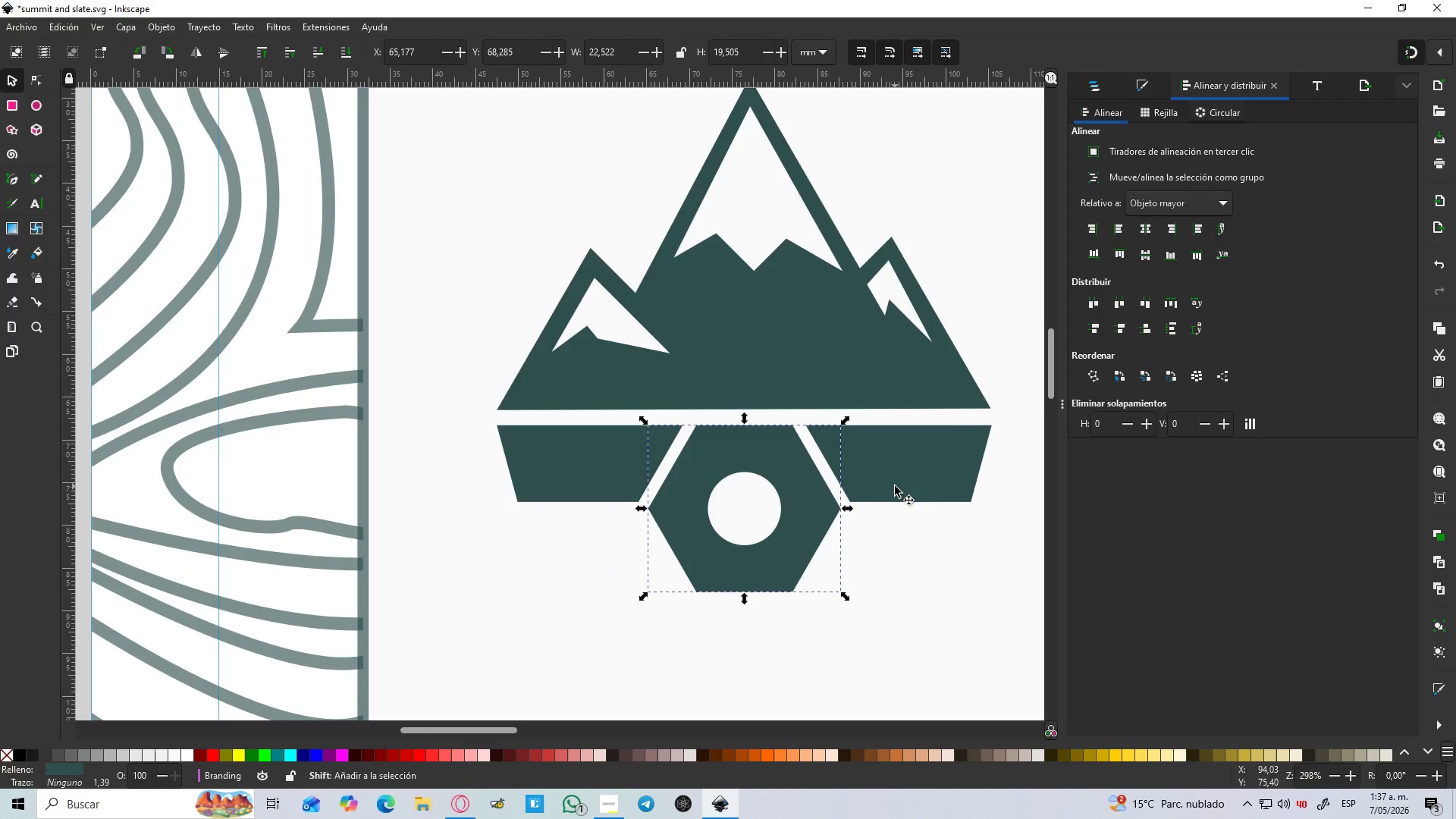 
hold_key(key=ShiftLeft, duration=0.53)
 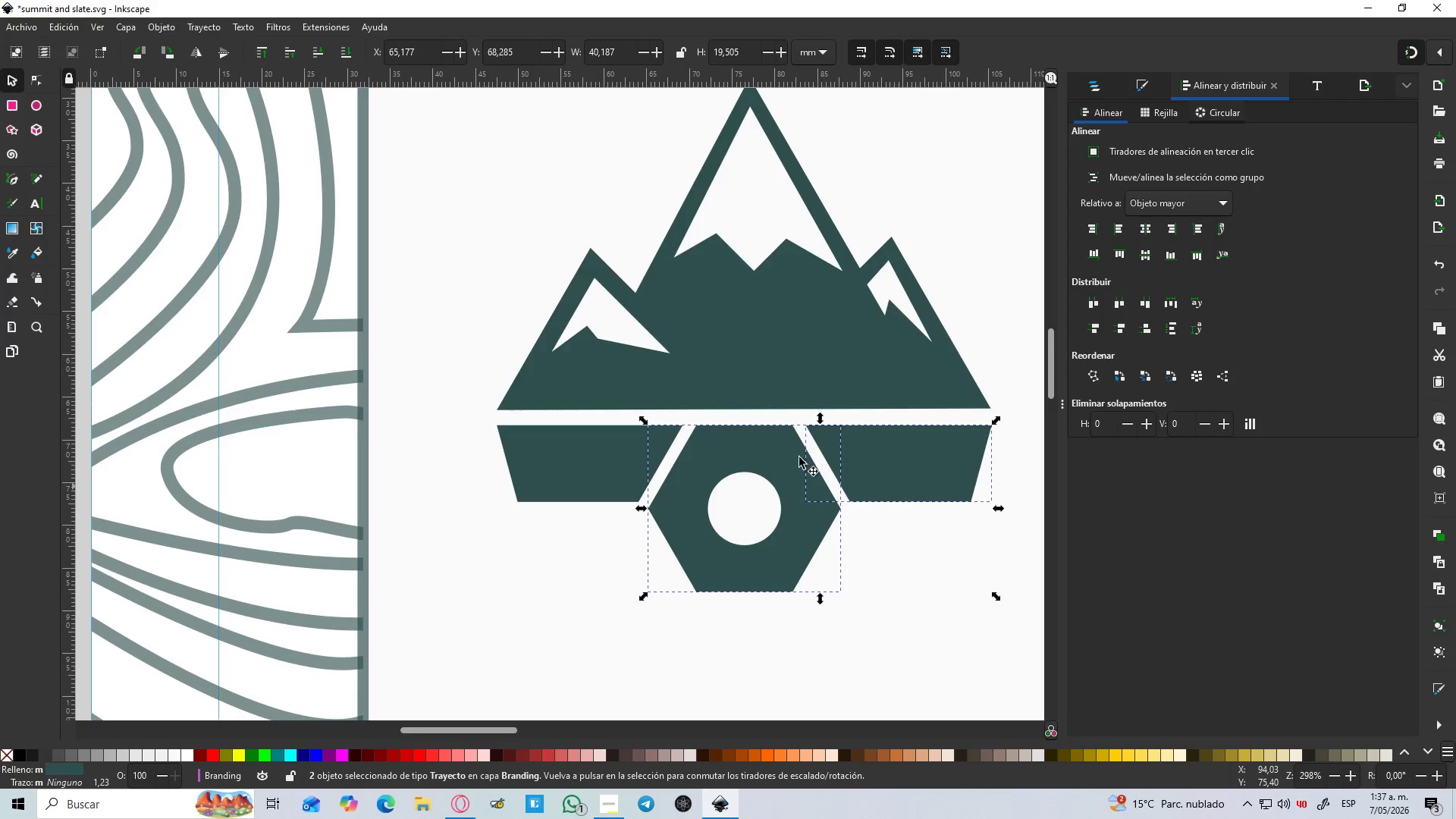 
scroll: coordinate [817, 492], scroll_direction: down, amount: 4.0
 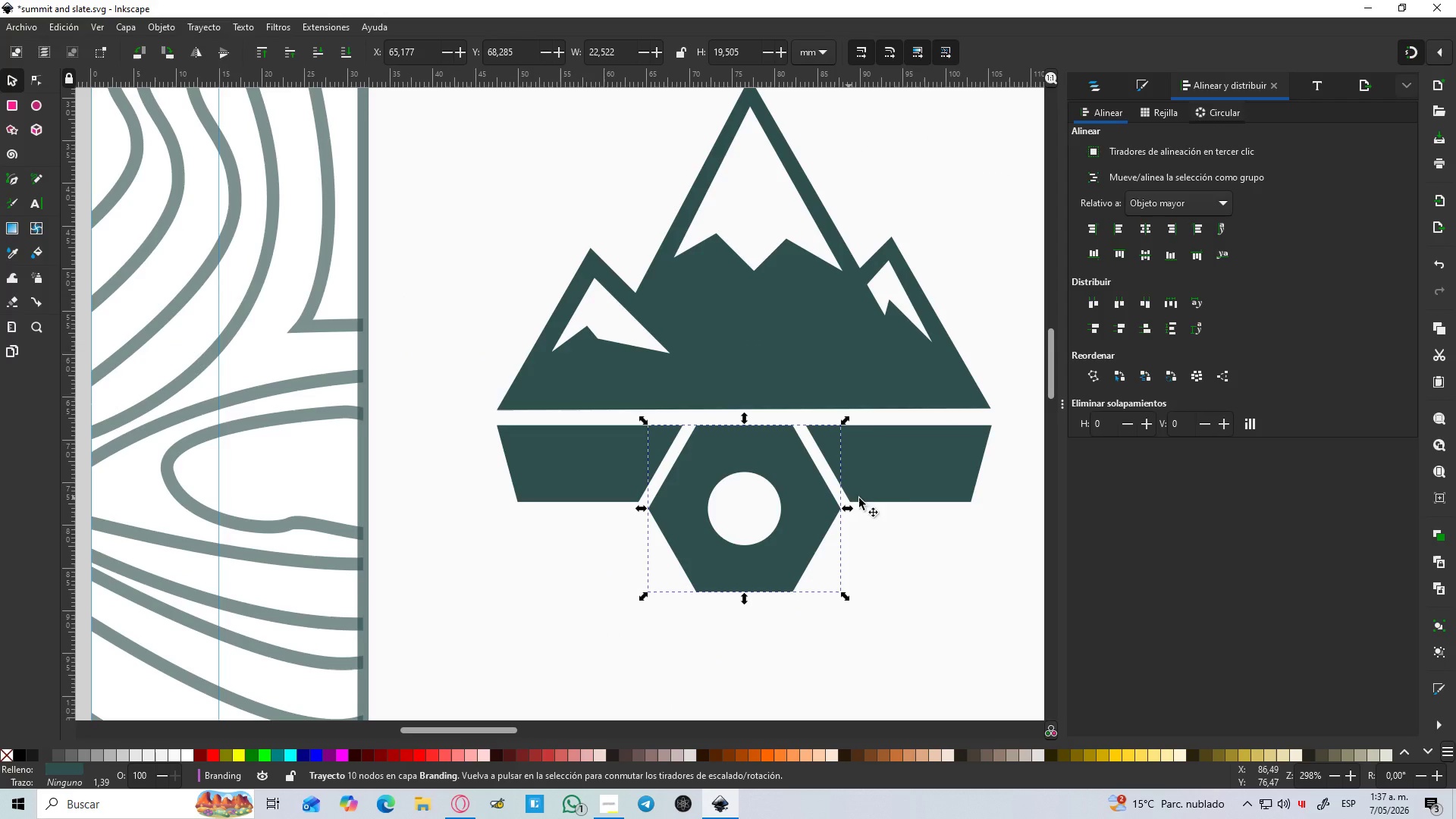 
left_click([895, 486])
 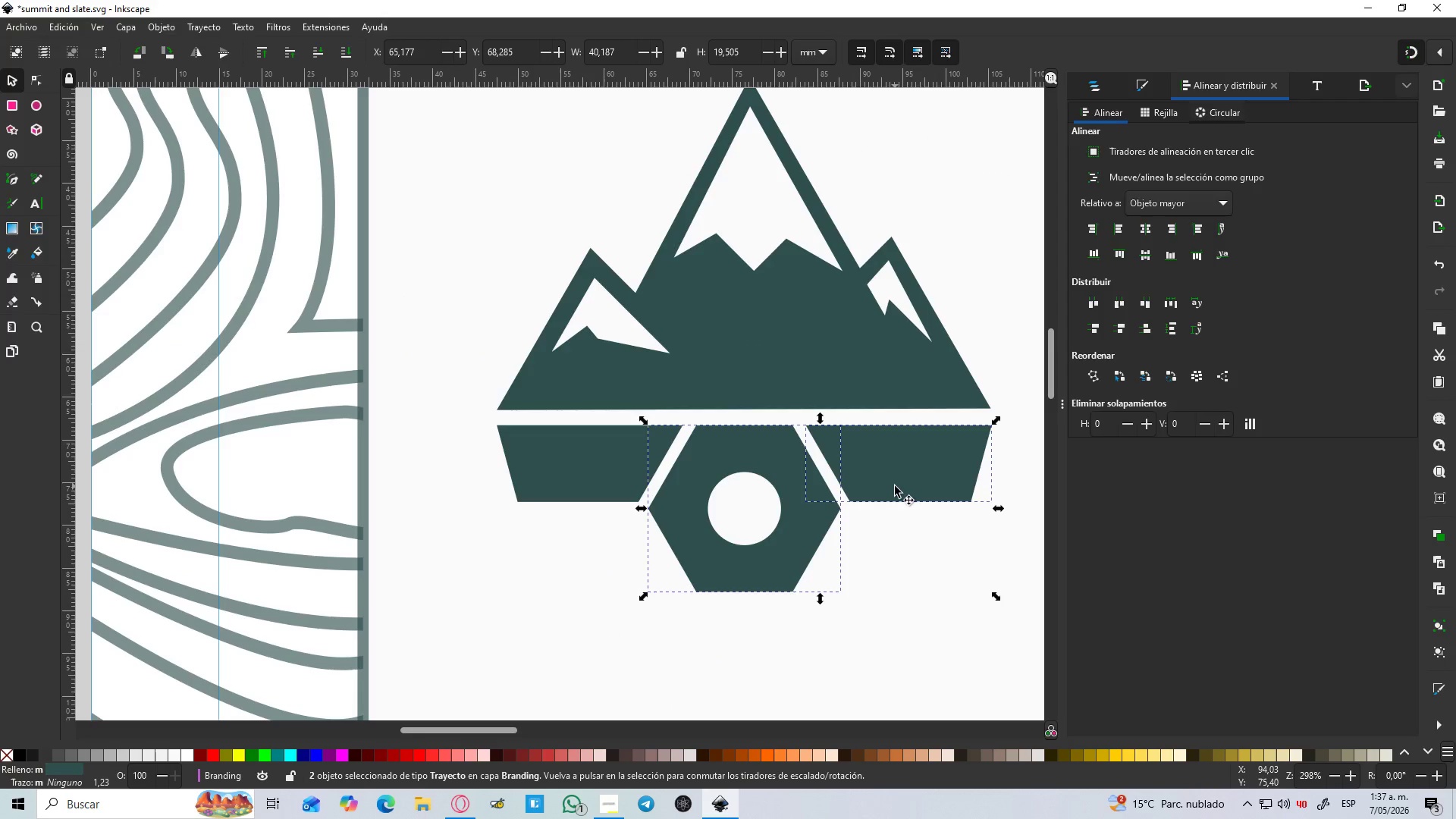 
hold_key(key=ShiftLeft, duration=0.64)
left_click([595, 450])
 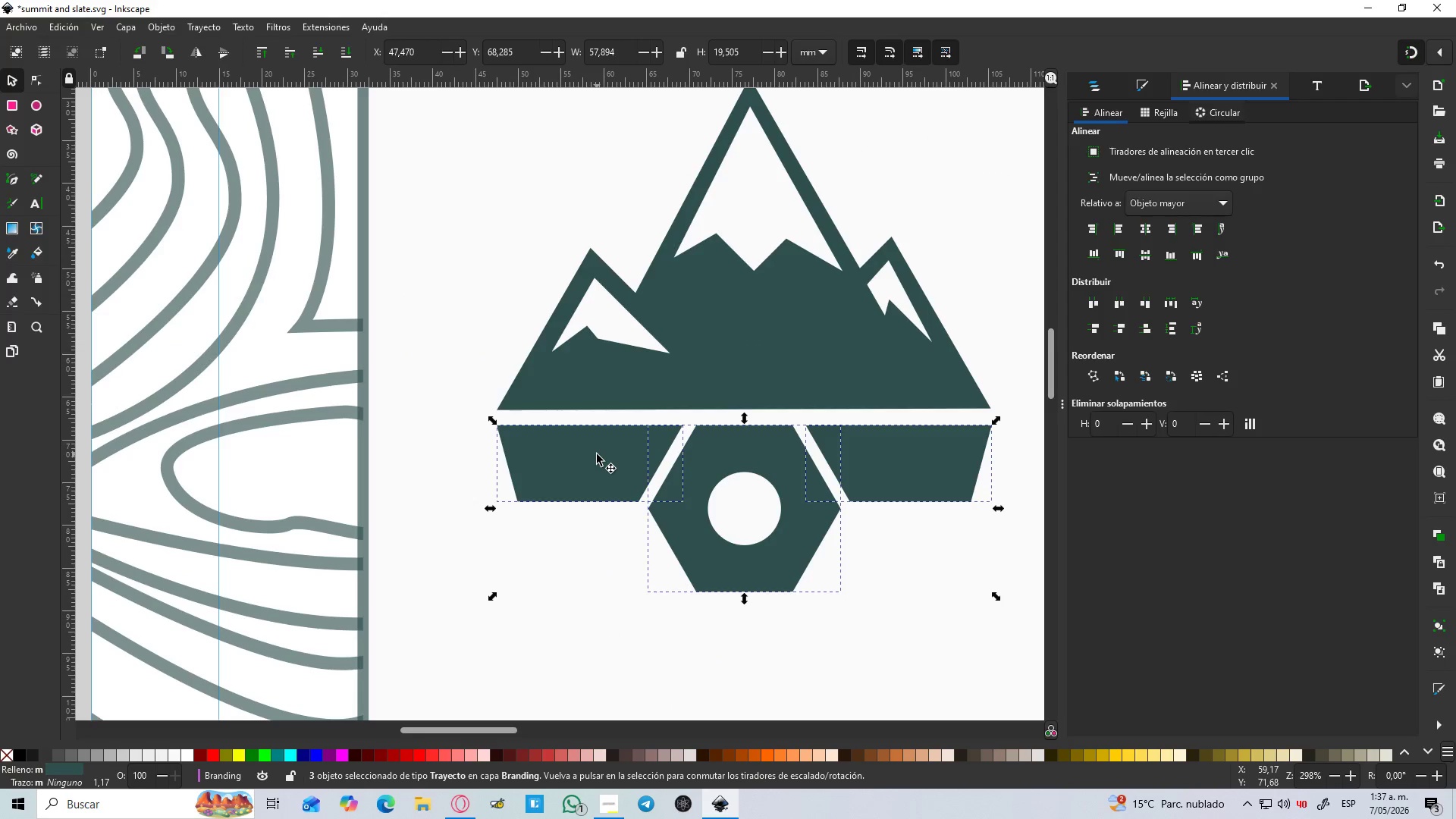 
key(Control+NumpadAdd)
 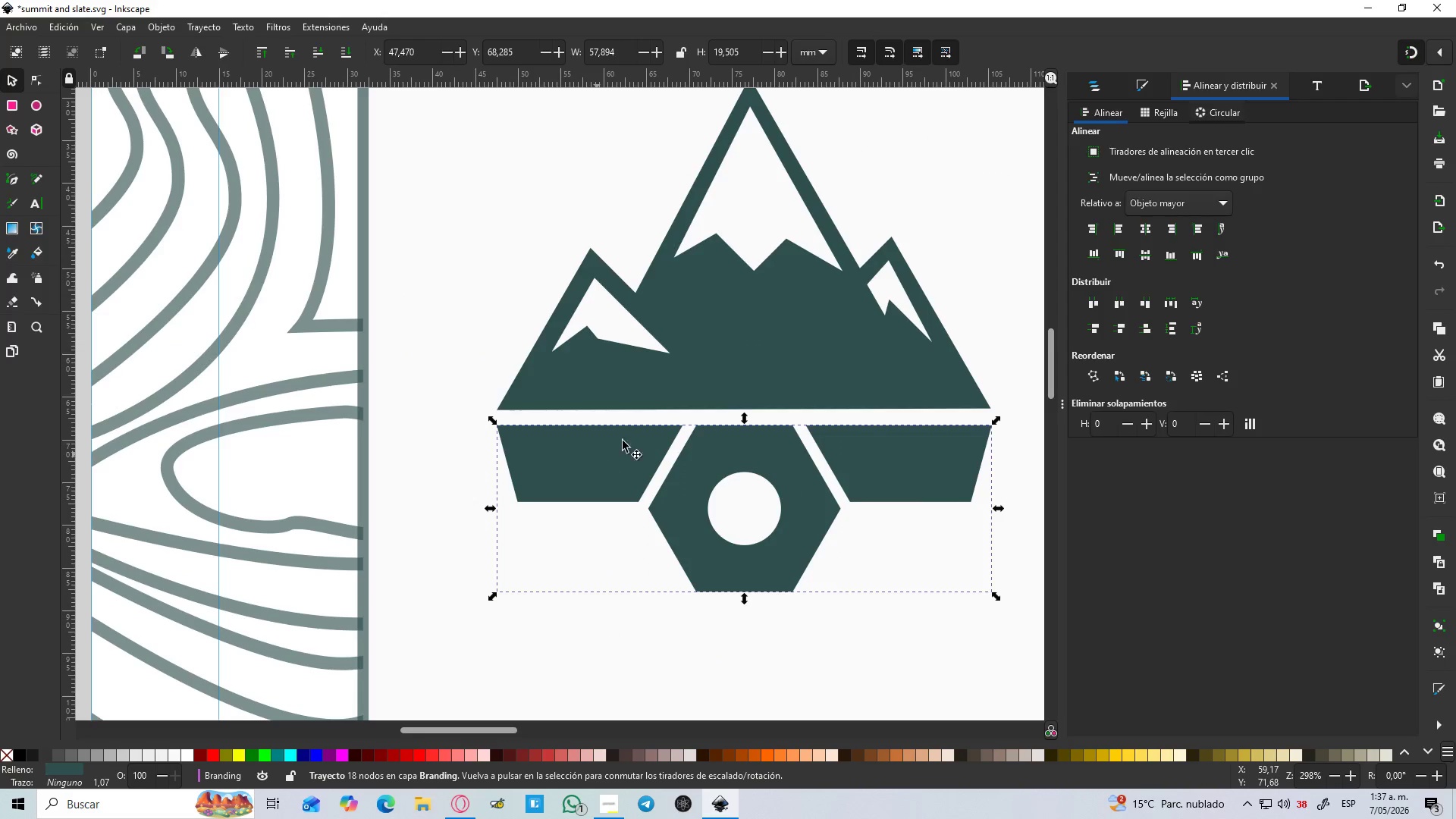 
hold_key(key=ShiftLeft, duration=0.39)
left_click([799, 374])
 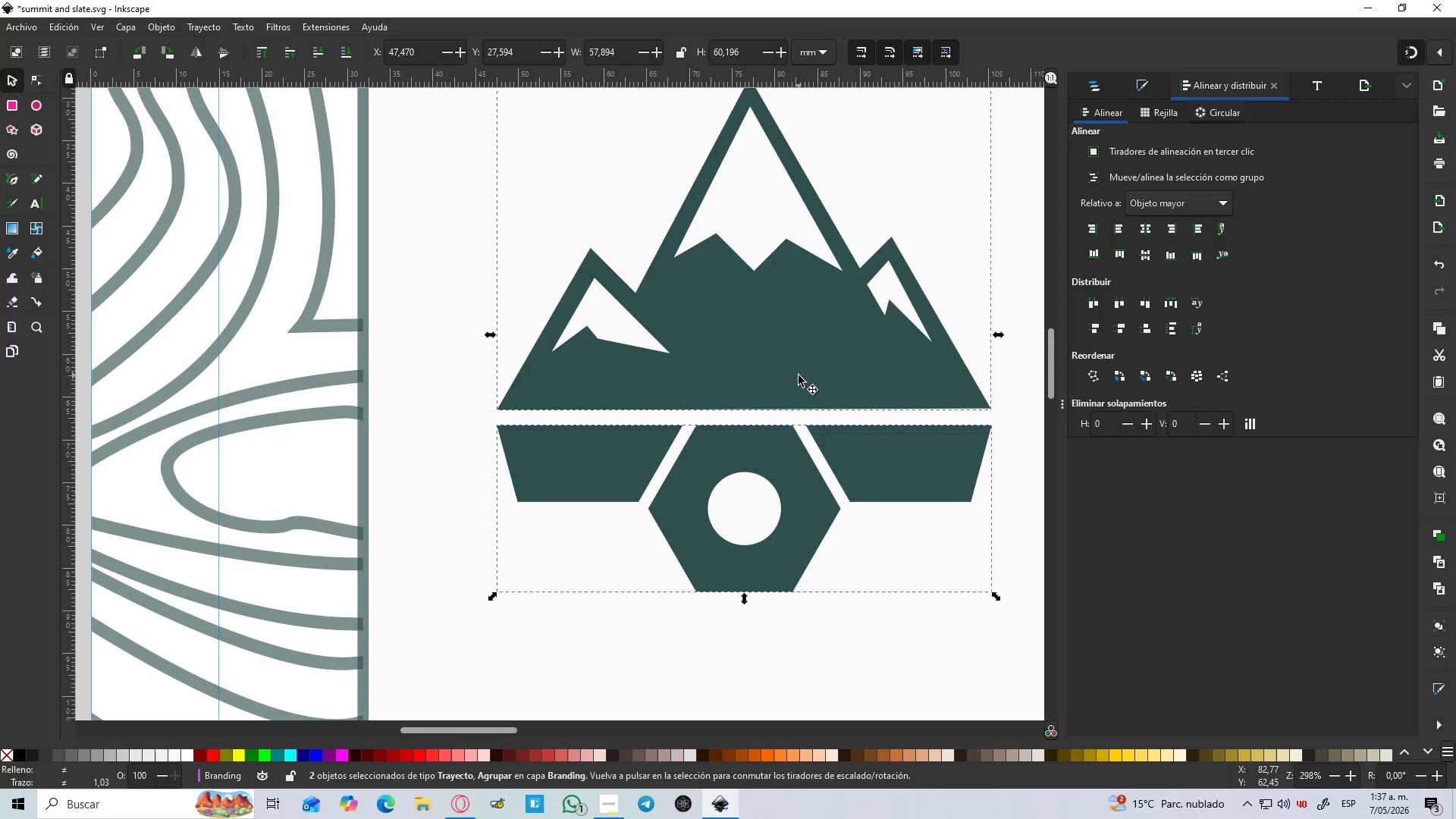 
key(Control+NumpadAdd)
 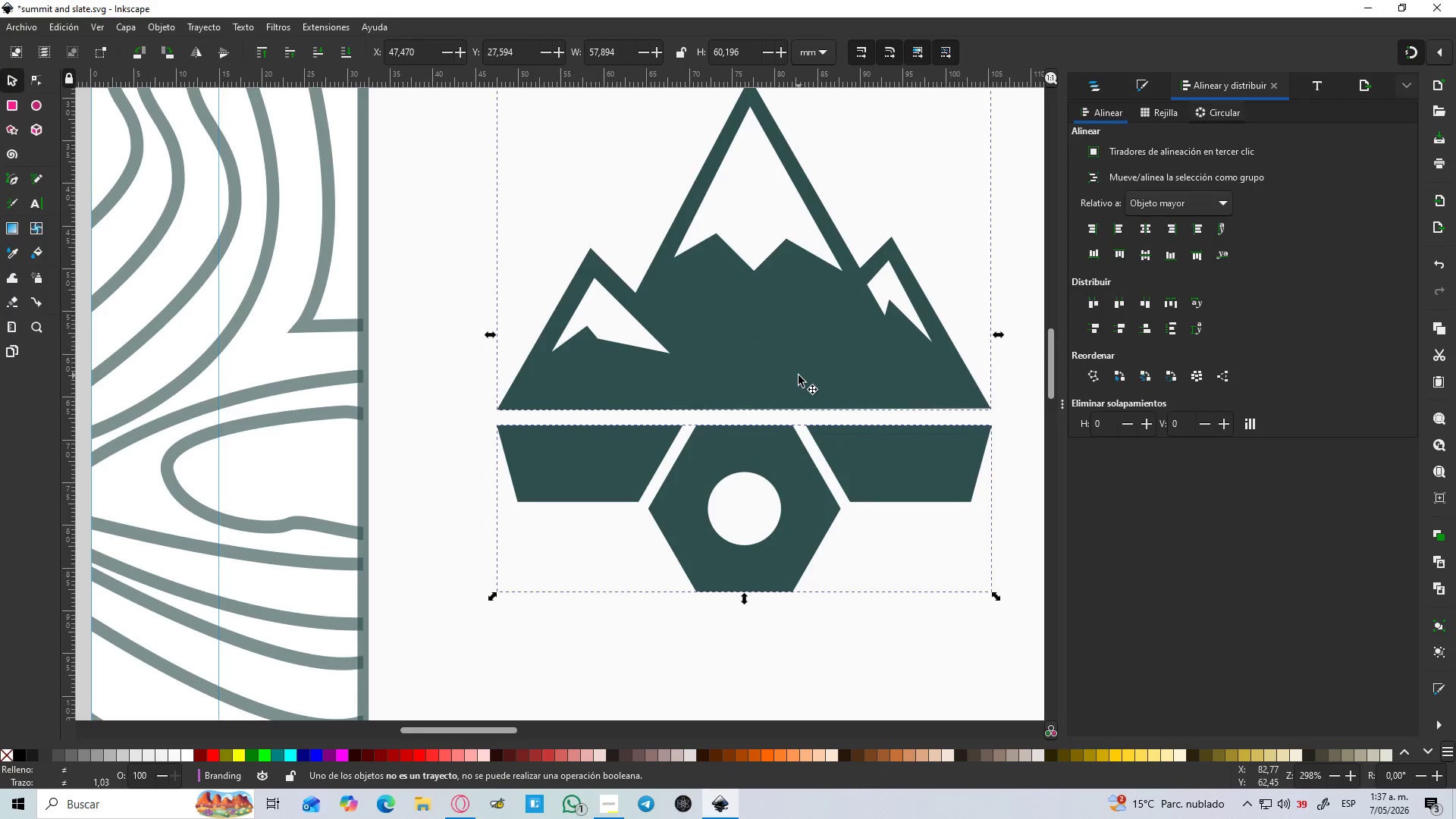 
hold_key(key=ControlLeft, duration=0.59)
scroll: coordinate [799, 375], scroll_direction: down, amount: 2.0
 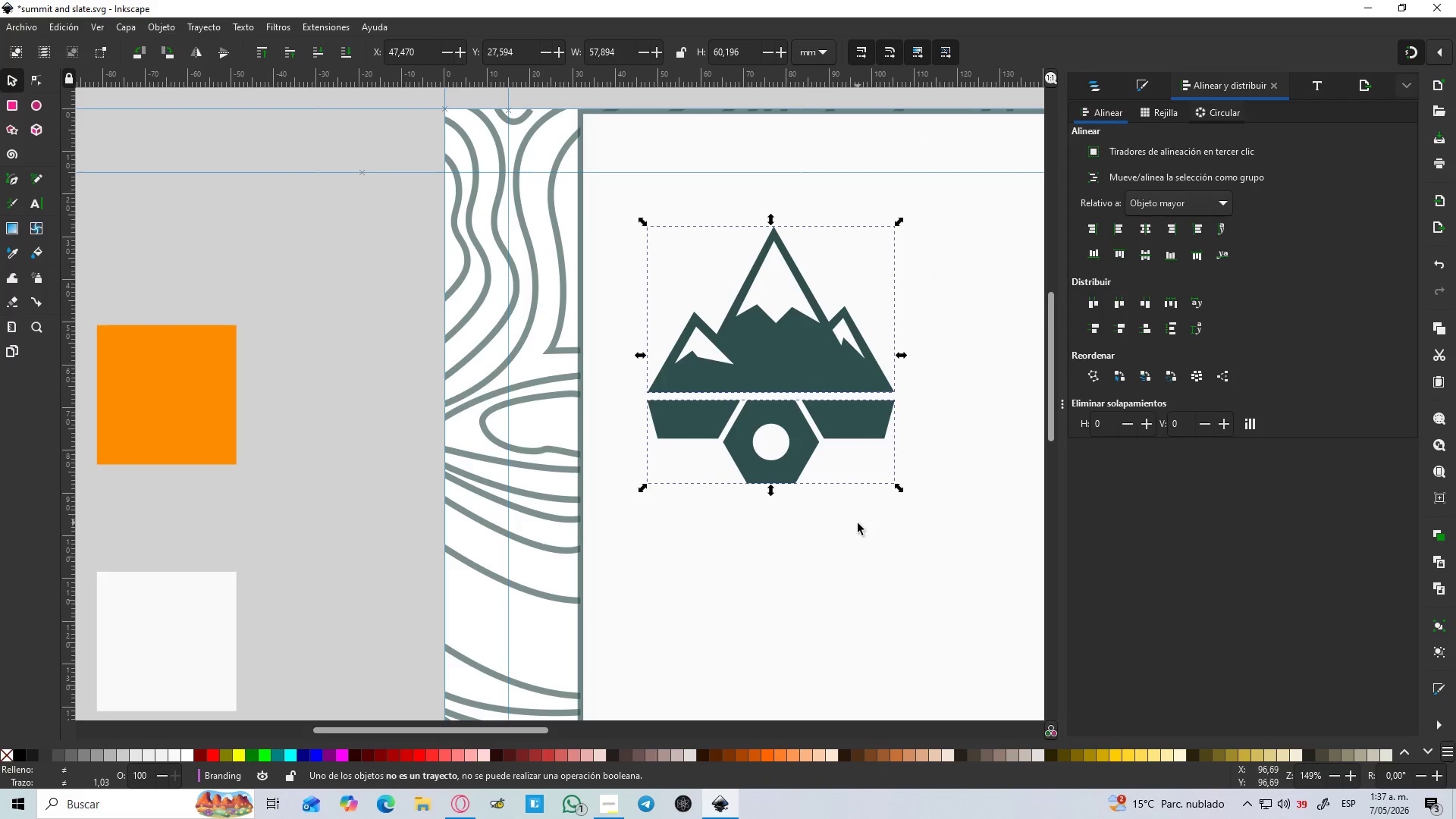 
hold_key(key=ControlLeft, duration=0.64)
scroll: coordinate [858, 523], scroll_direction: down, amount: 2.0
 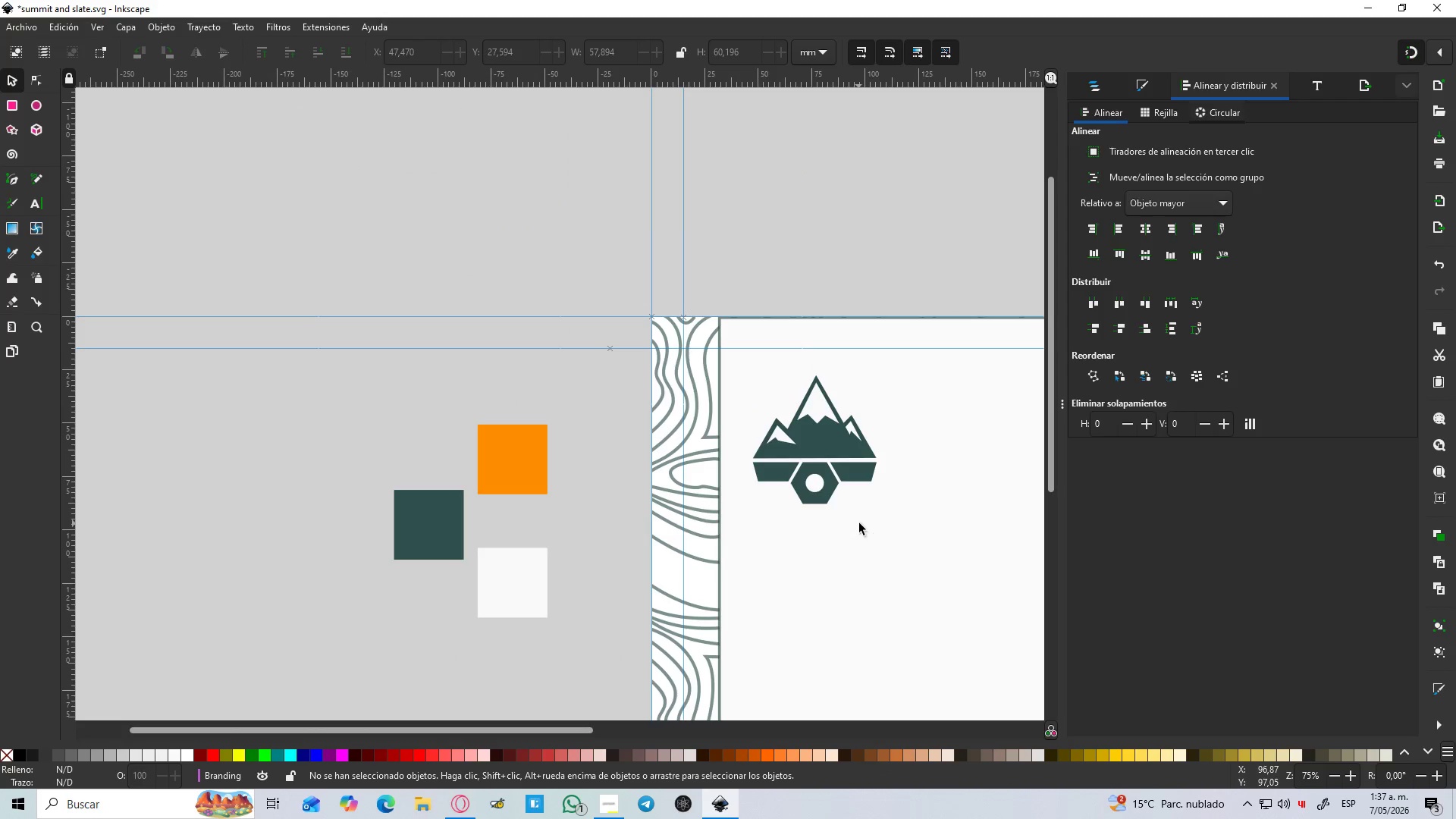 
hold_key(key=Space, duration=0.45)
 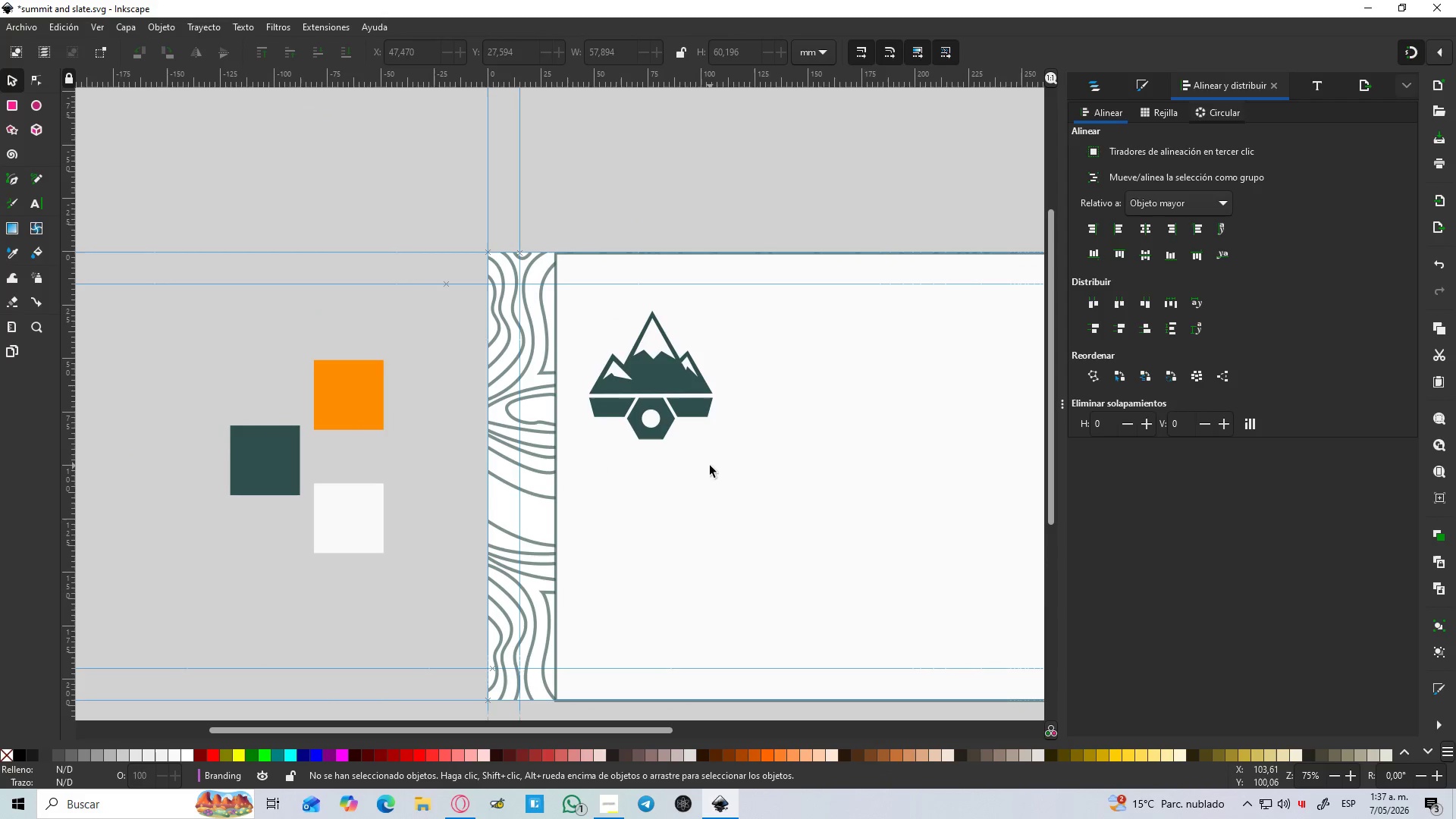 
hold_key(key=ControlLeft, duration=0.39)
scroll: coordinate [710, 466], scroll_direction: down, amount: 1.0
 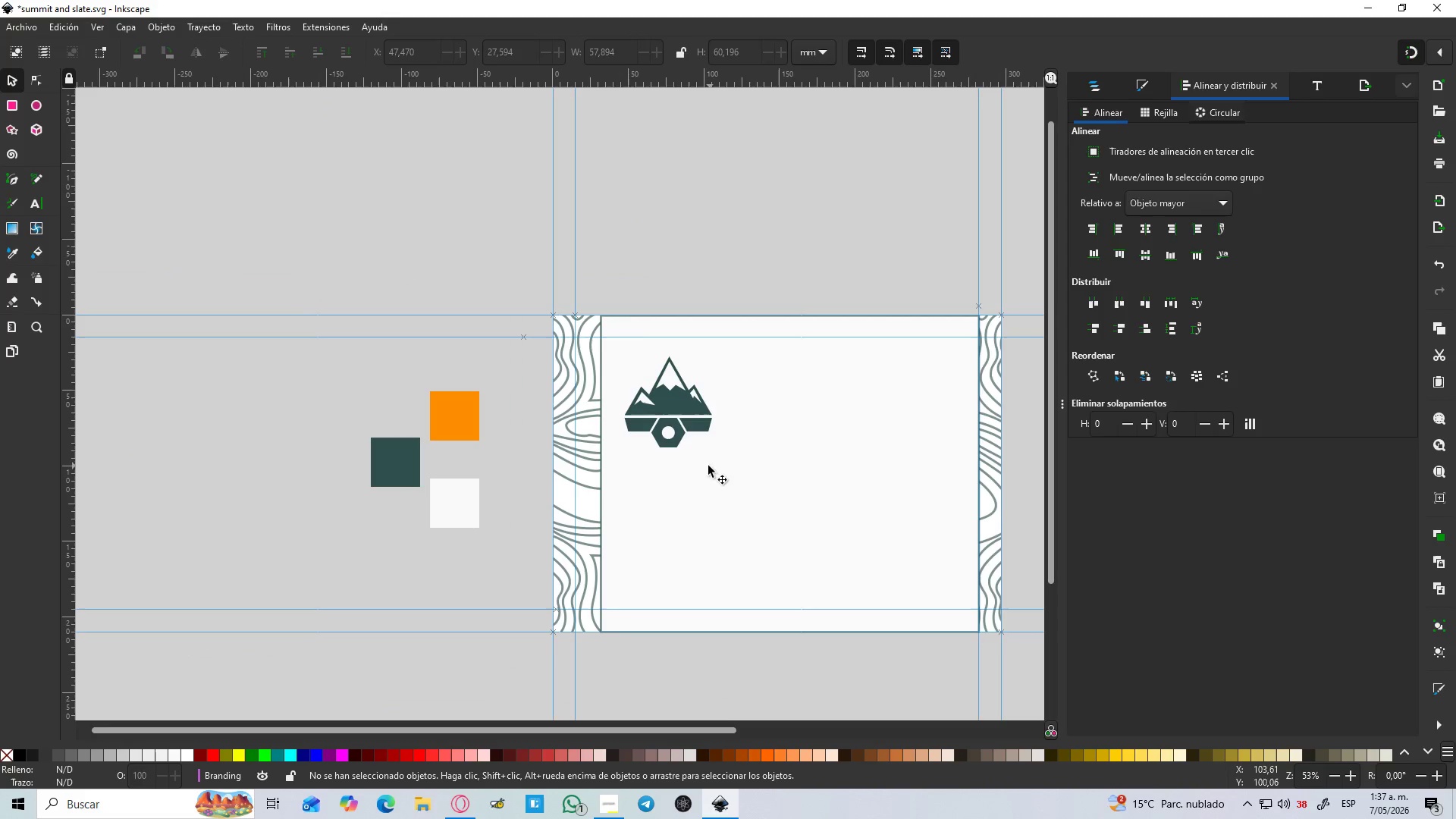 
left_click([658, 397])
 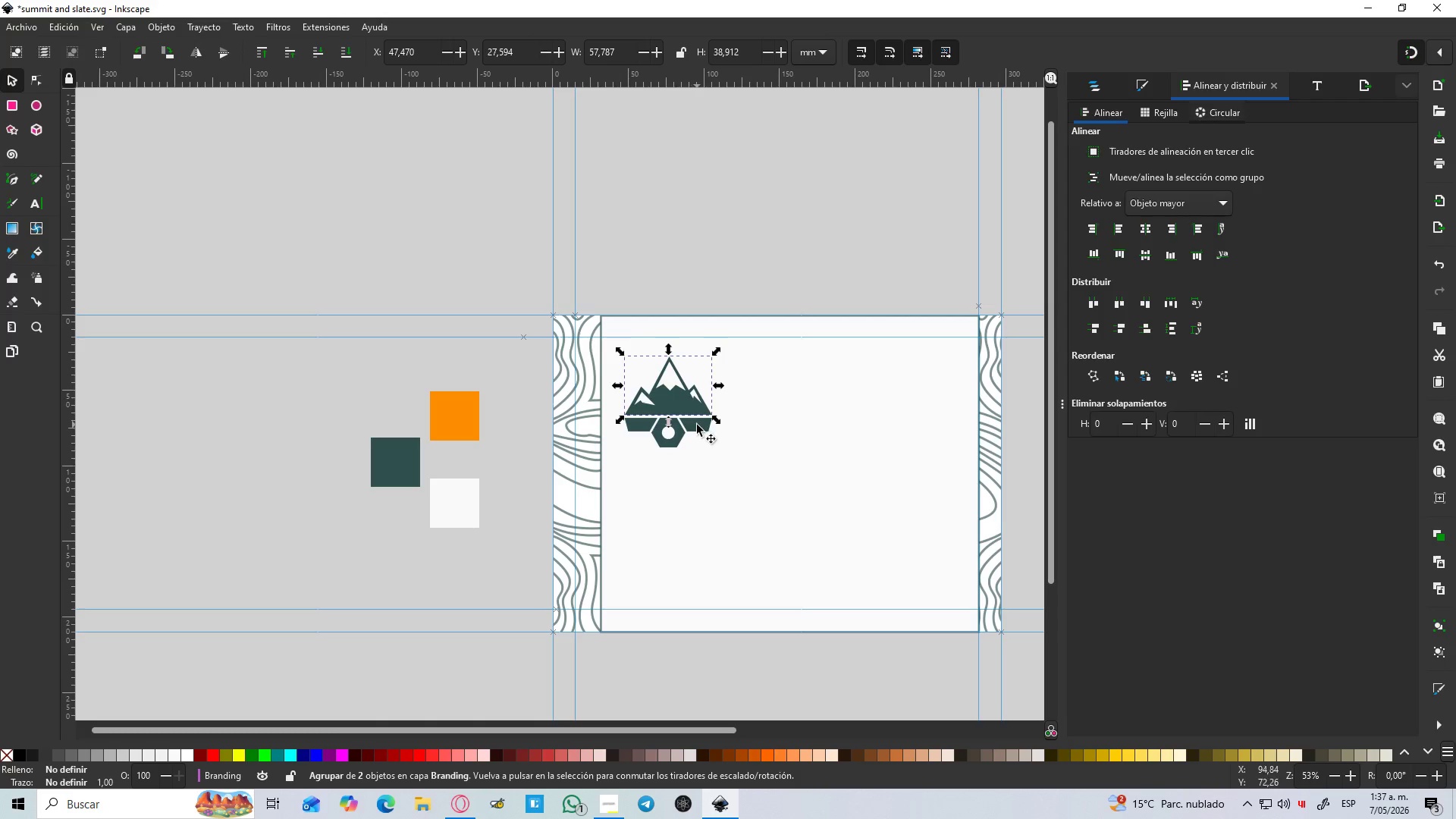 
hold_key(key=ShiftLeft, duration=0.45)
left_click([698, 426])
 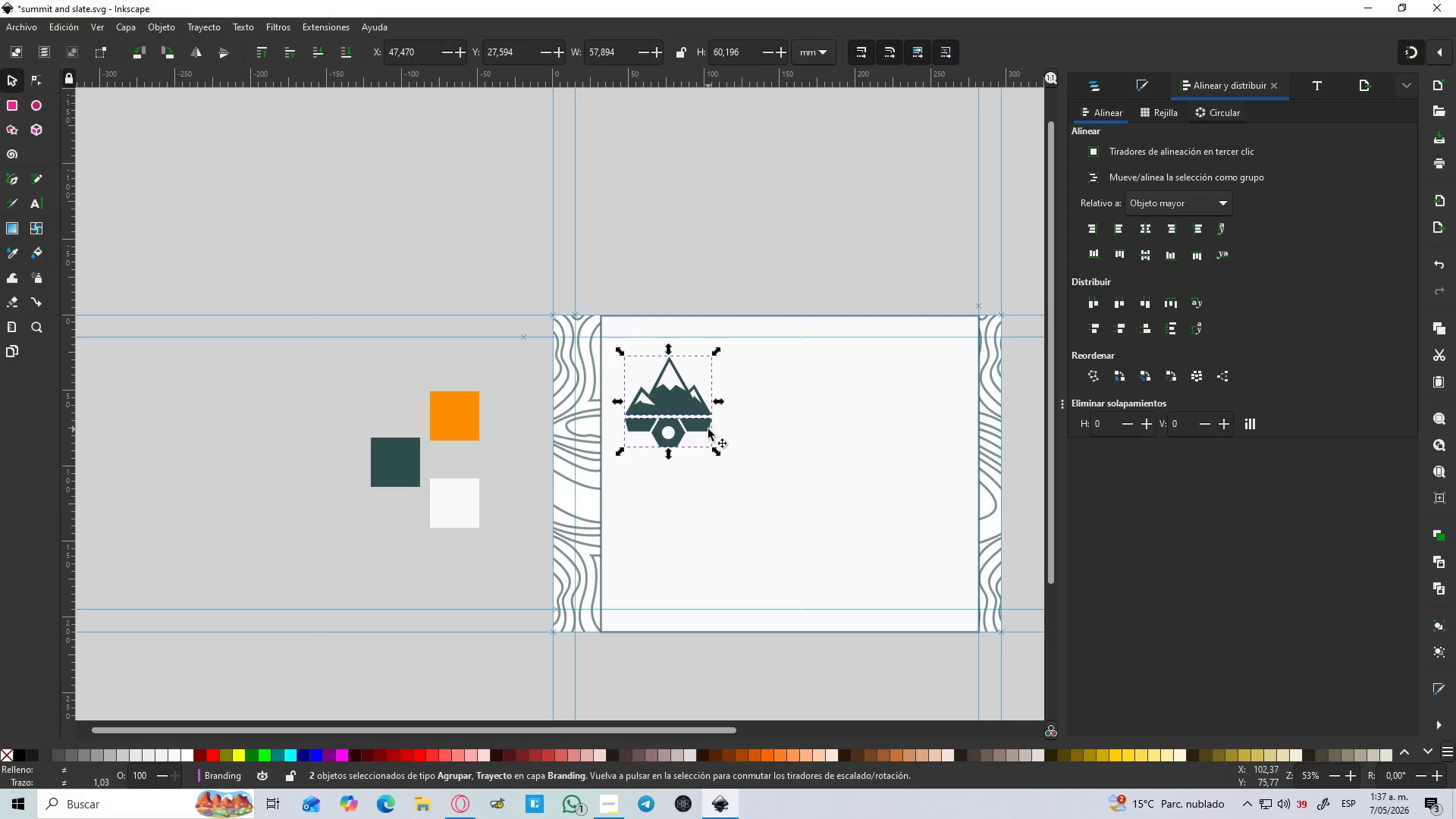 
key(Control+NumpadAdd)
 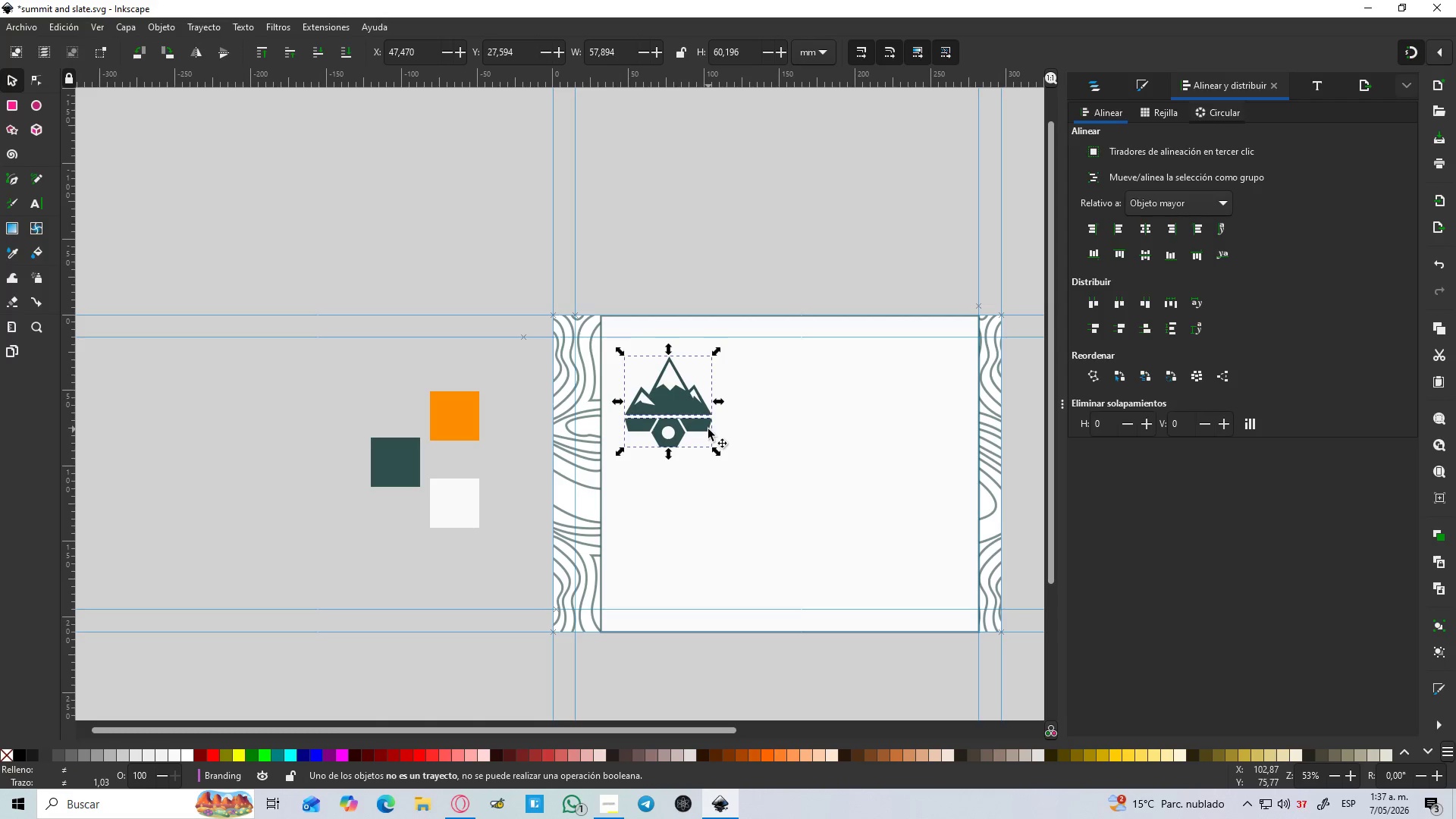 
hold_key(key=ControlLeft, duration=0.61)
scroll: coordinate [700, 423], scroll_direction: up, amount: 2.0
 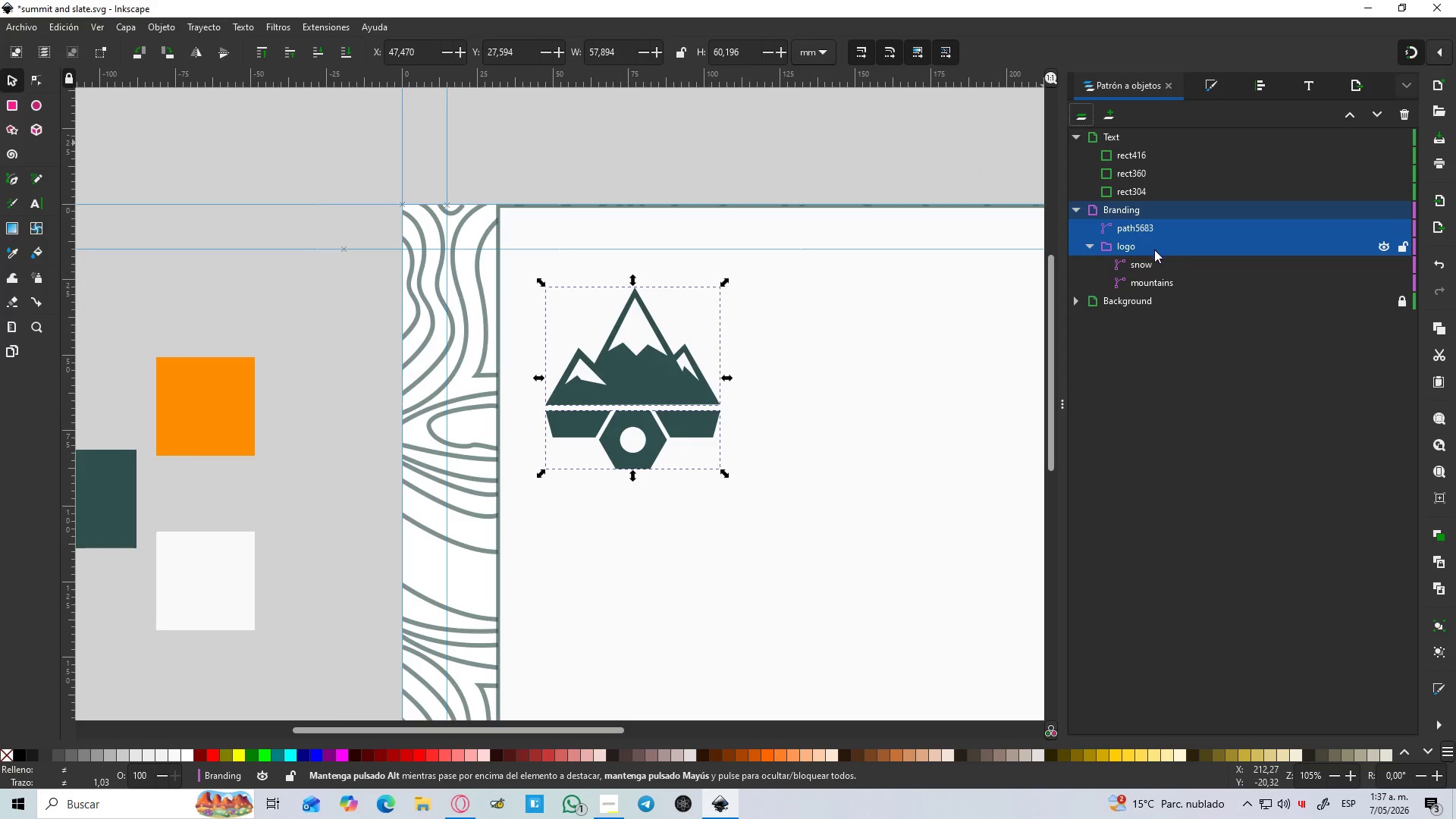 
left_click([1141, 229])
 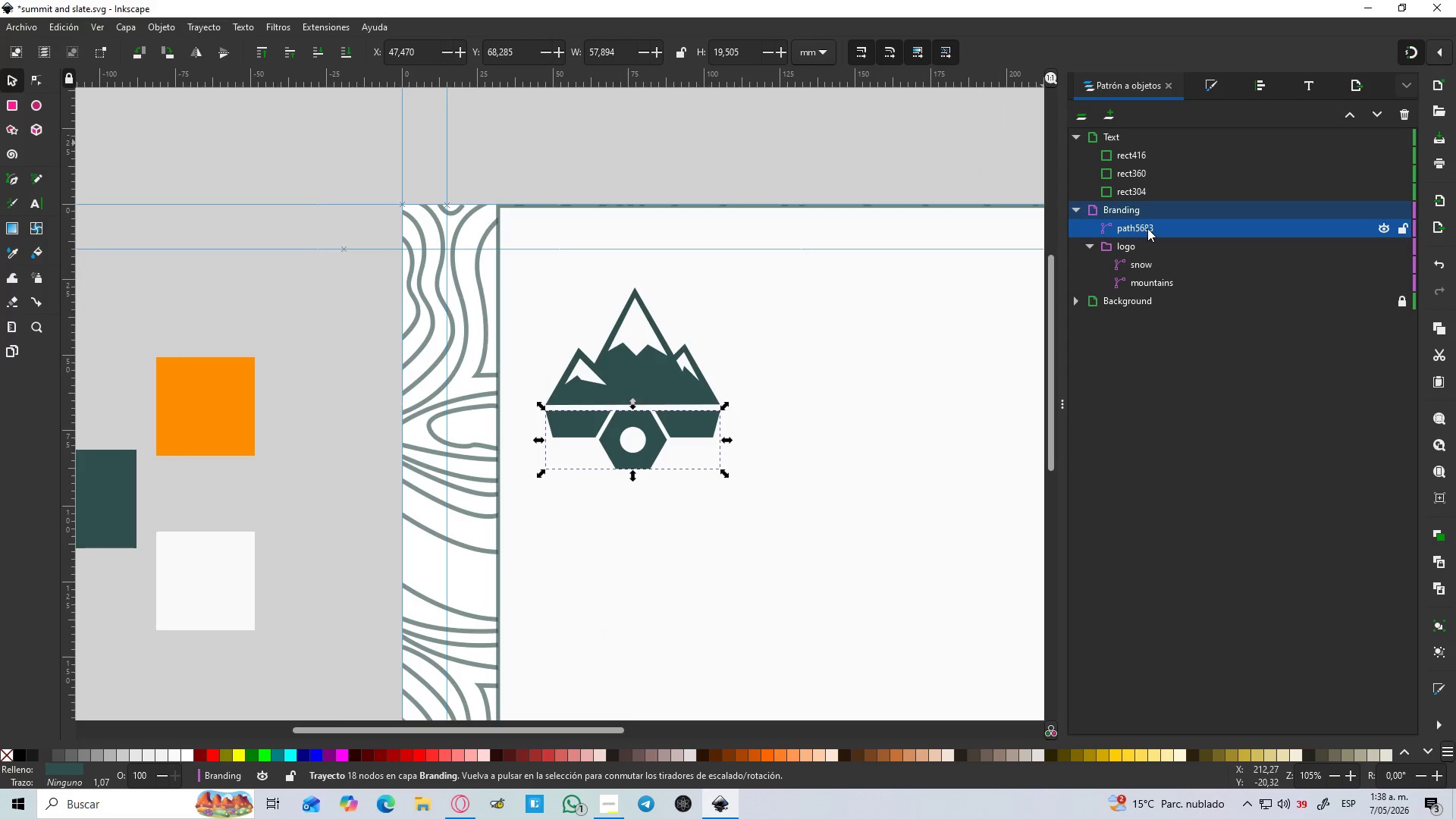 
left_click_drag(start_coordinate=[1148, 228], to_coordinate=[1173, 259])
 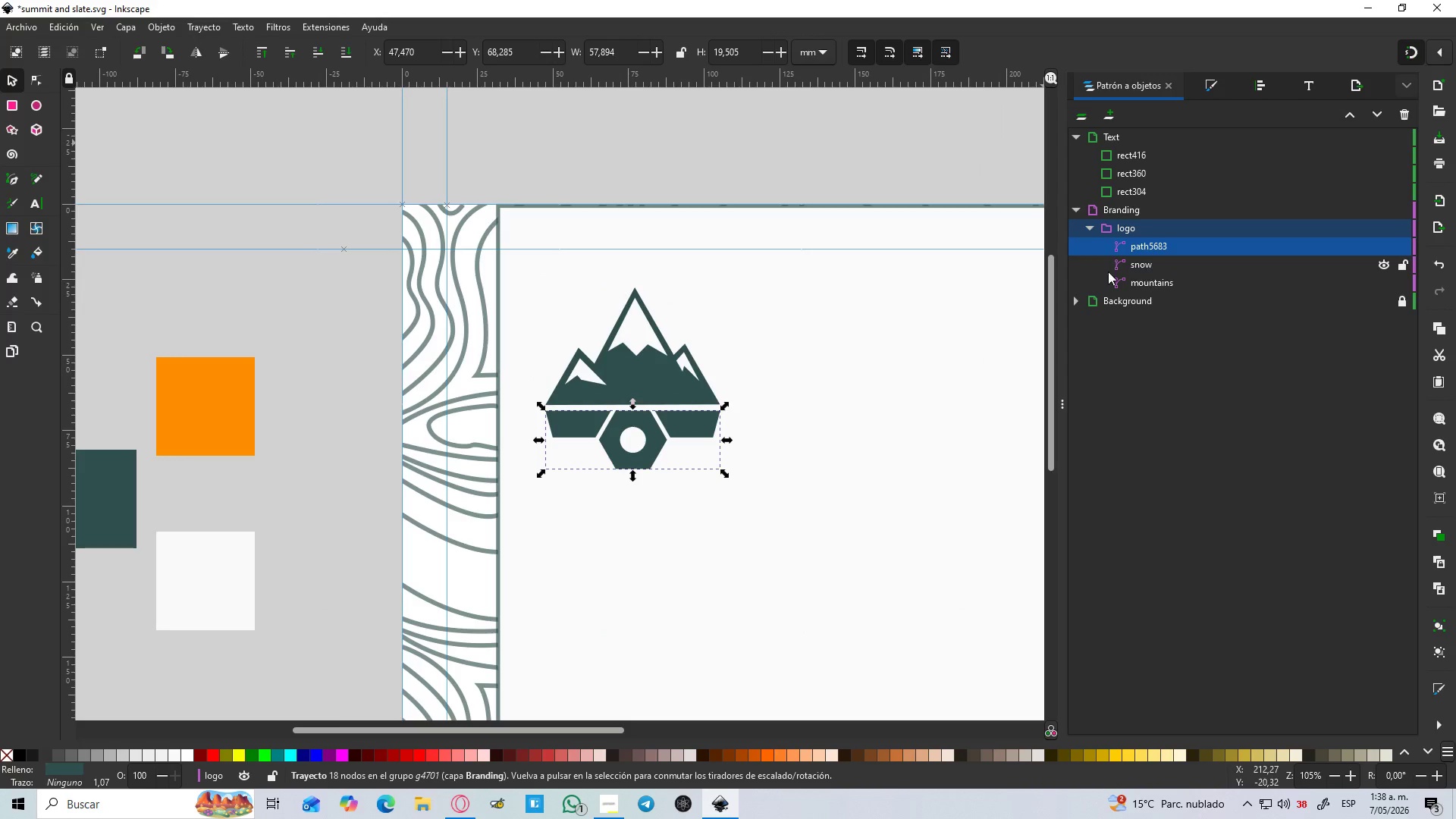 
hold_key(key=ShiftLeft, duration=0.8)
left_click([670, 392])
 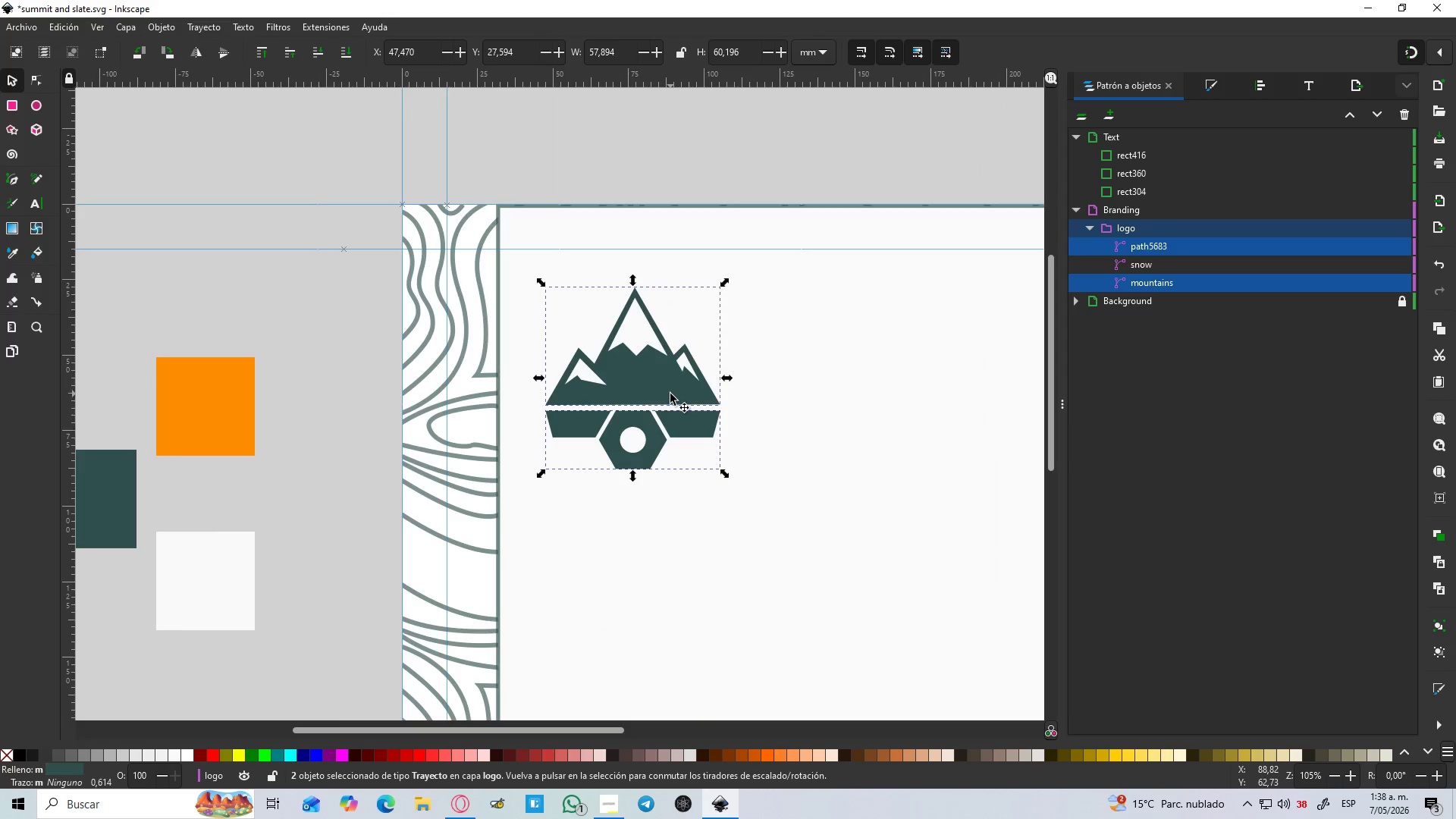 
key(Control+NumpadAdd)
 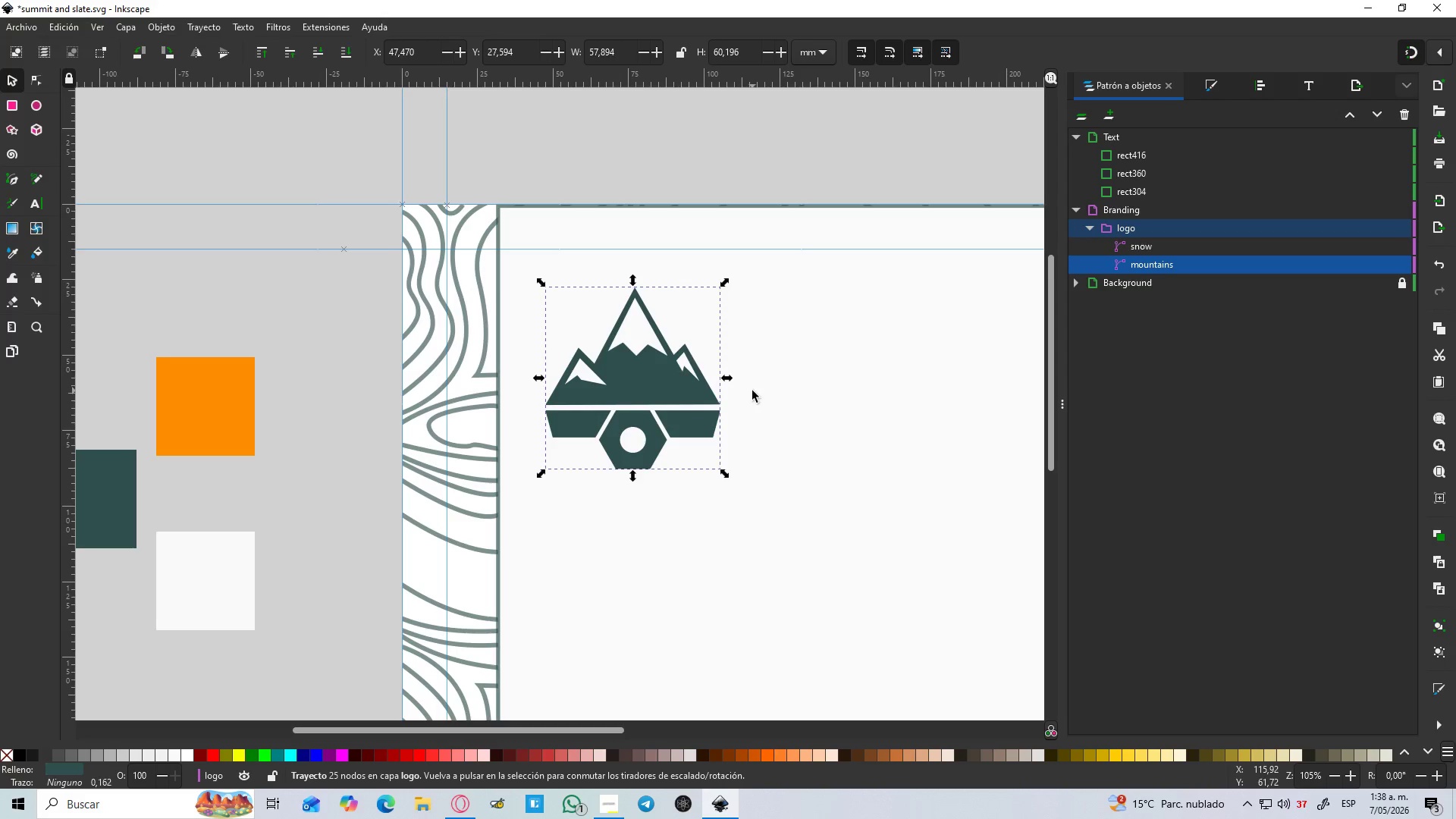 
left_click([734, 466])
 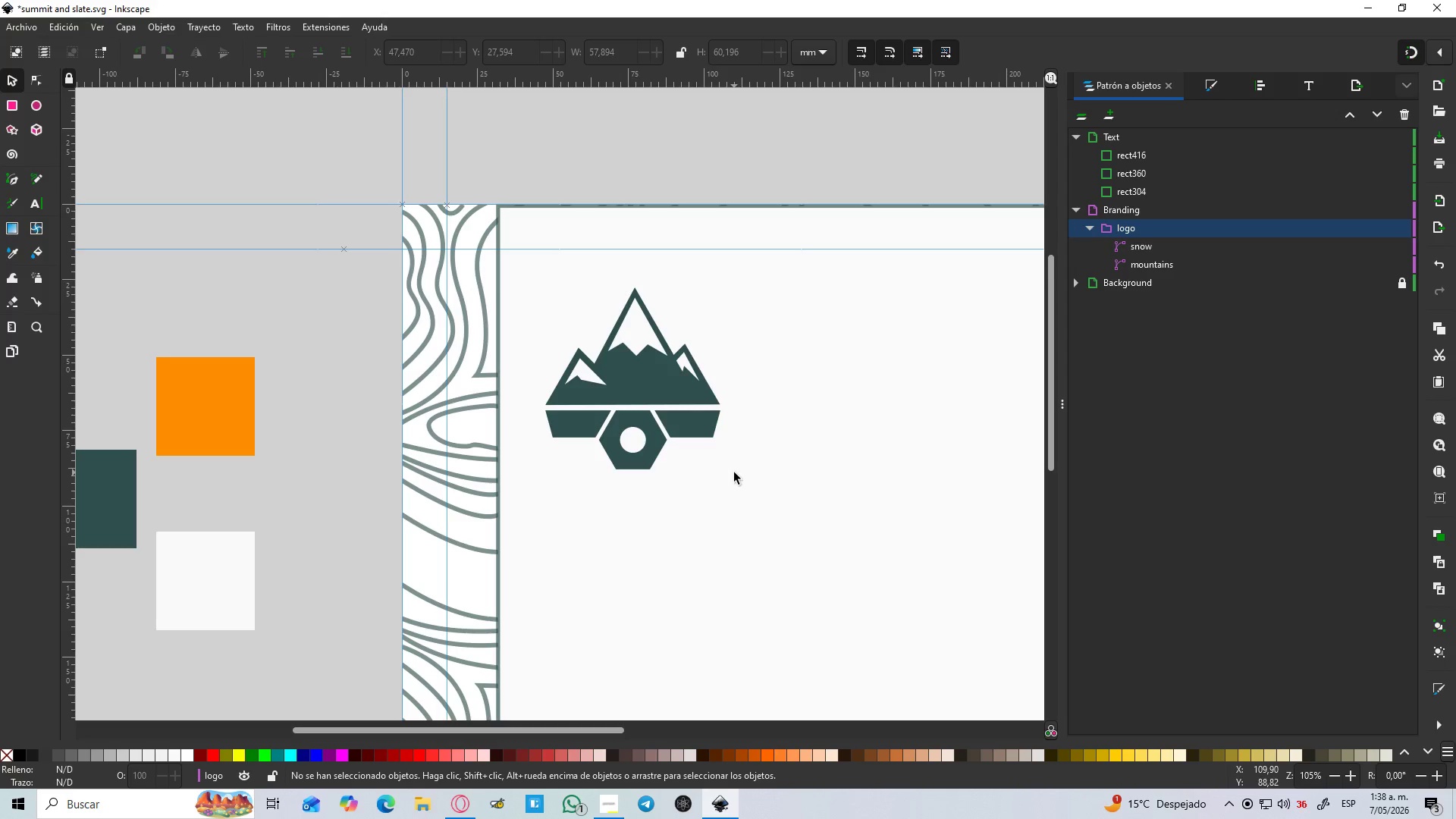 
wait(16.05)
 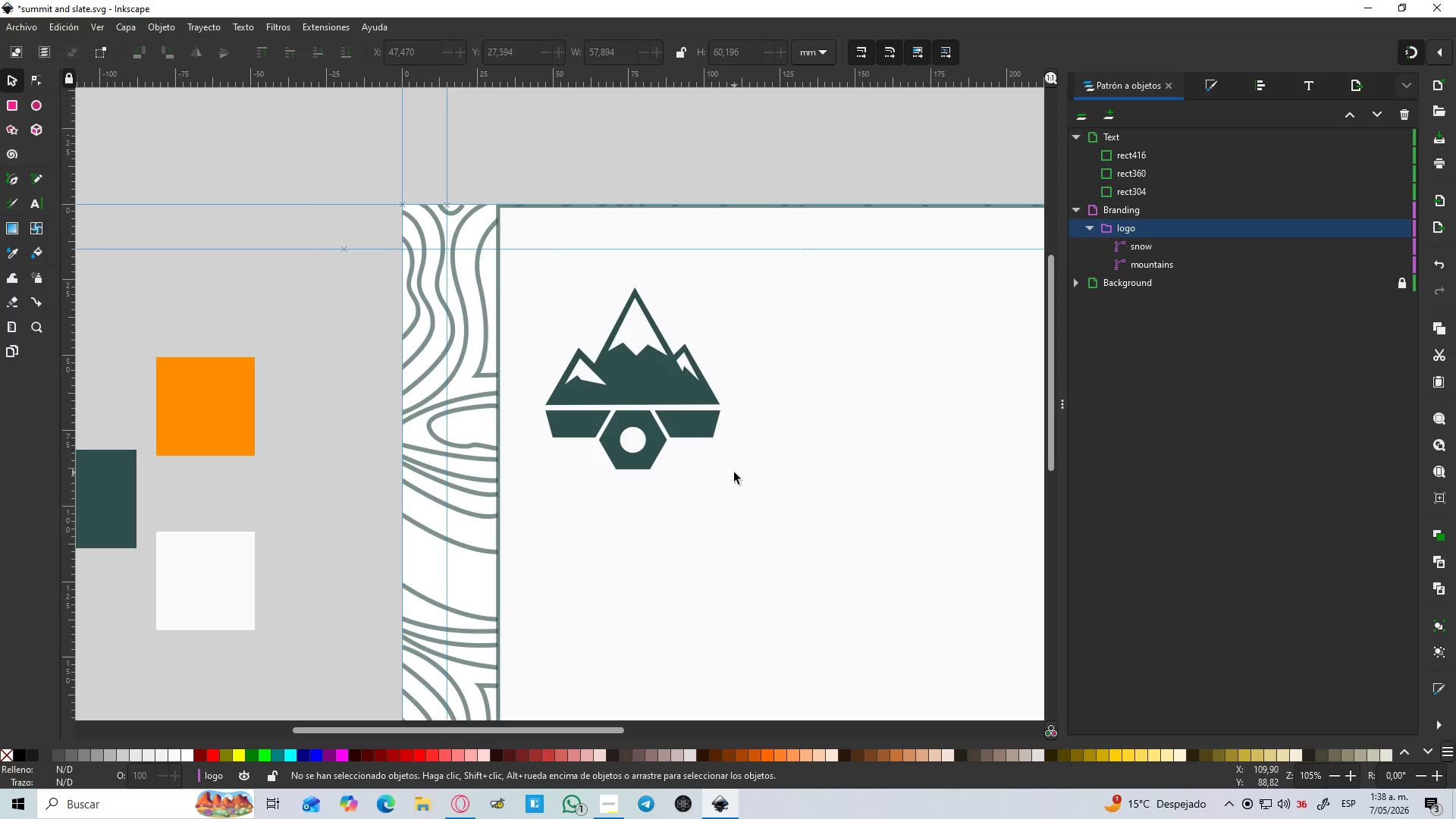 
left_click([463, 814])
 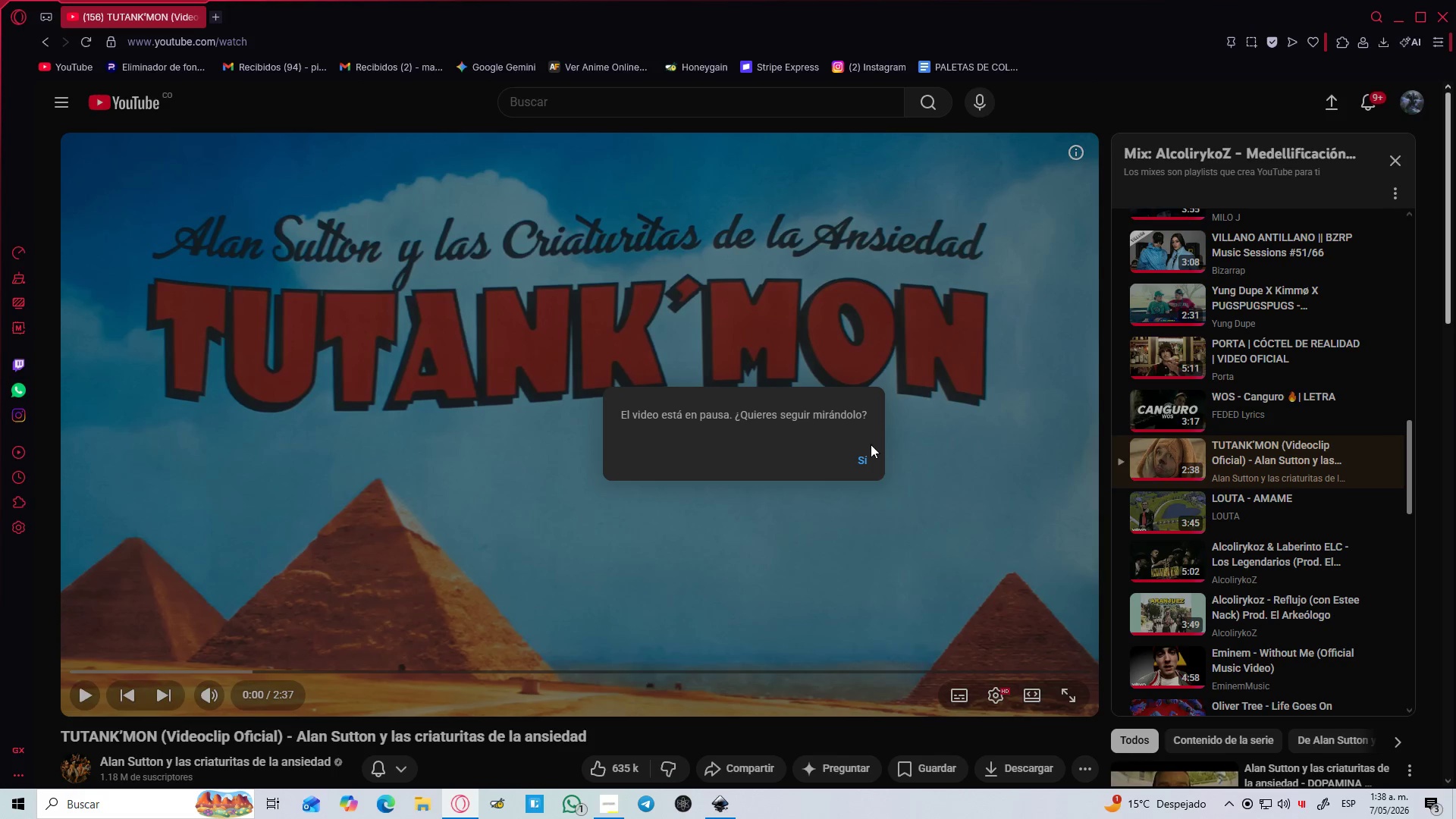 
left_click([858, 459])
 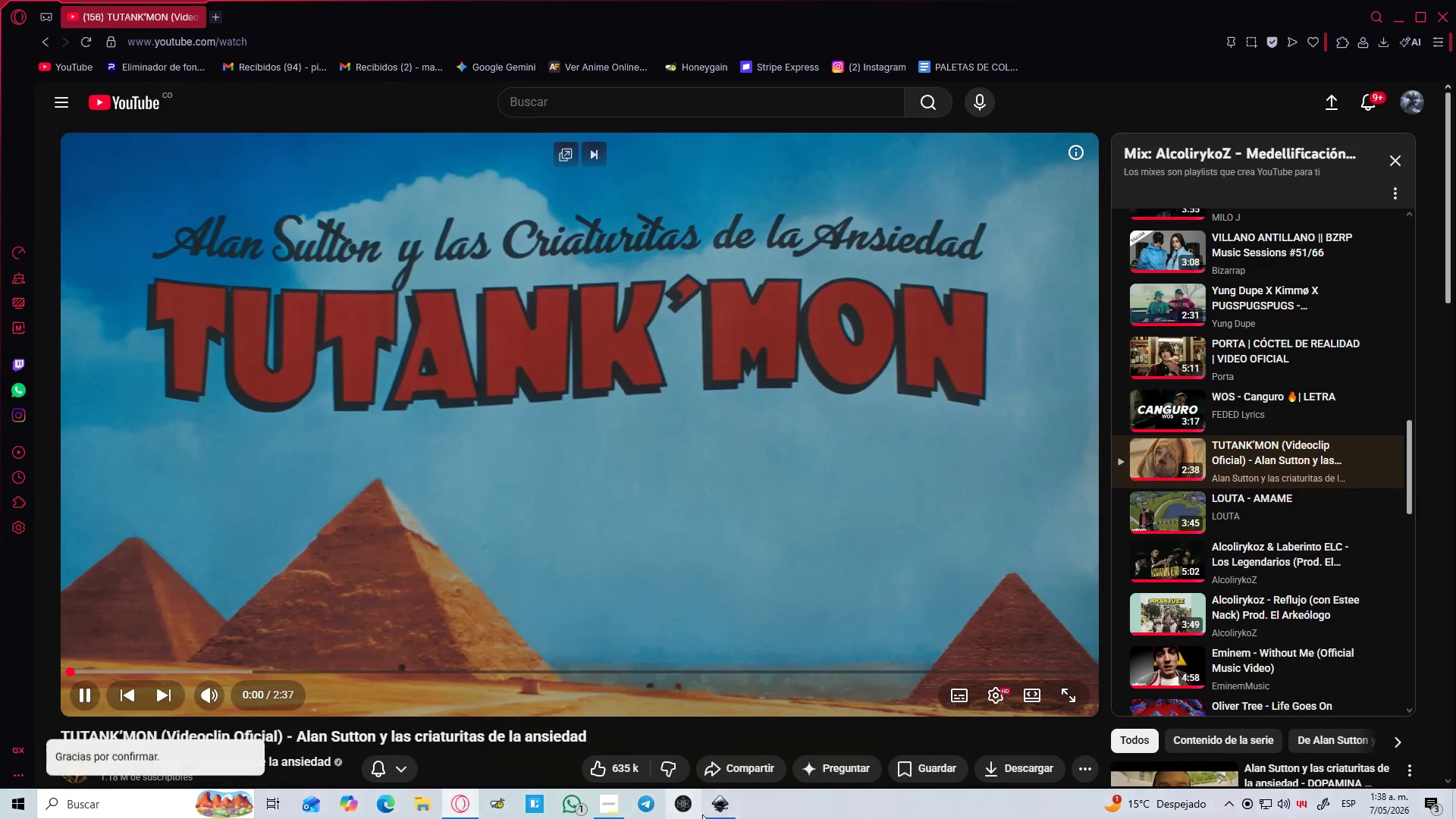 
left_click([719, 808])
 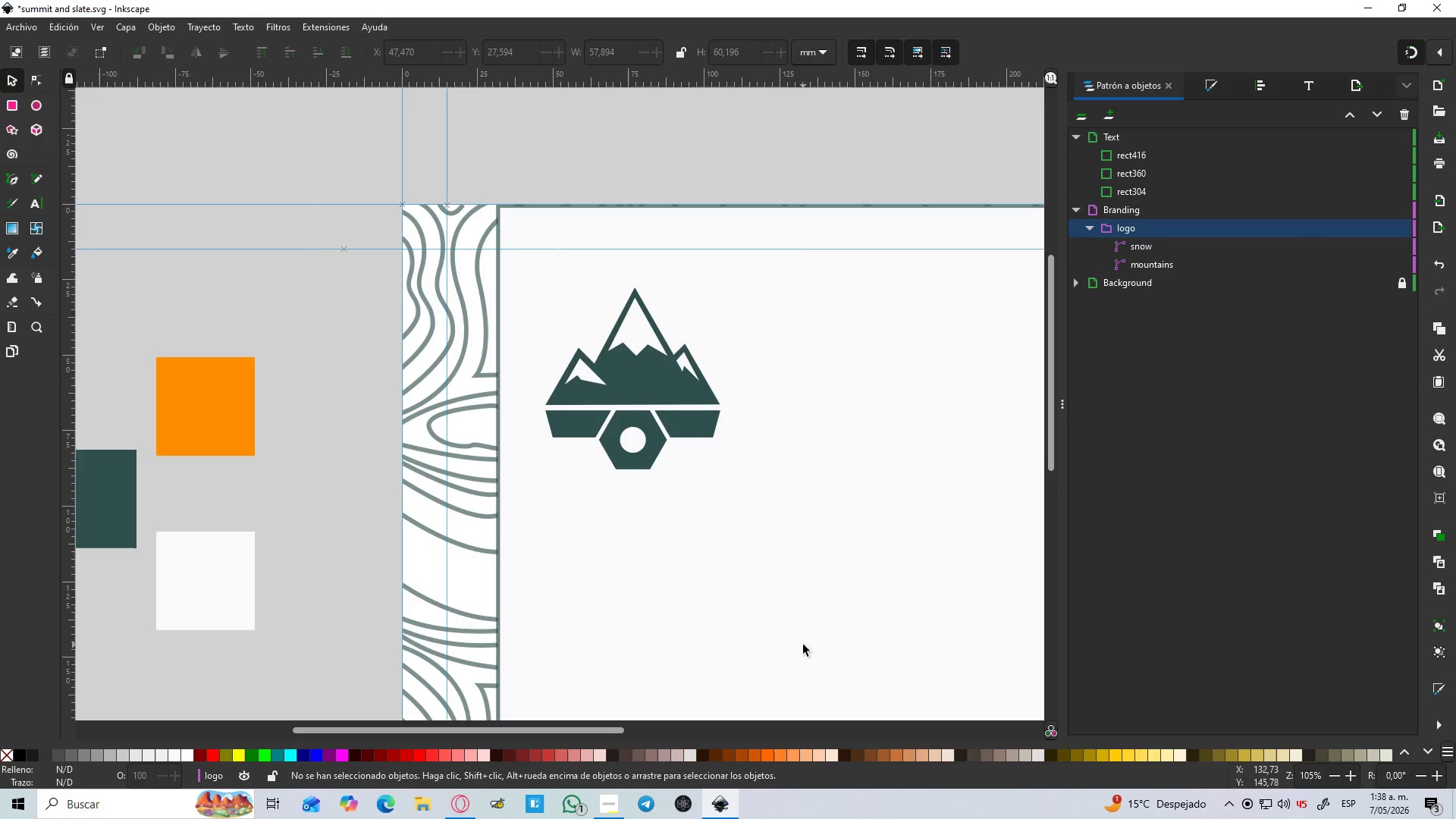 
hold_key(key=ControlLeft, duration=0.53)
scroll: coordinate [708, 302], scroll_direction: down, amount: 4.0
 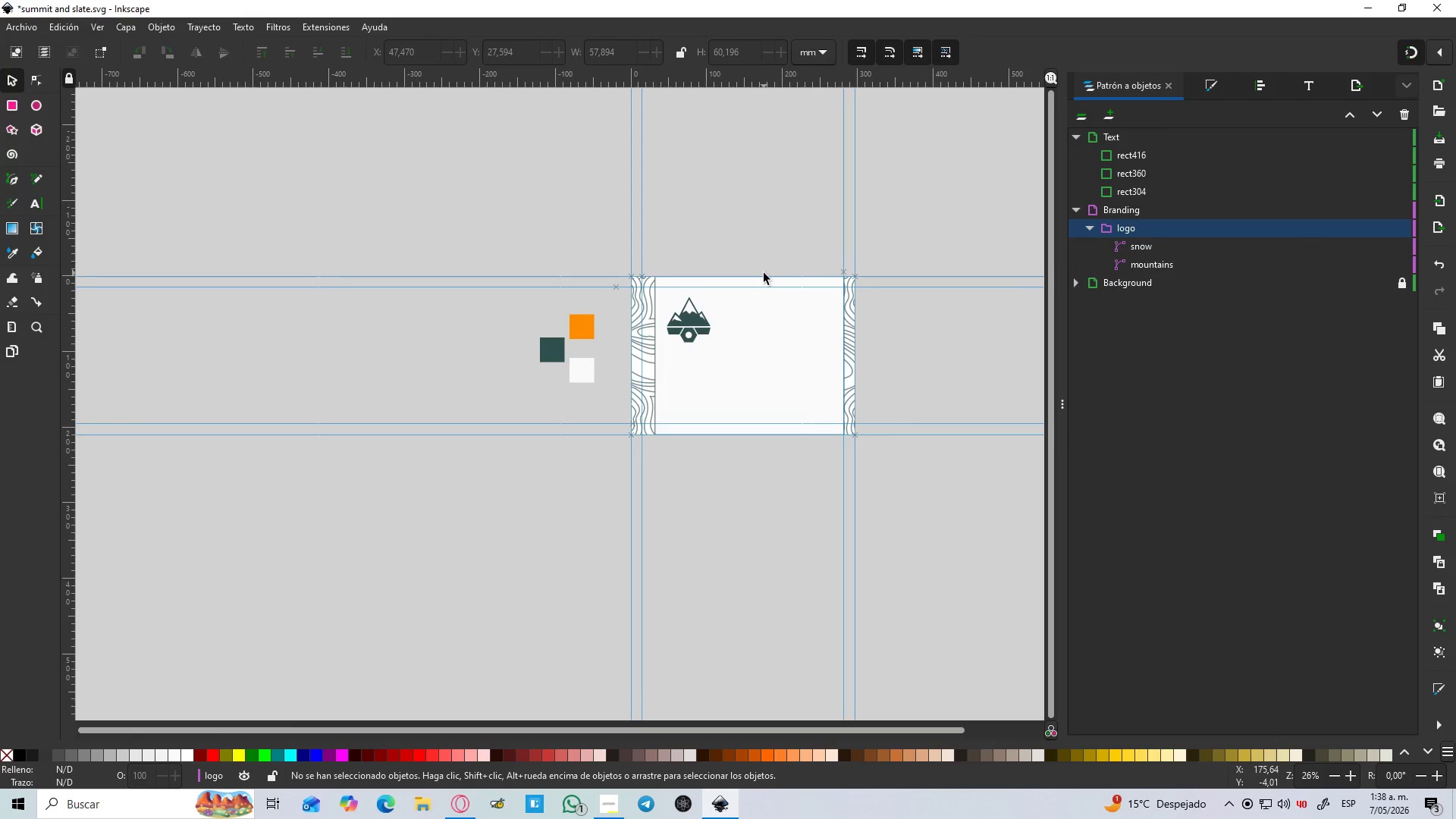 
hold_key(key=ControlLeft, duration=0.8)
scroll: coordinate [731, 281], scroll_direction: up, amount: 2.0
 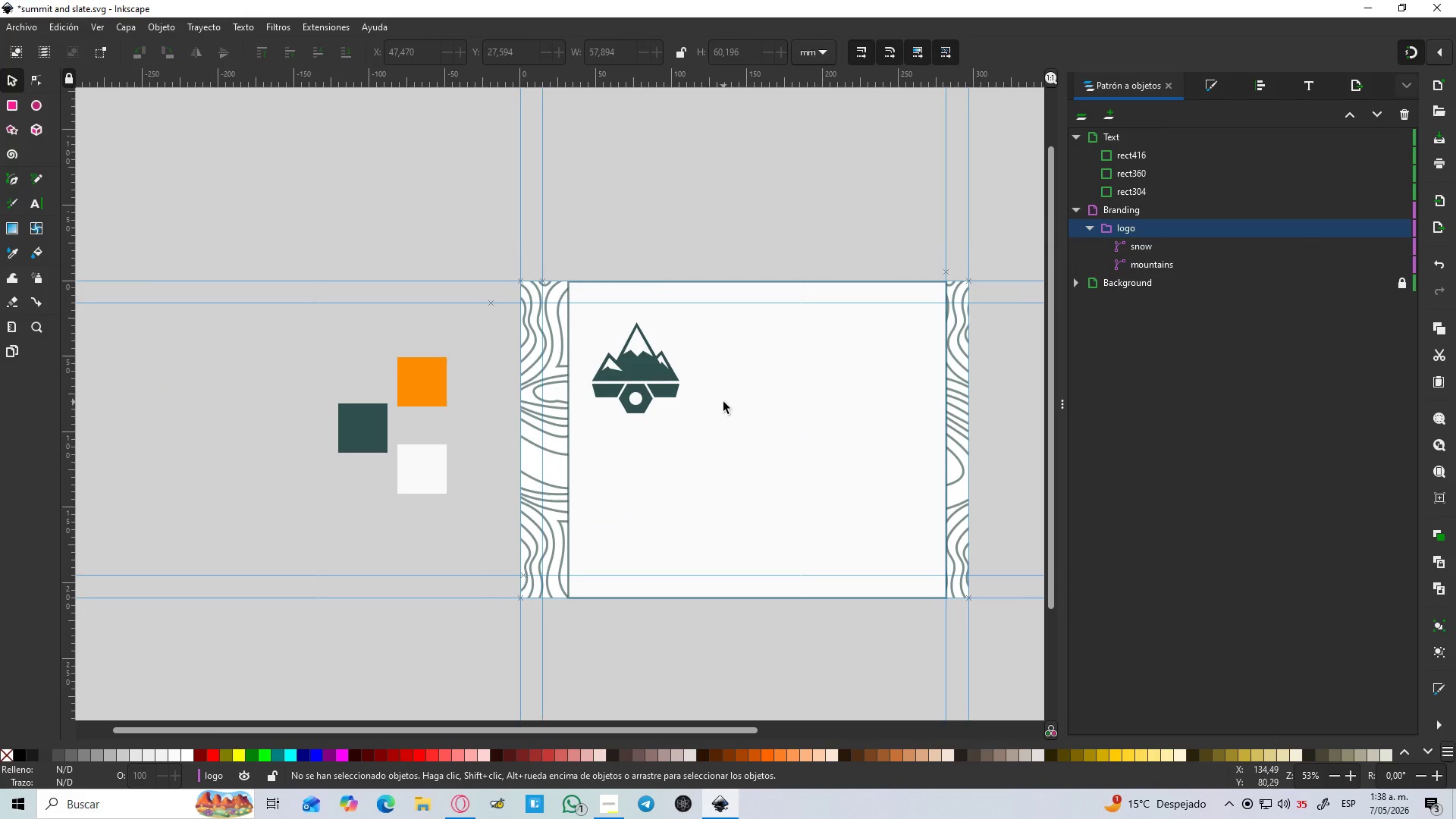 
hold_key(key=ControlLeft, duration=0.7)
scroll: coordinate [686, 421], scroll_direction: up, amount: 1.0
 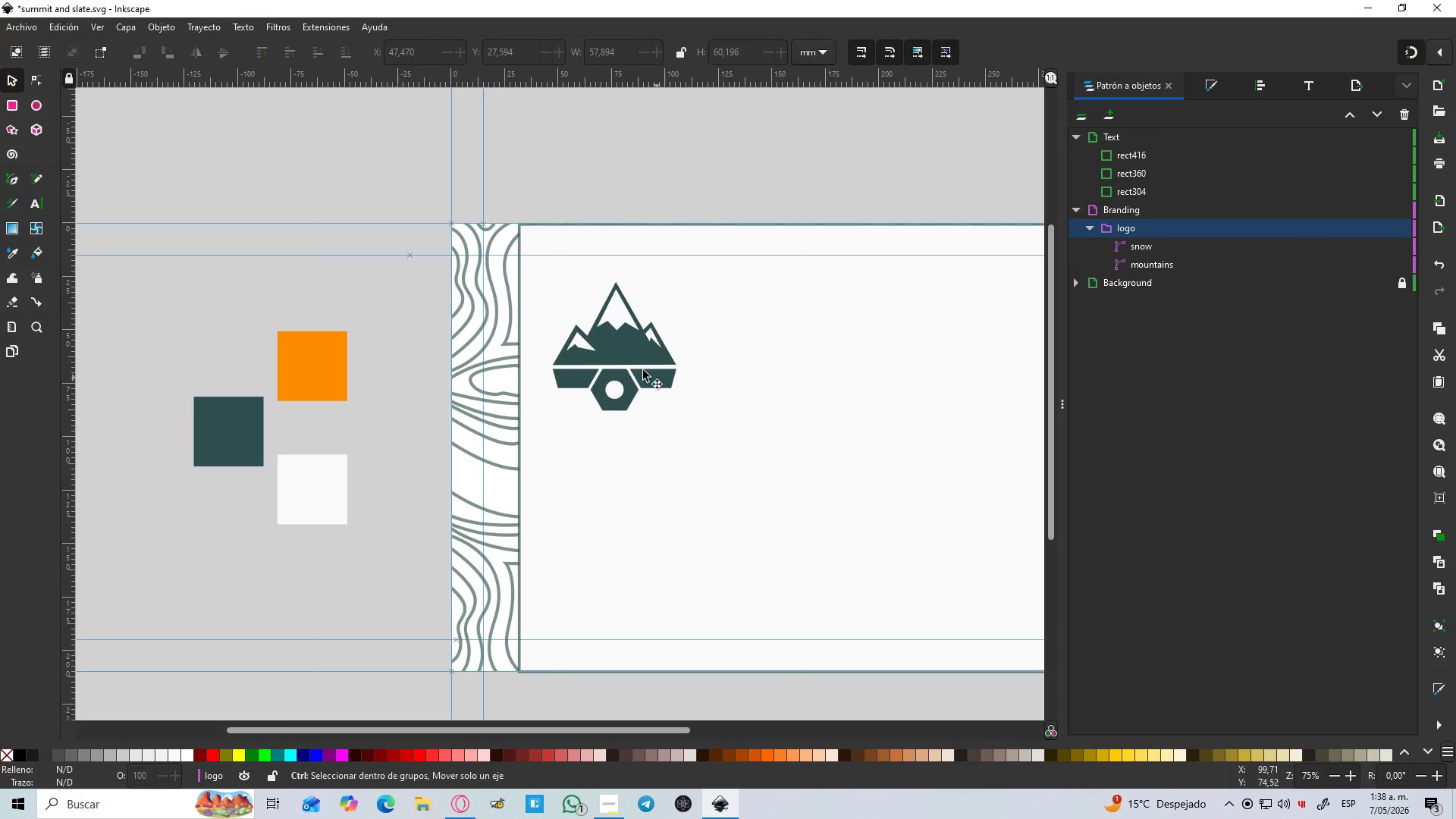 
left_click([639, 366])
 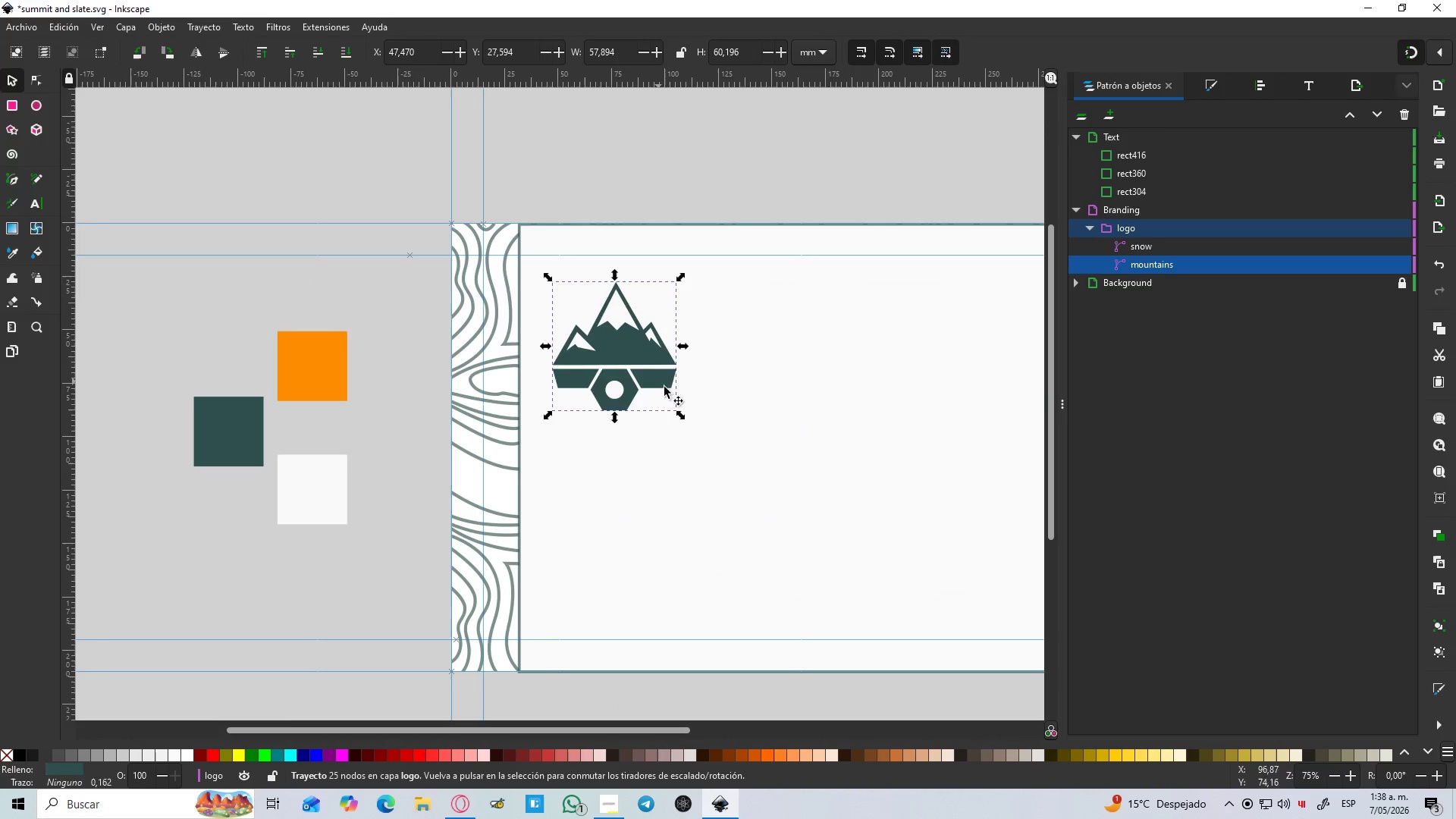 
hold_key(key=ControlLeft, duration=1.5)
 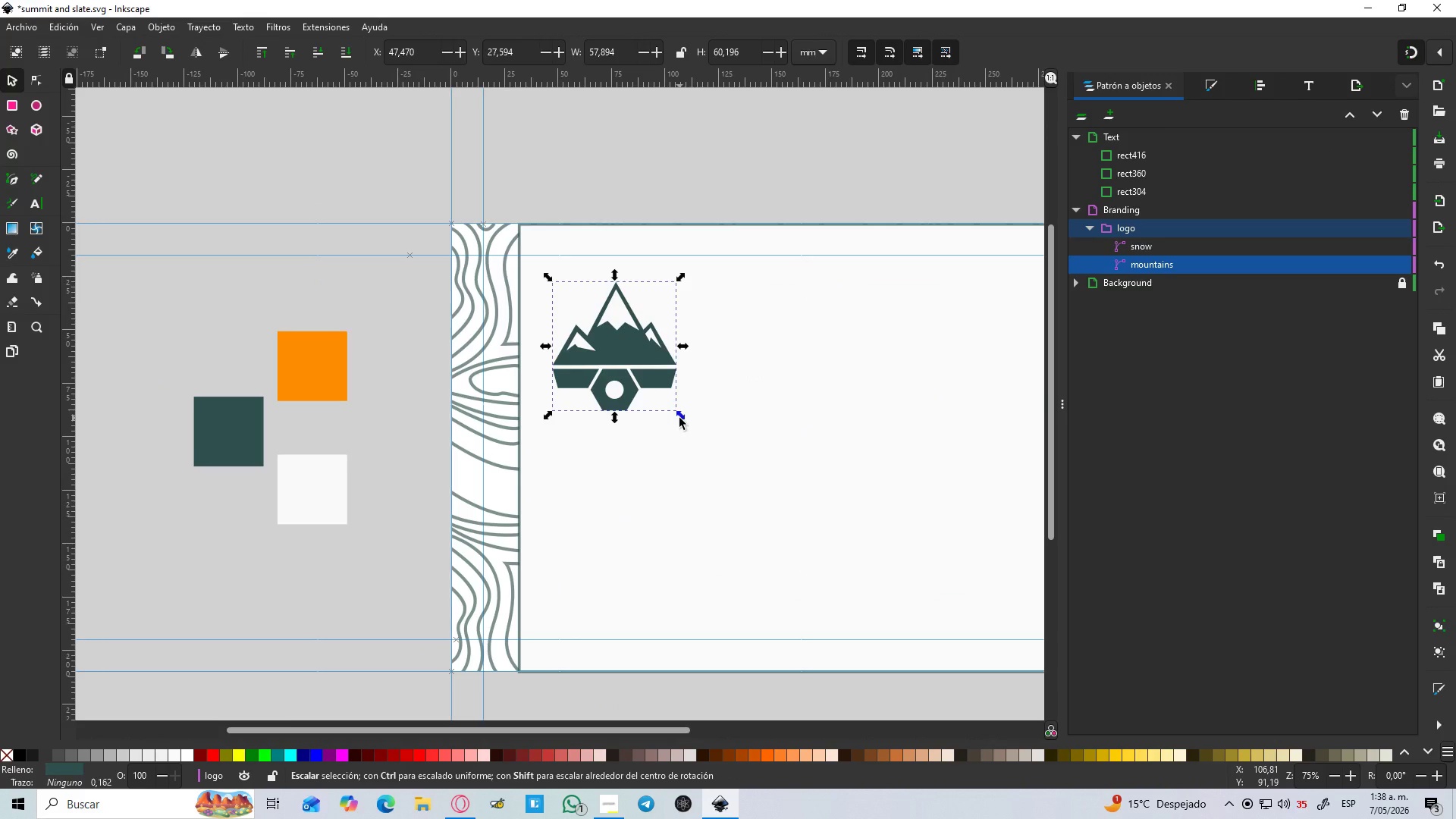 
hold_key(key=ControlLeft, duration=1.52)
 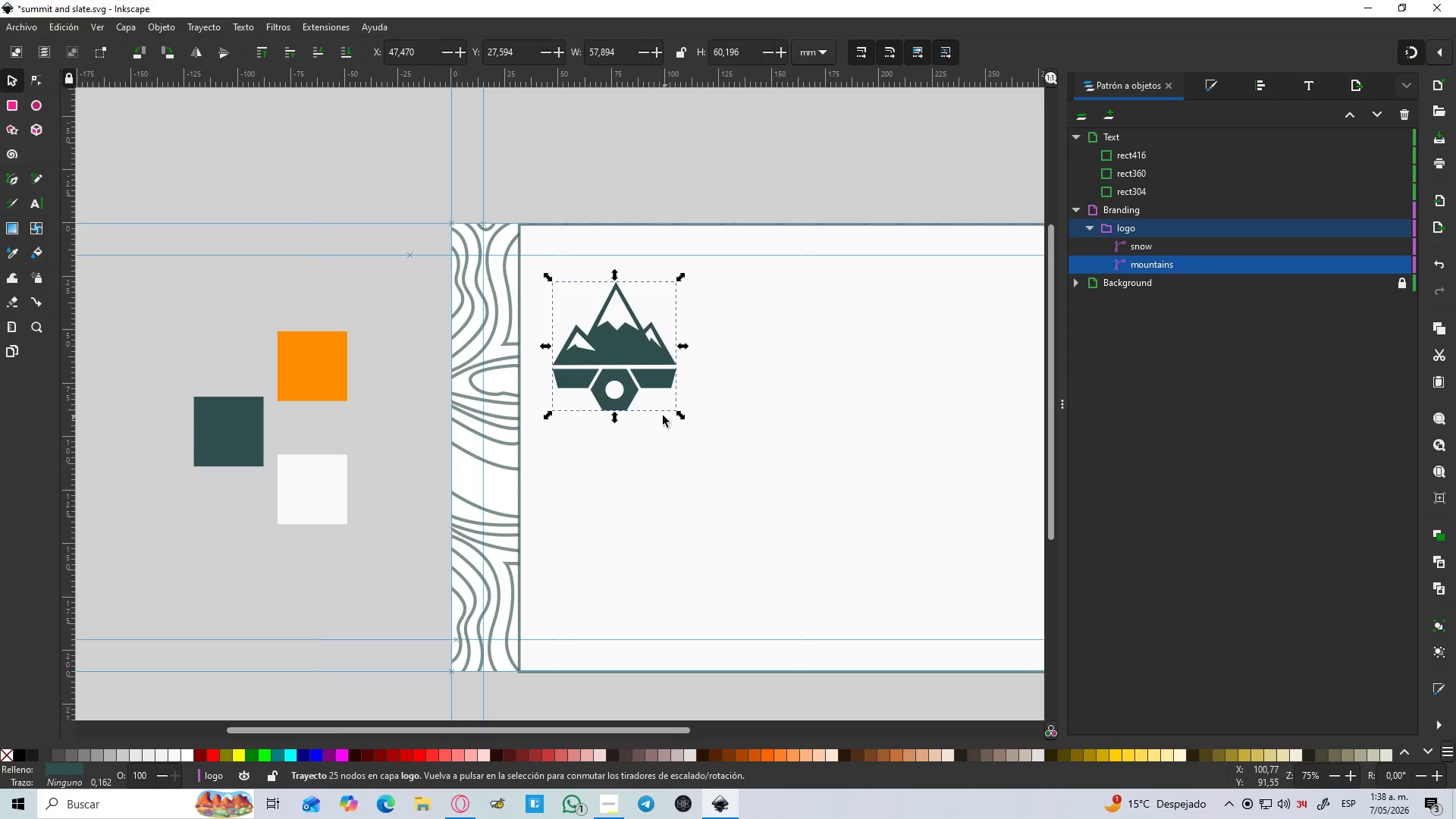 
key(Control+ControlLeft)
 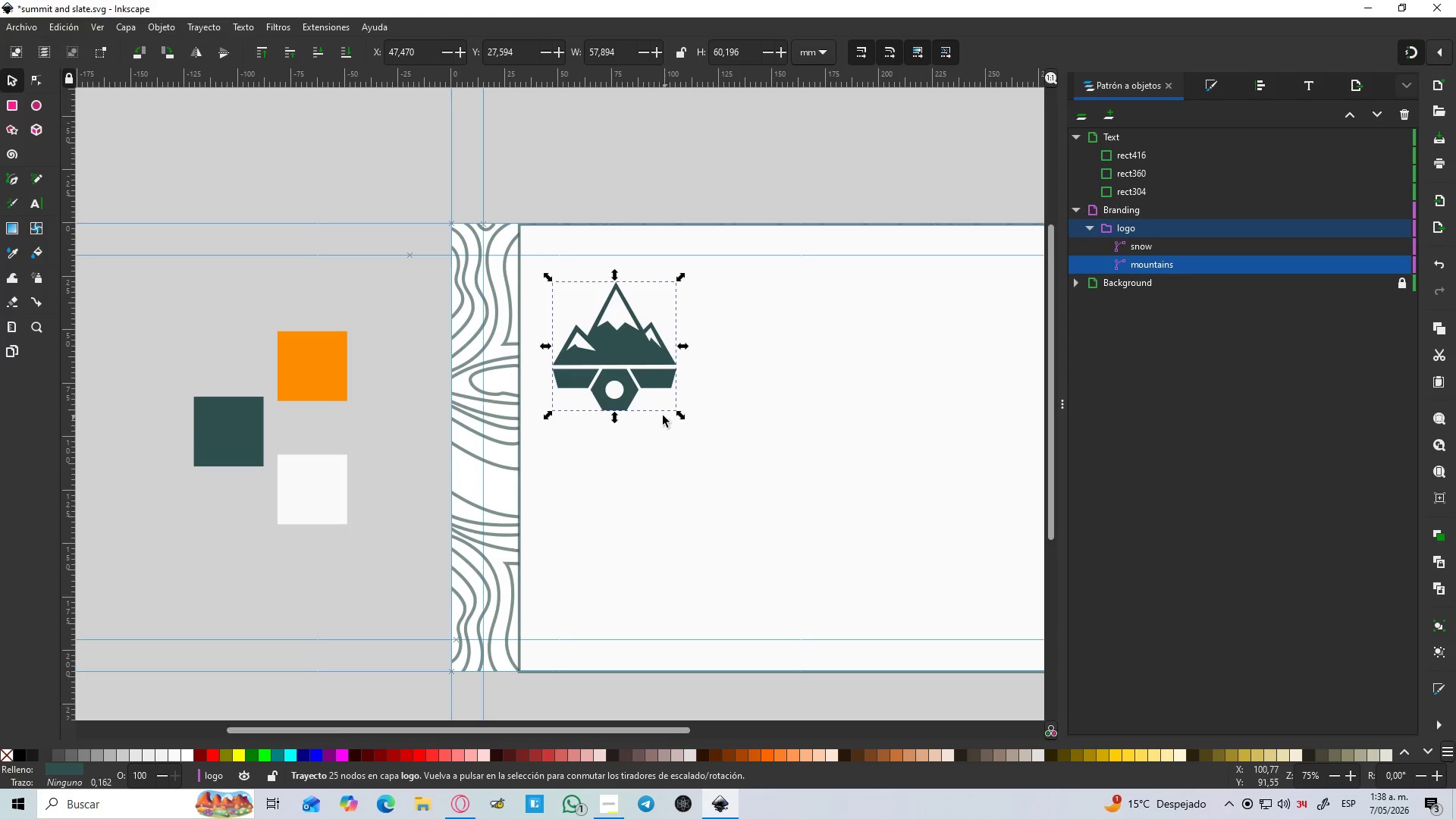 
key(Control+ControlLeft)
 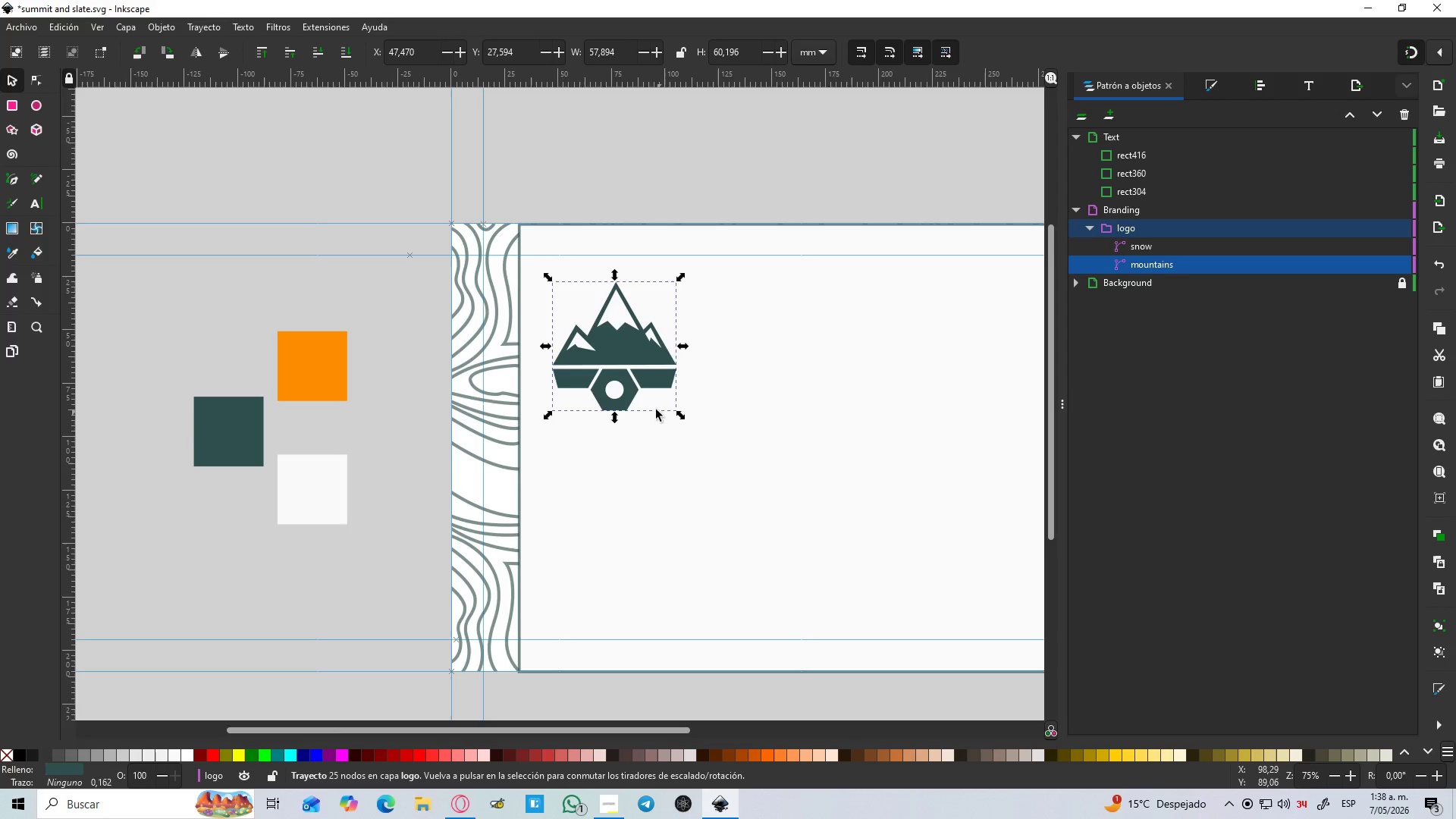 
key(Control+ControlLeft)
 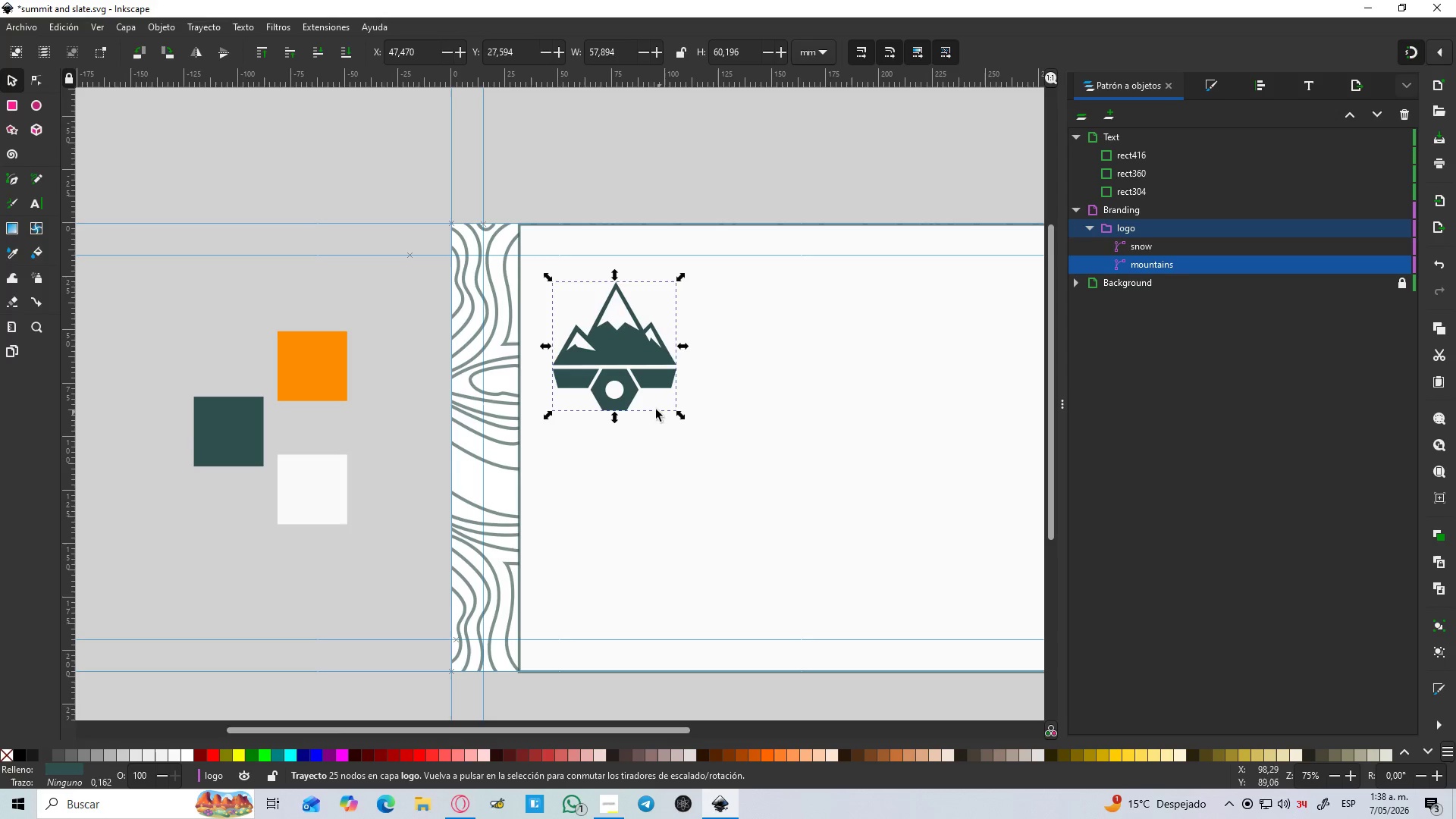 
key(Control+ControlLeft)
 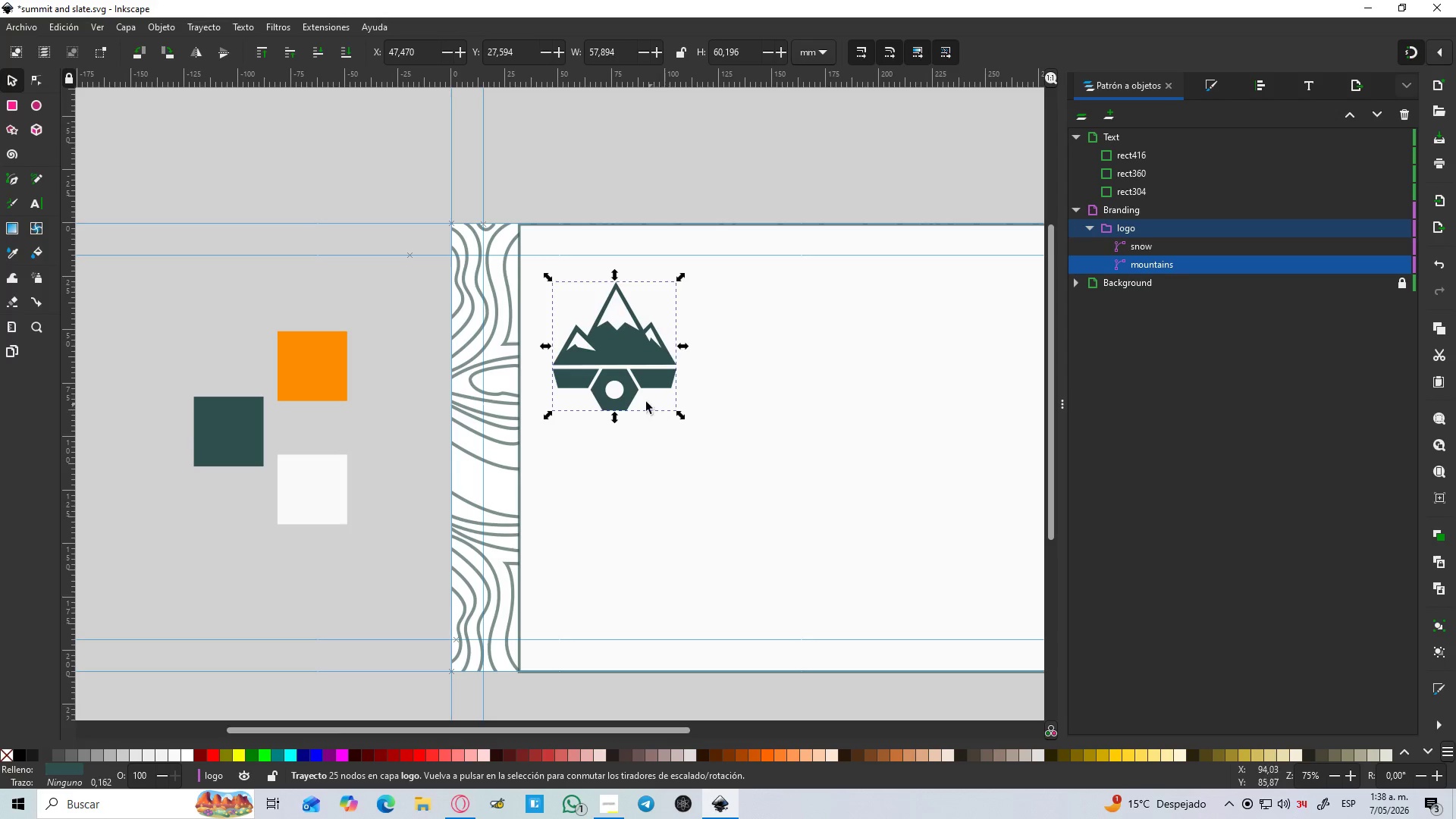 
key(Control+ControlLeft)
 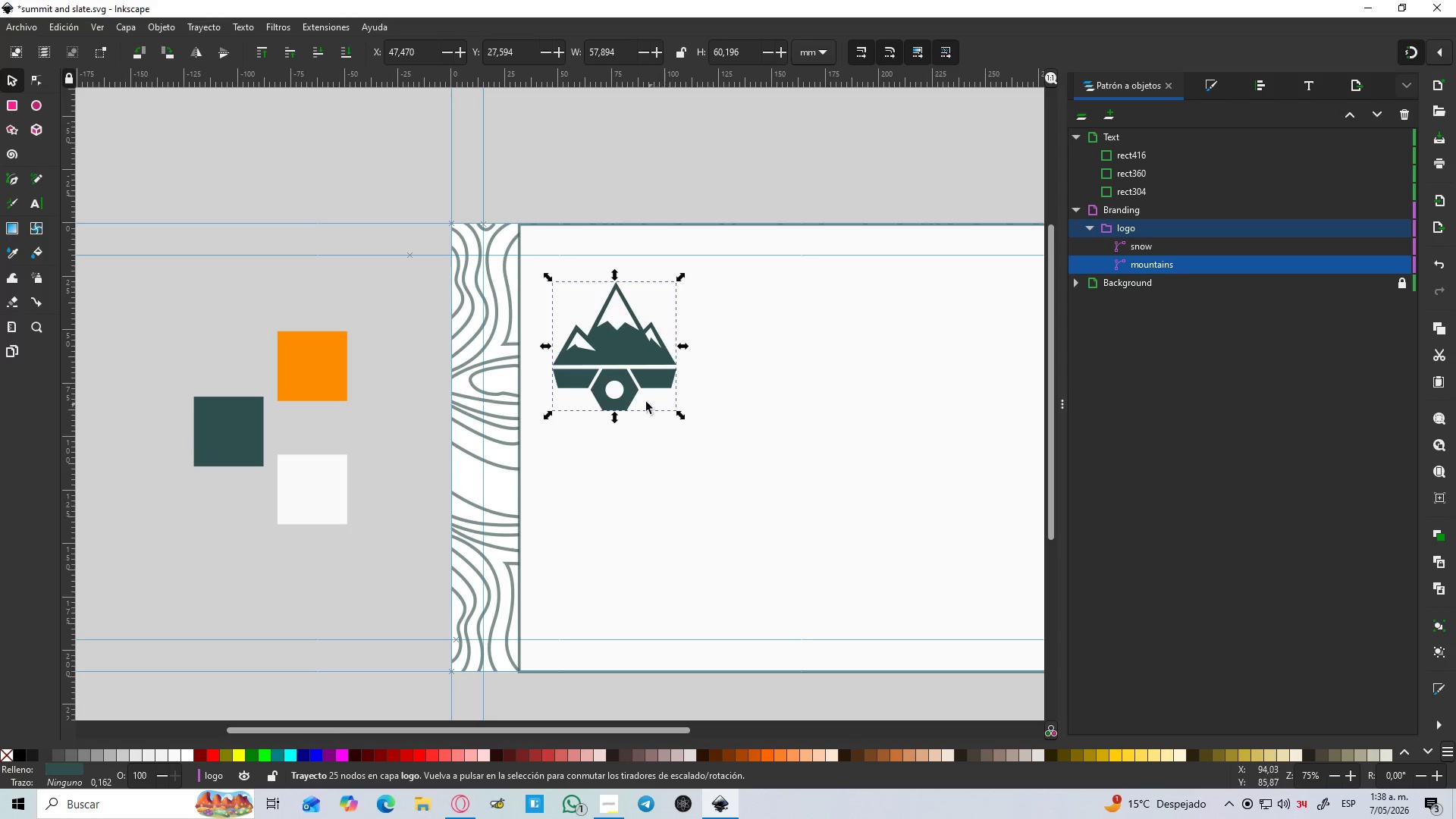 
key(Control+ControlLeft)
 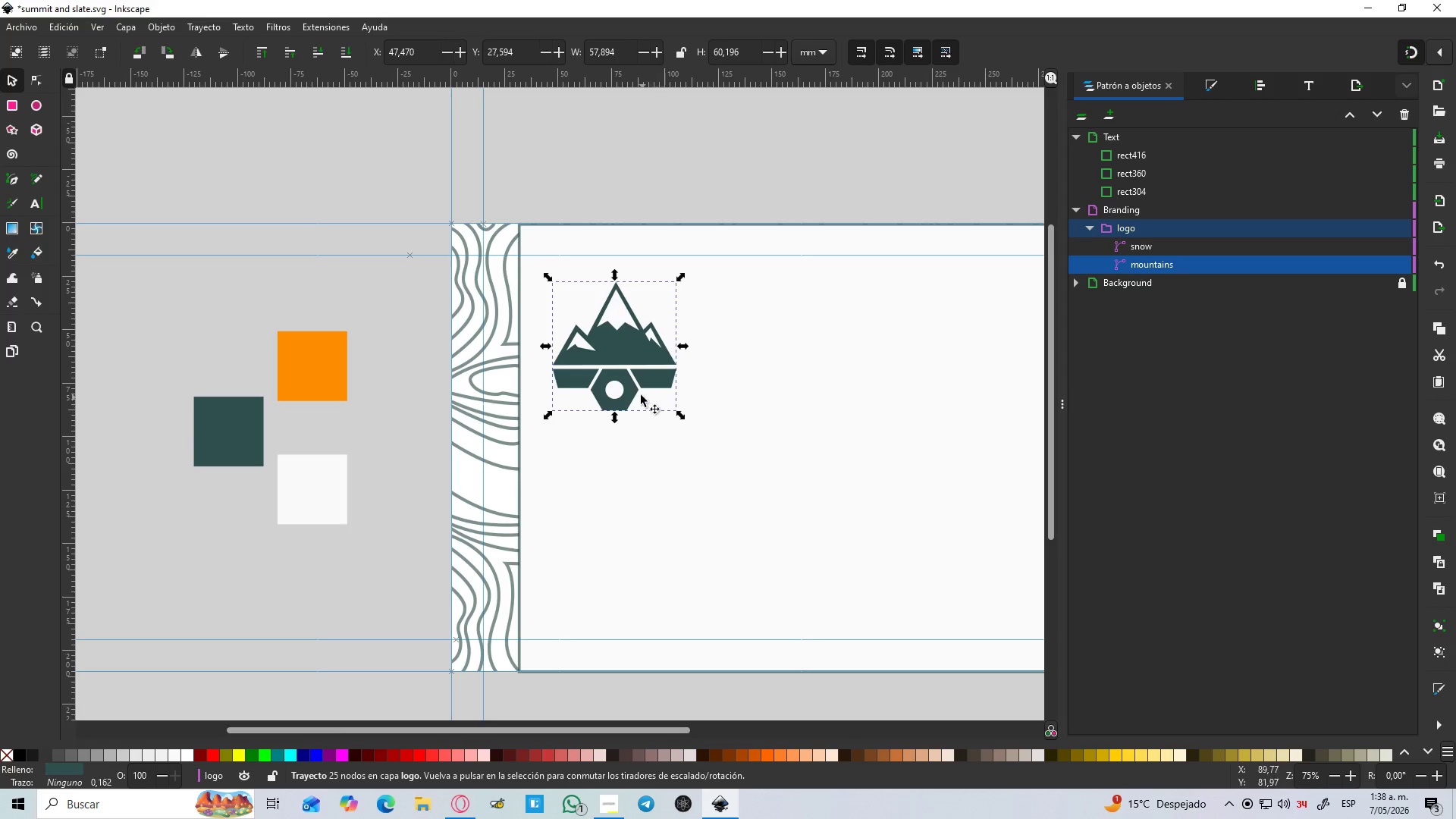 
key(Control+ControlLeft)
 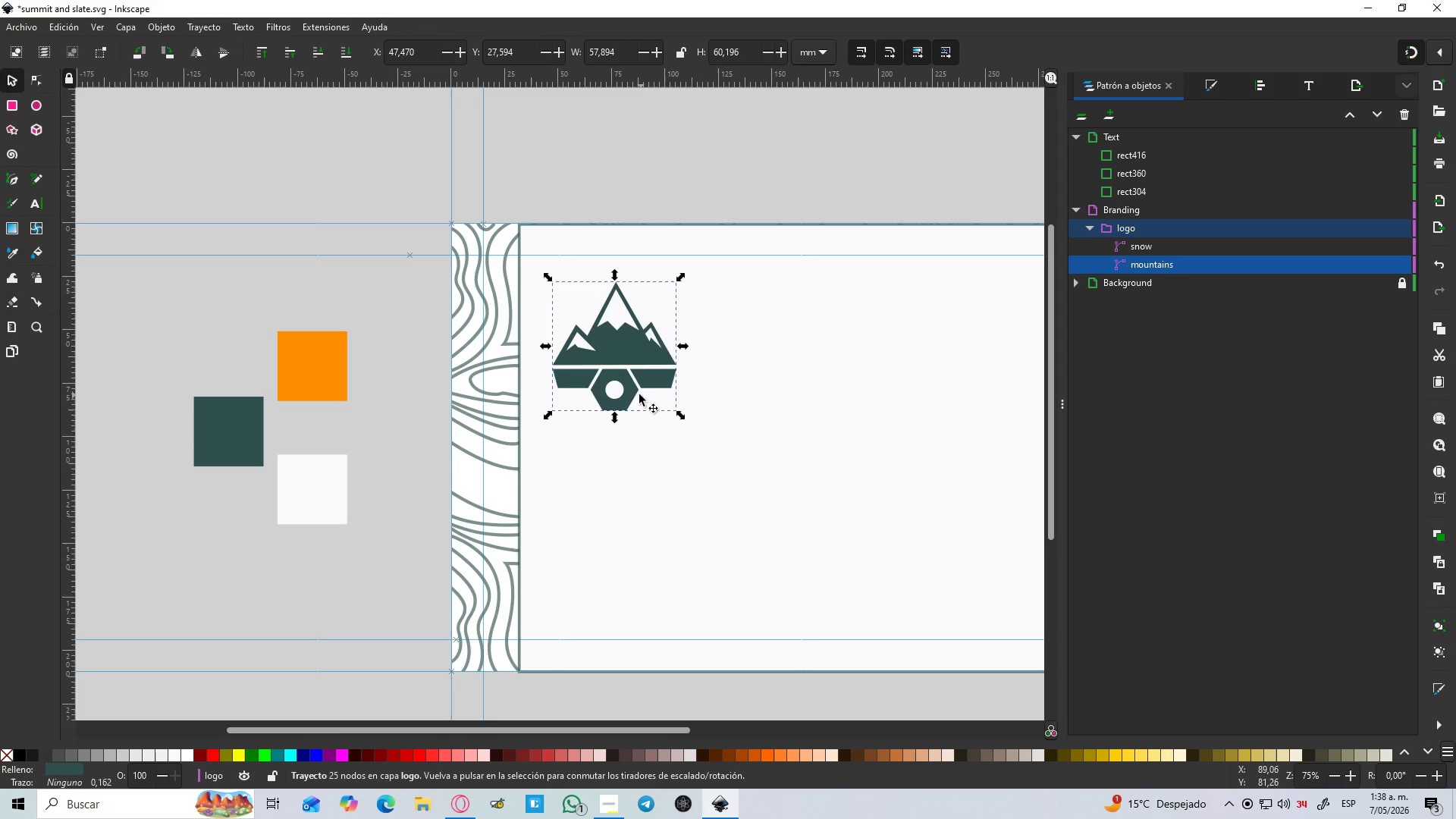 
hold_key(key=ControlLeft, duration=1.55)
left_click_drag(start_coordinate=[628, 354], to_coordinate=[629, 321])
 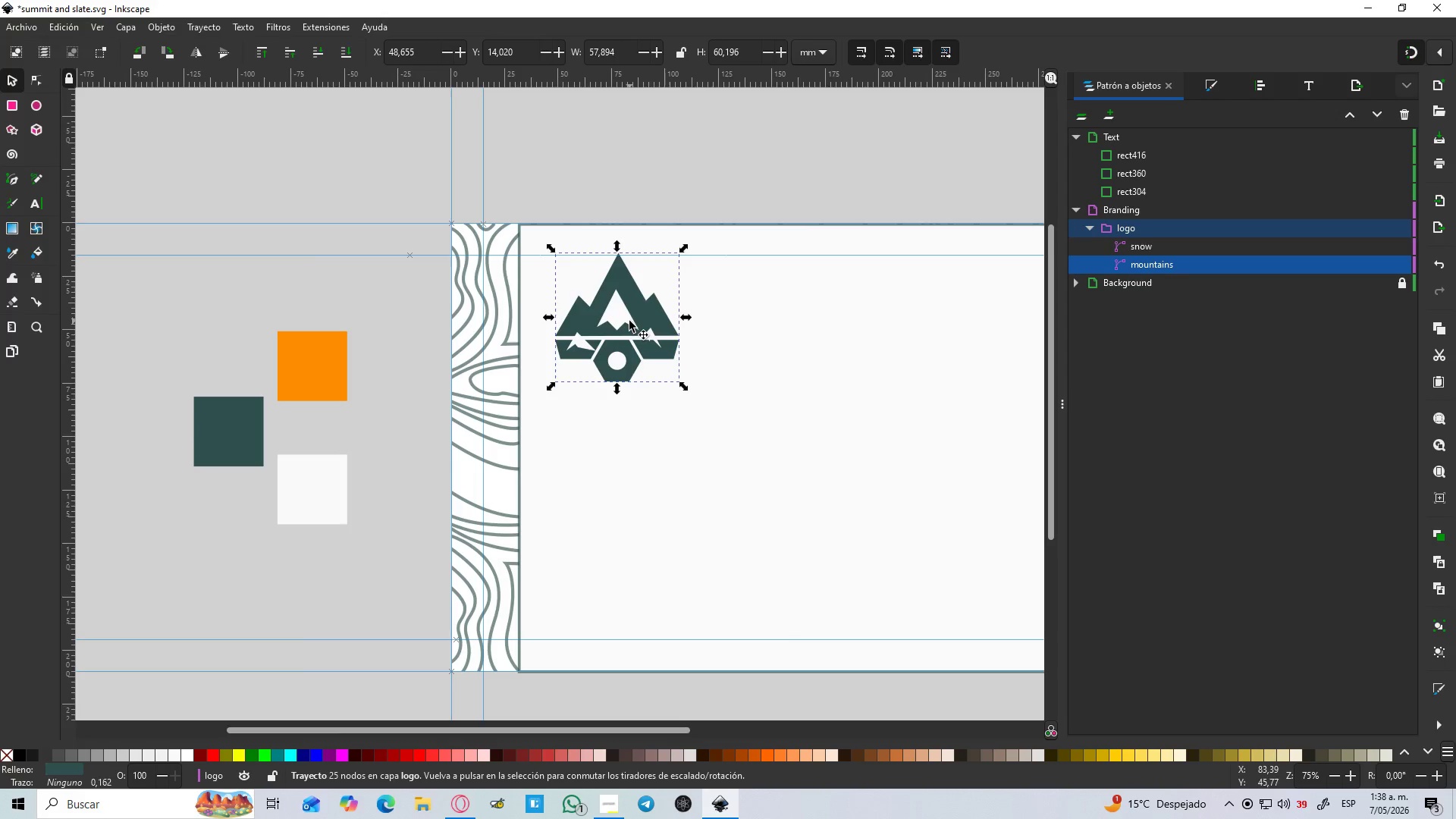 
key(Control+Z)
 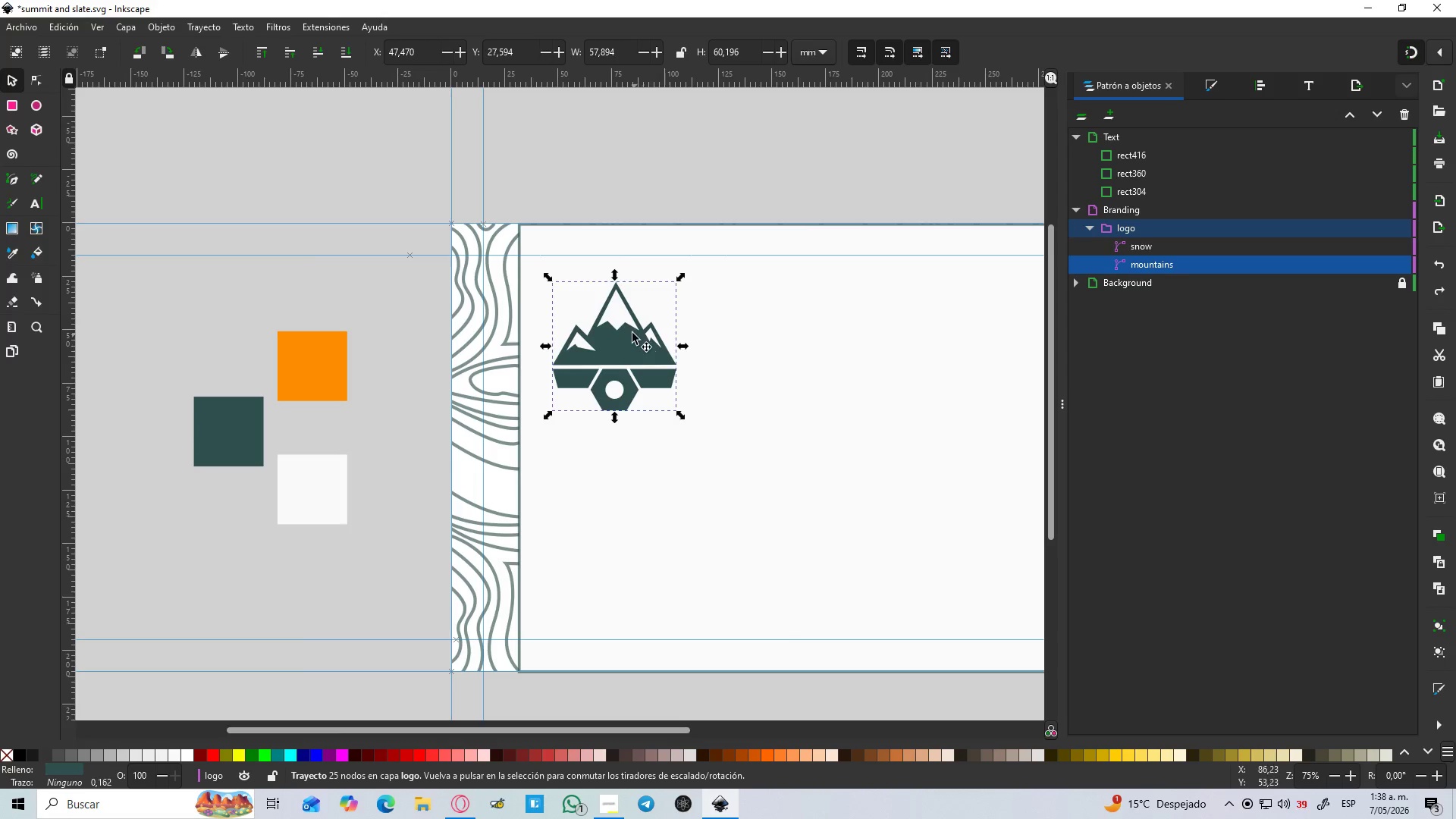 
hold_key(key=ShiftLeft, duration=0.62)
left_click([624, 319])
 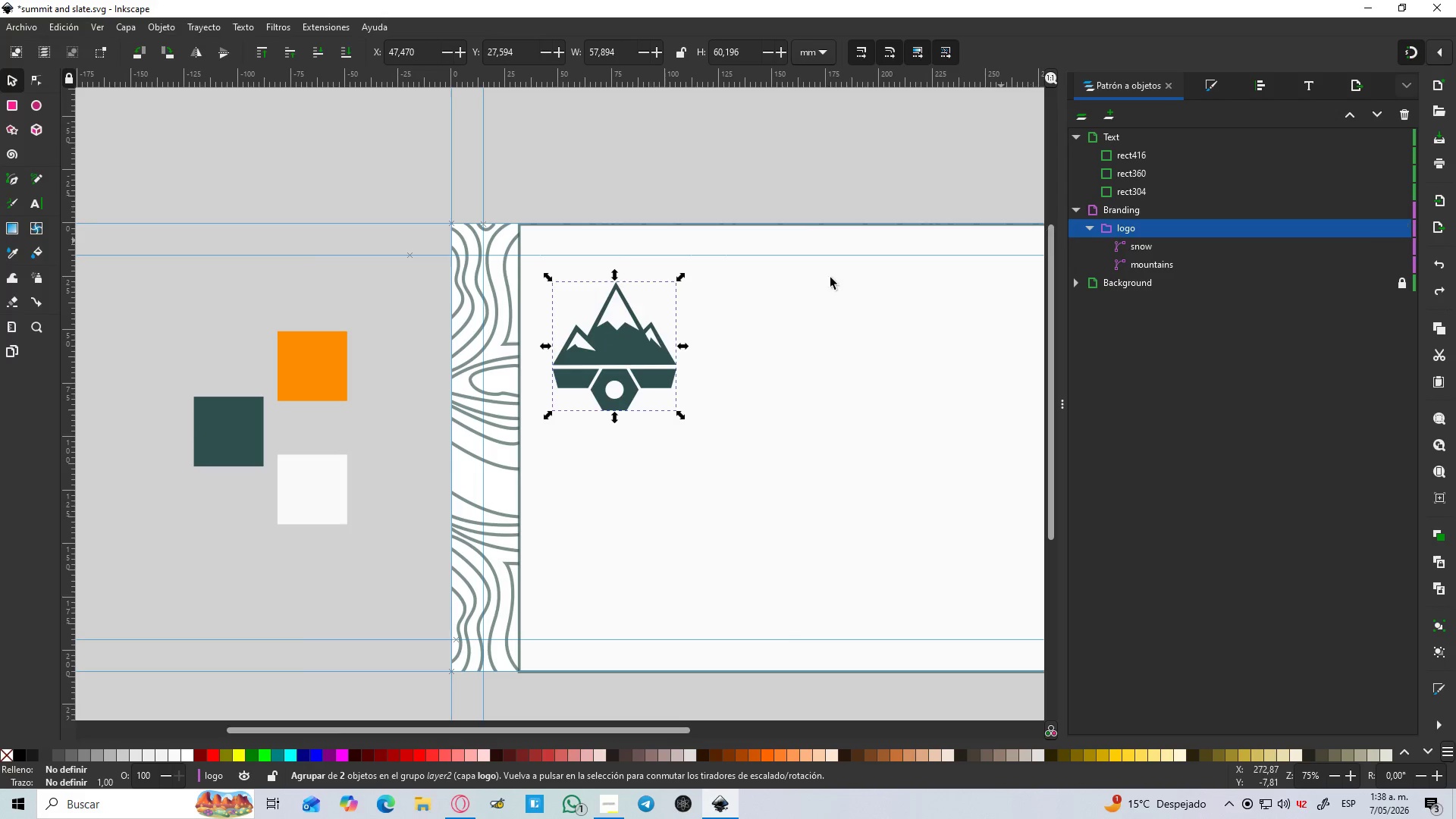 
left_click_drag(start_coordinate=[613, 353], to_coordinate=[617, 333])
 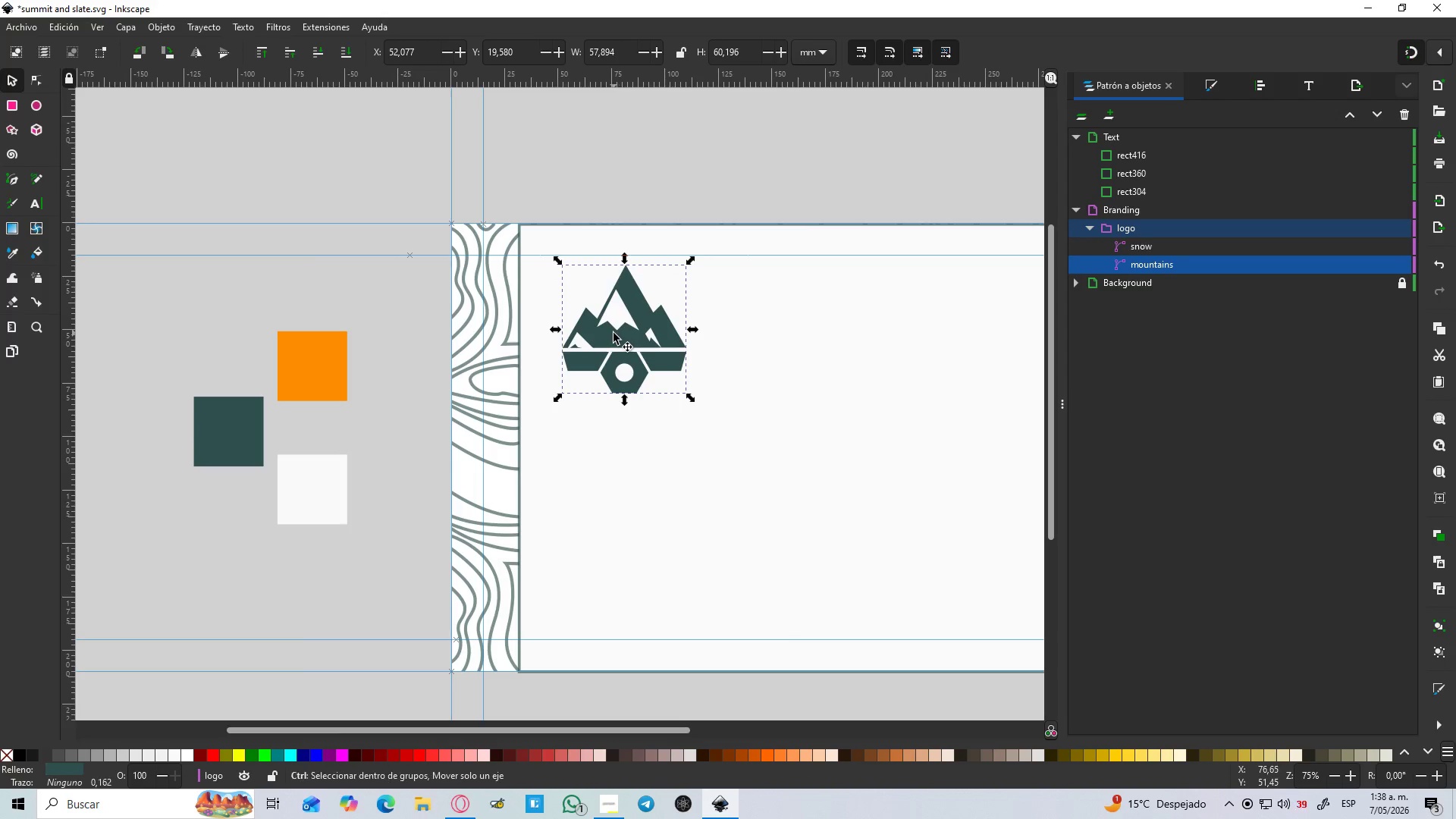 
key(Control+Z)
 